 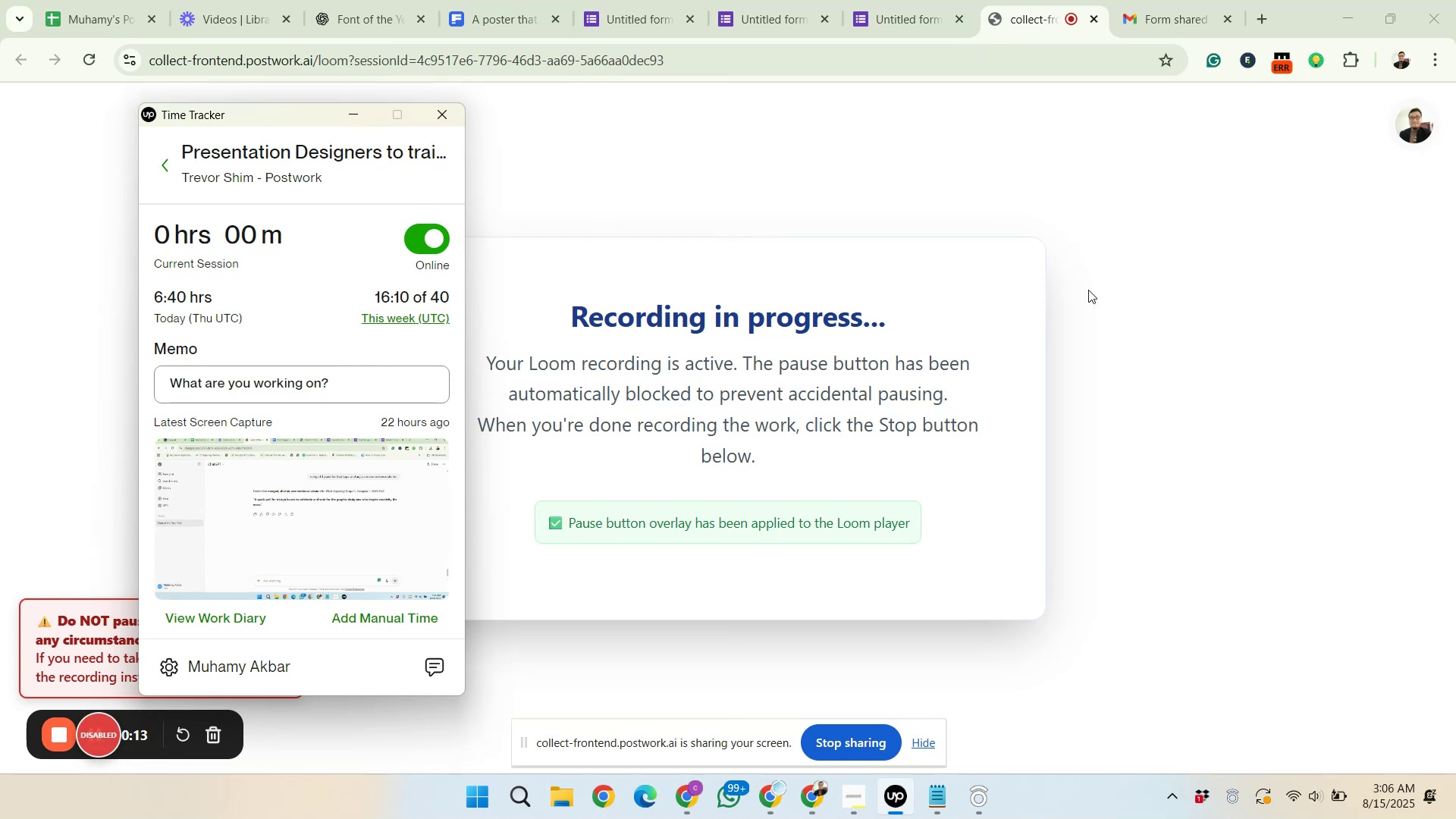 
left_click([1088, 290])
 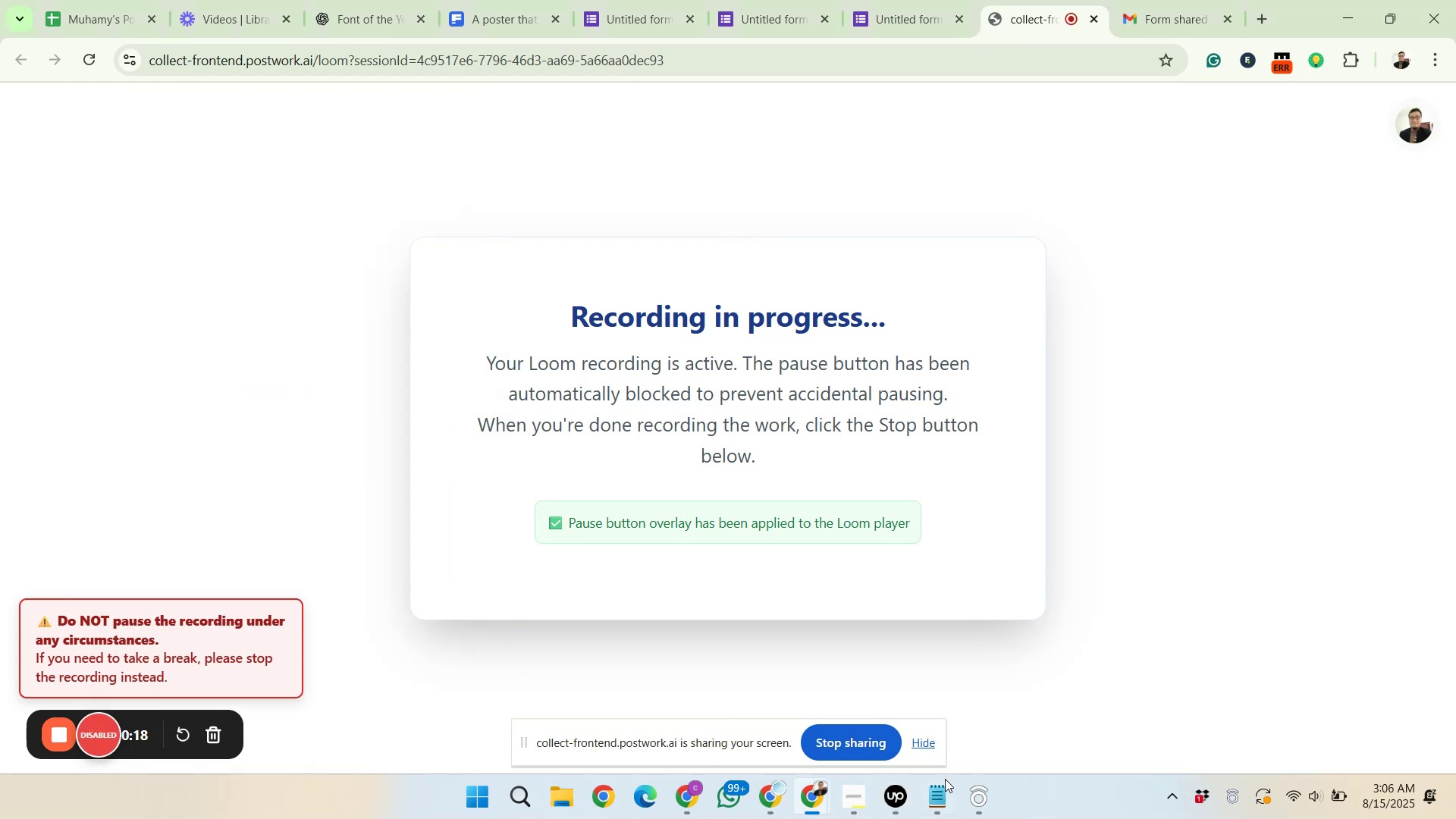 
left_click([945, 790])
 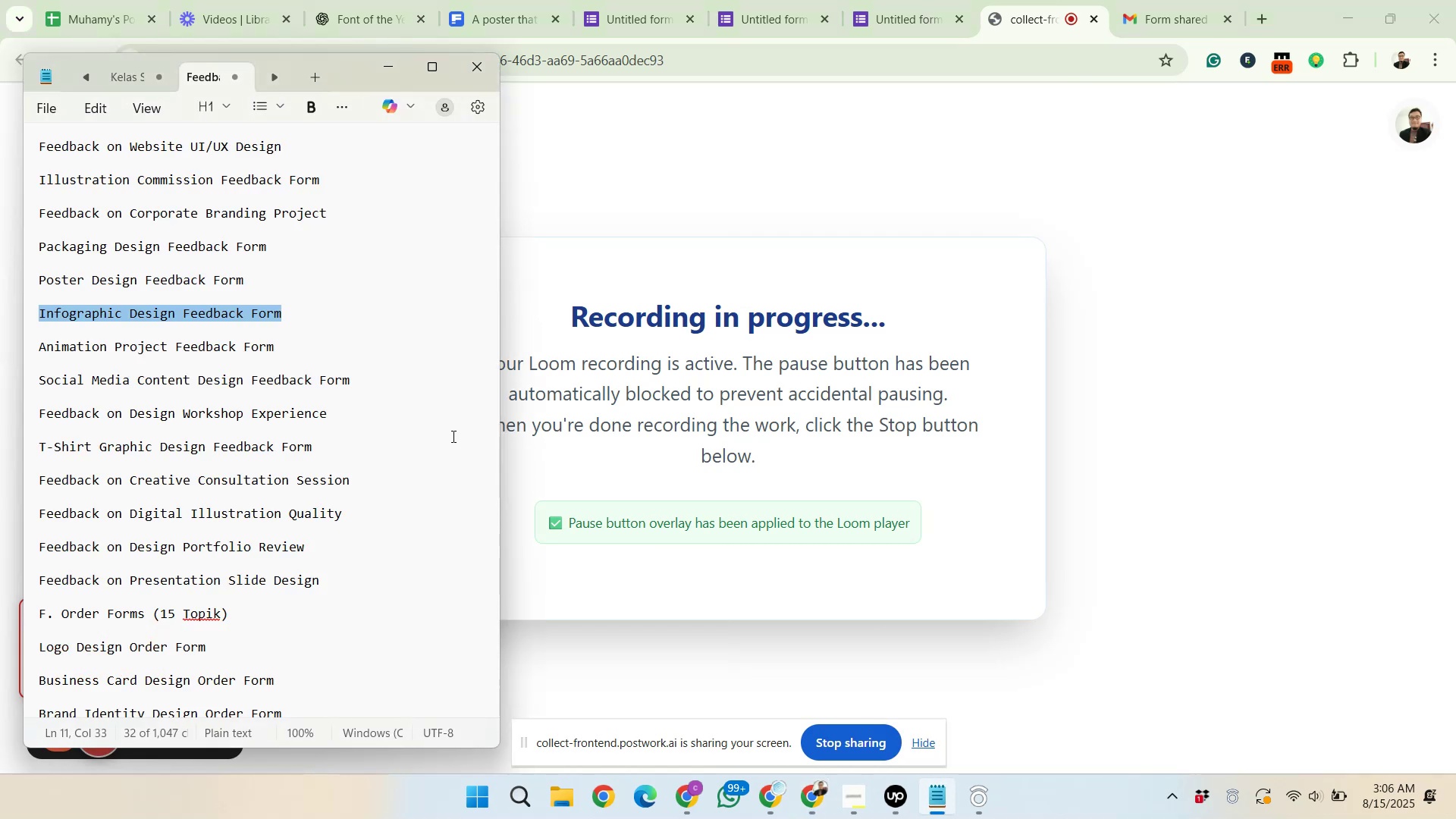 
scroll: coordinate [337, 475], scroll_direction: down, amount: 6.0
 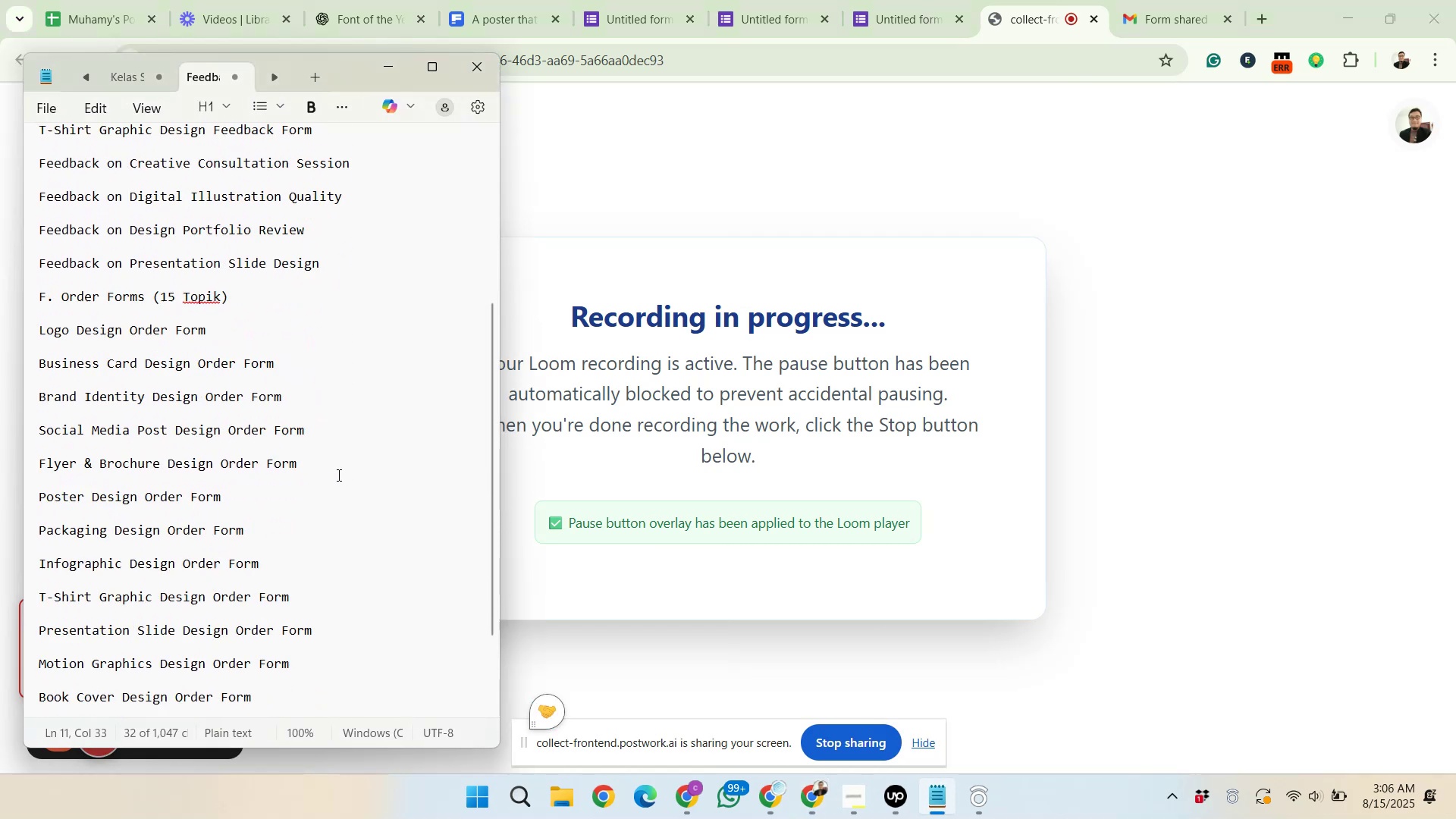 
left_click([335, 472])
 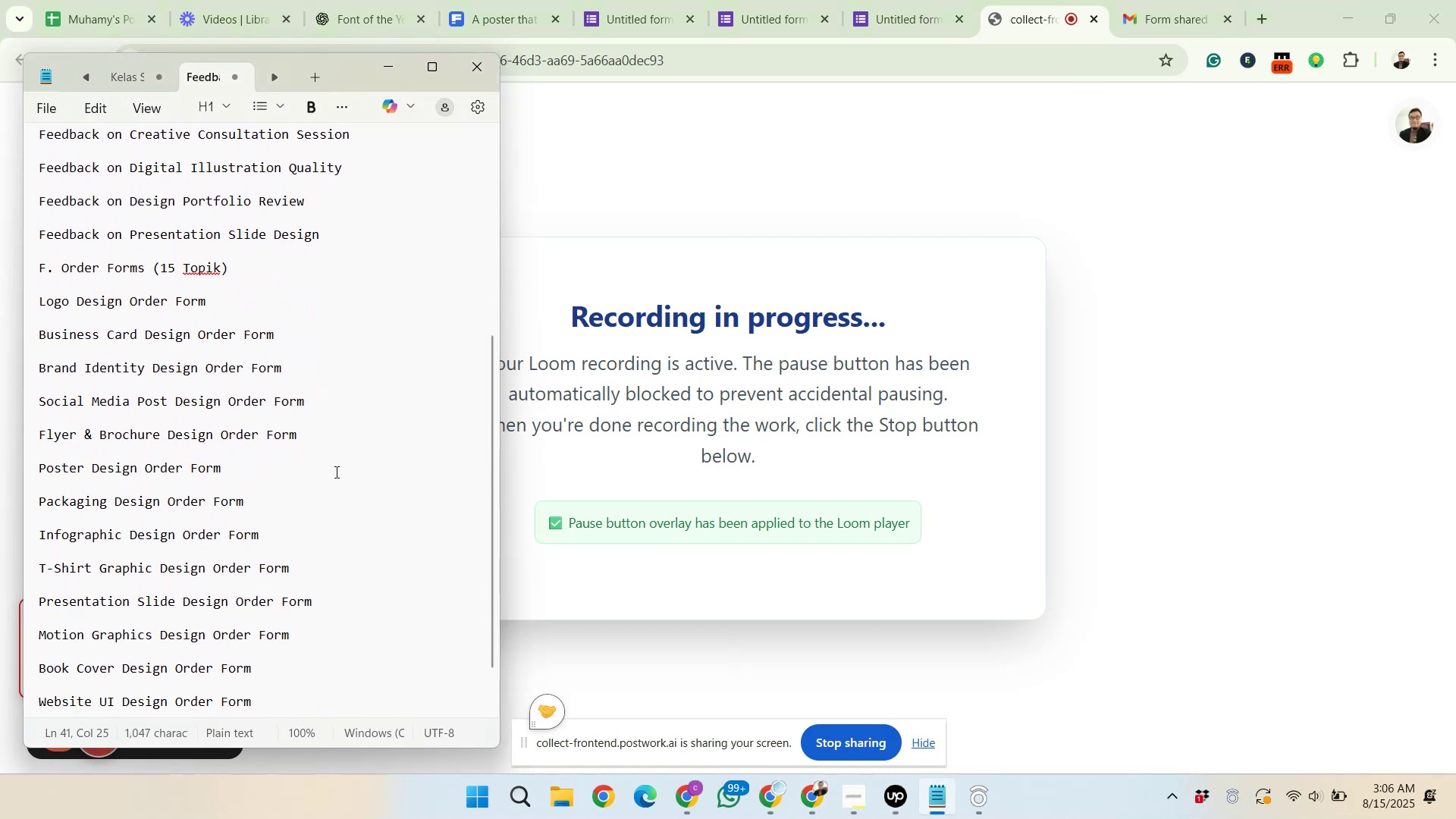 
scroll: coordinate [335, 472], scroll_direction: down, amount: 10.0
 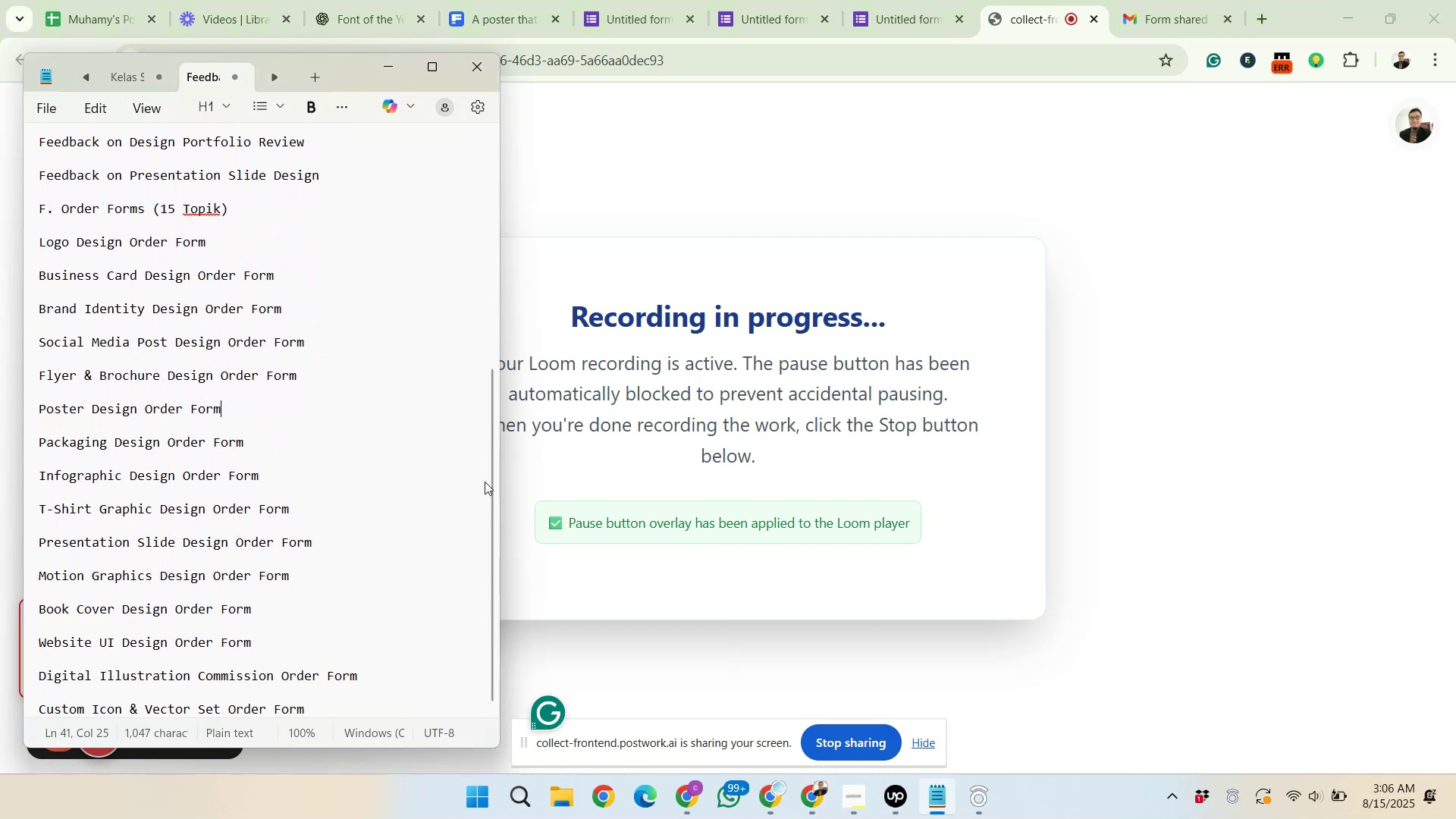 
wait(6.16)
 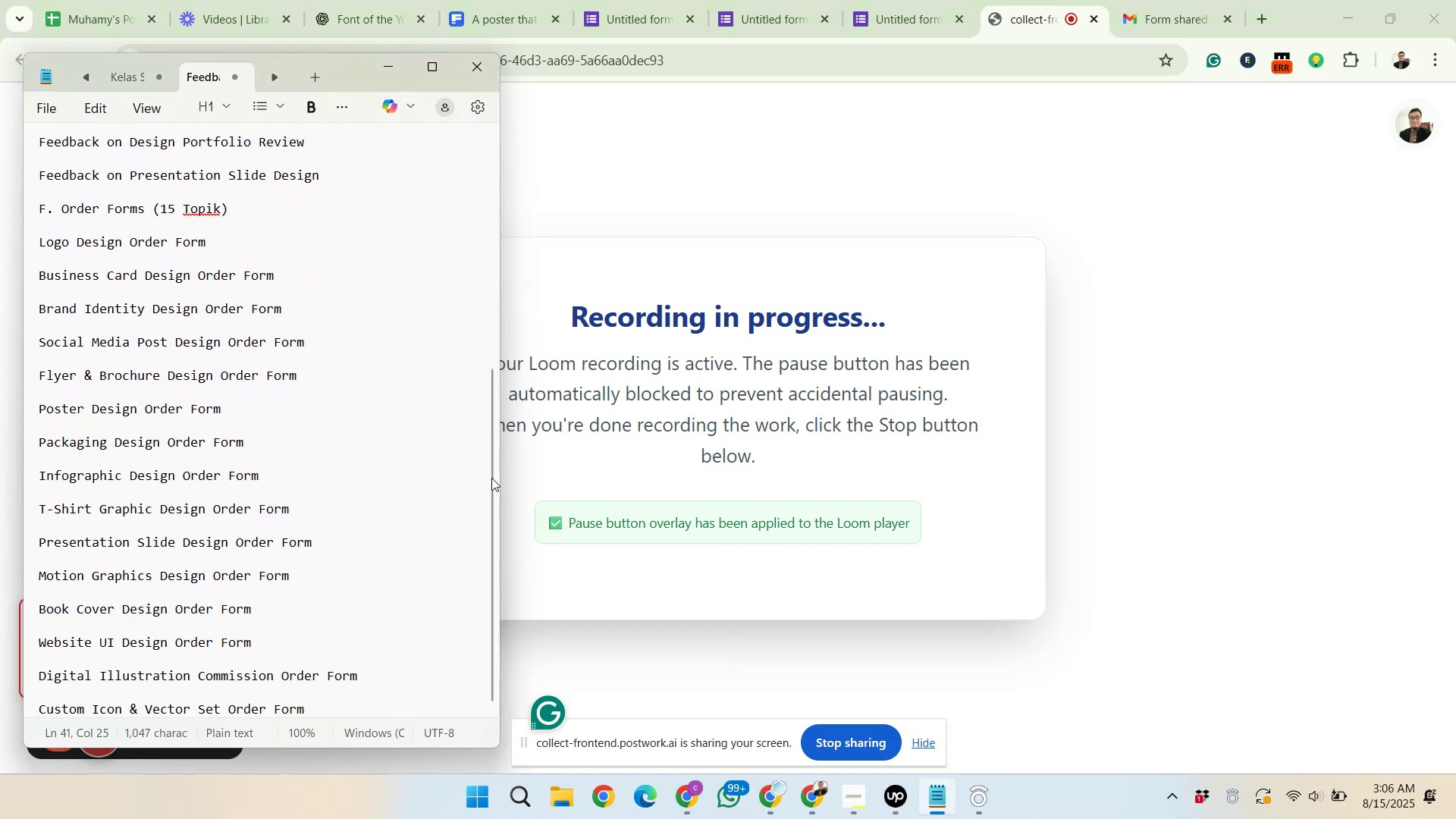 
left_click([773, 795])
 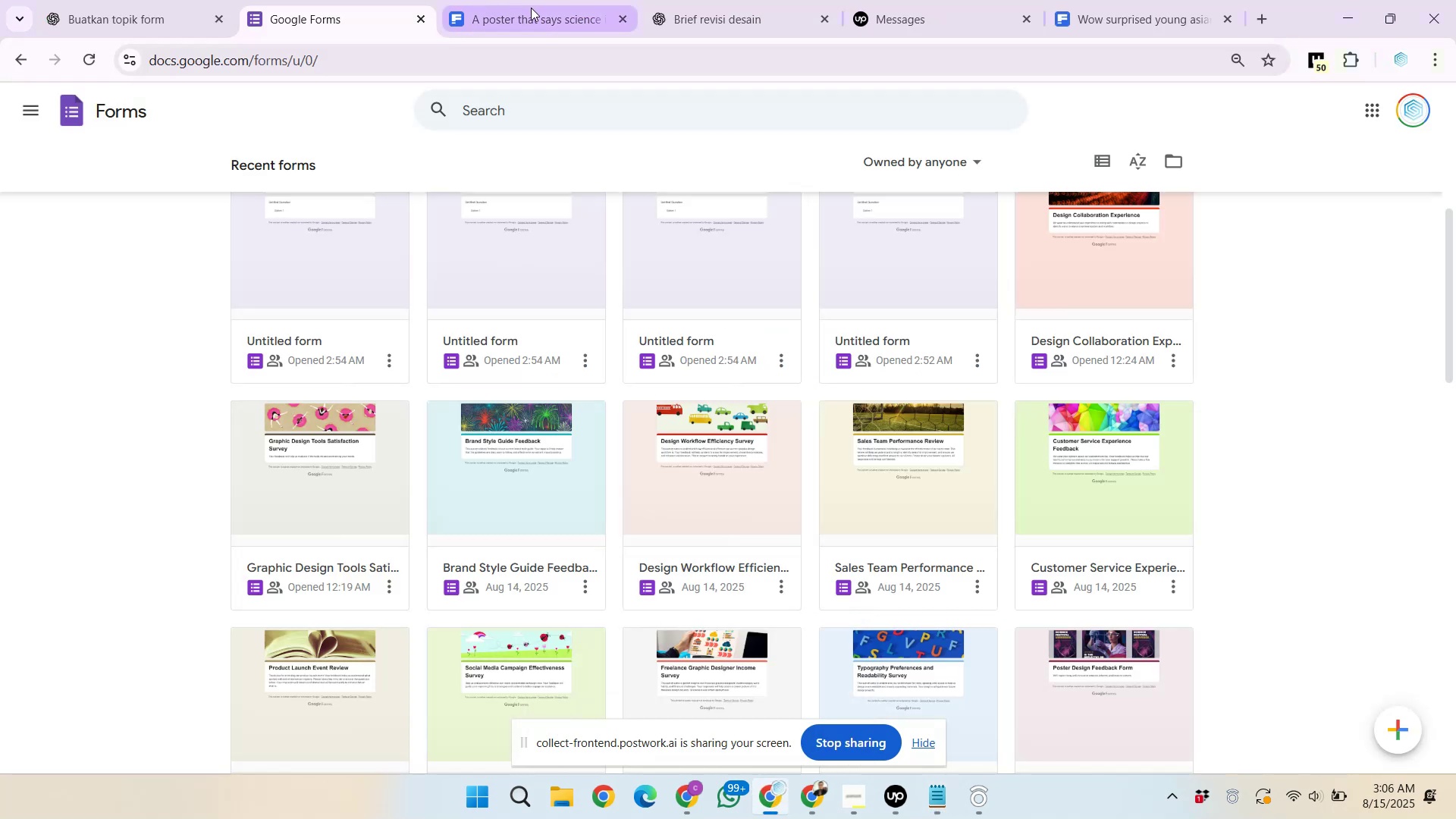 
left_click([701, 2])
 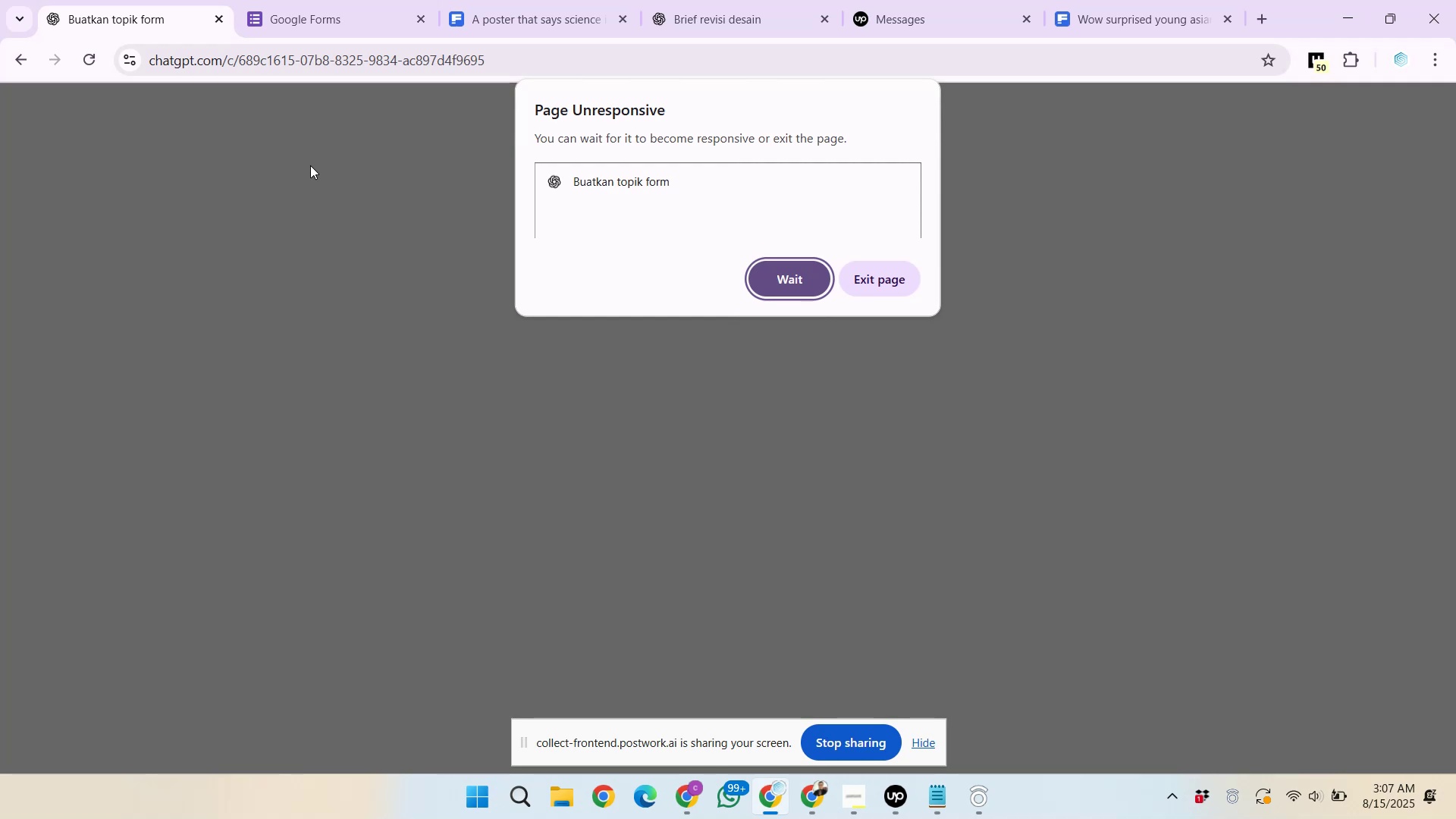 
wait(42.41)
 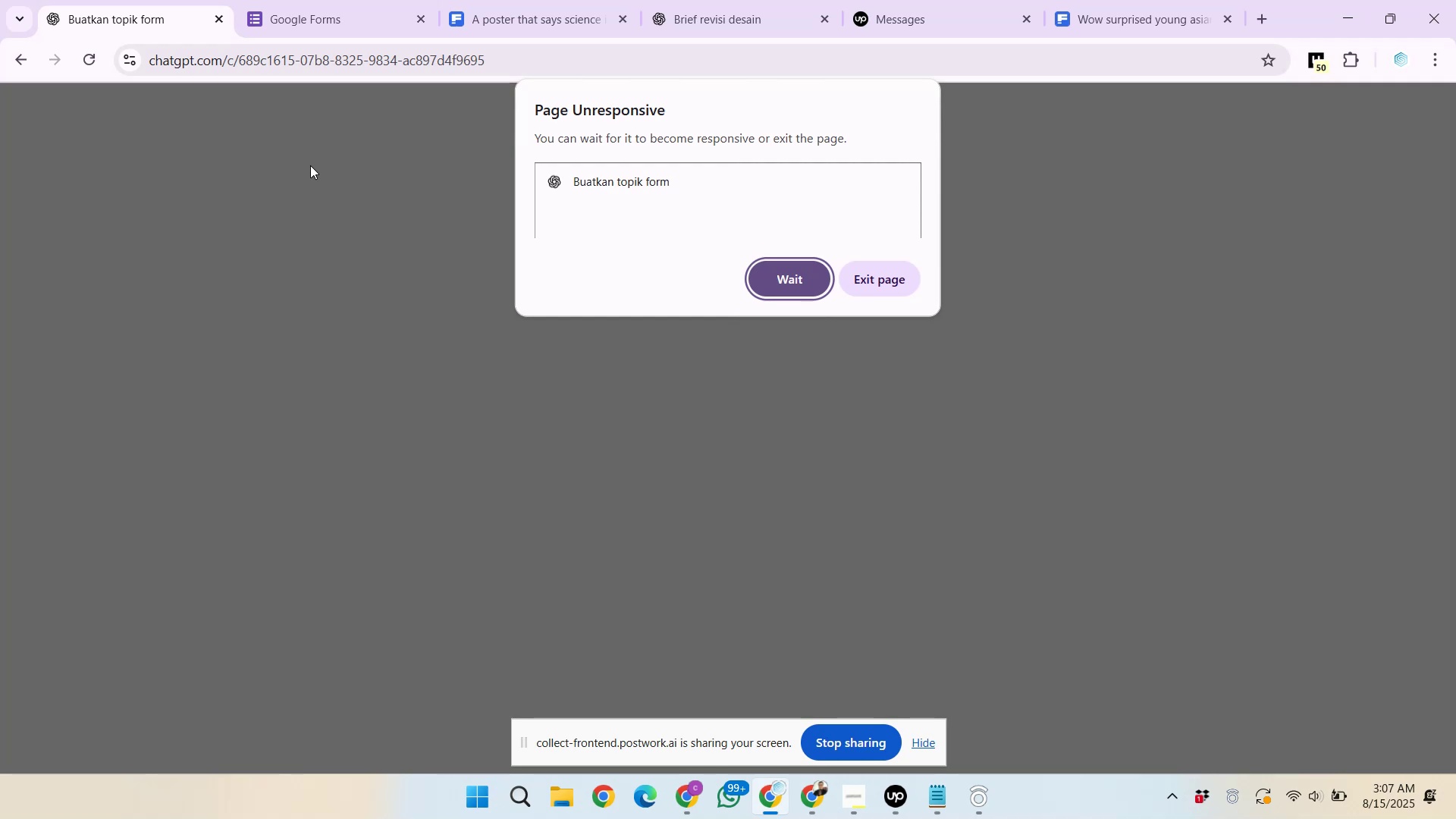 
left_click([789, 279])
 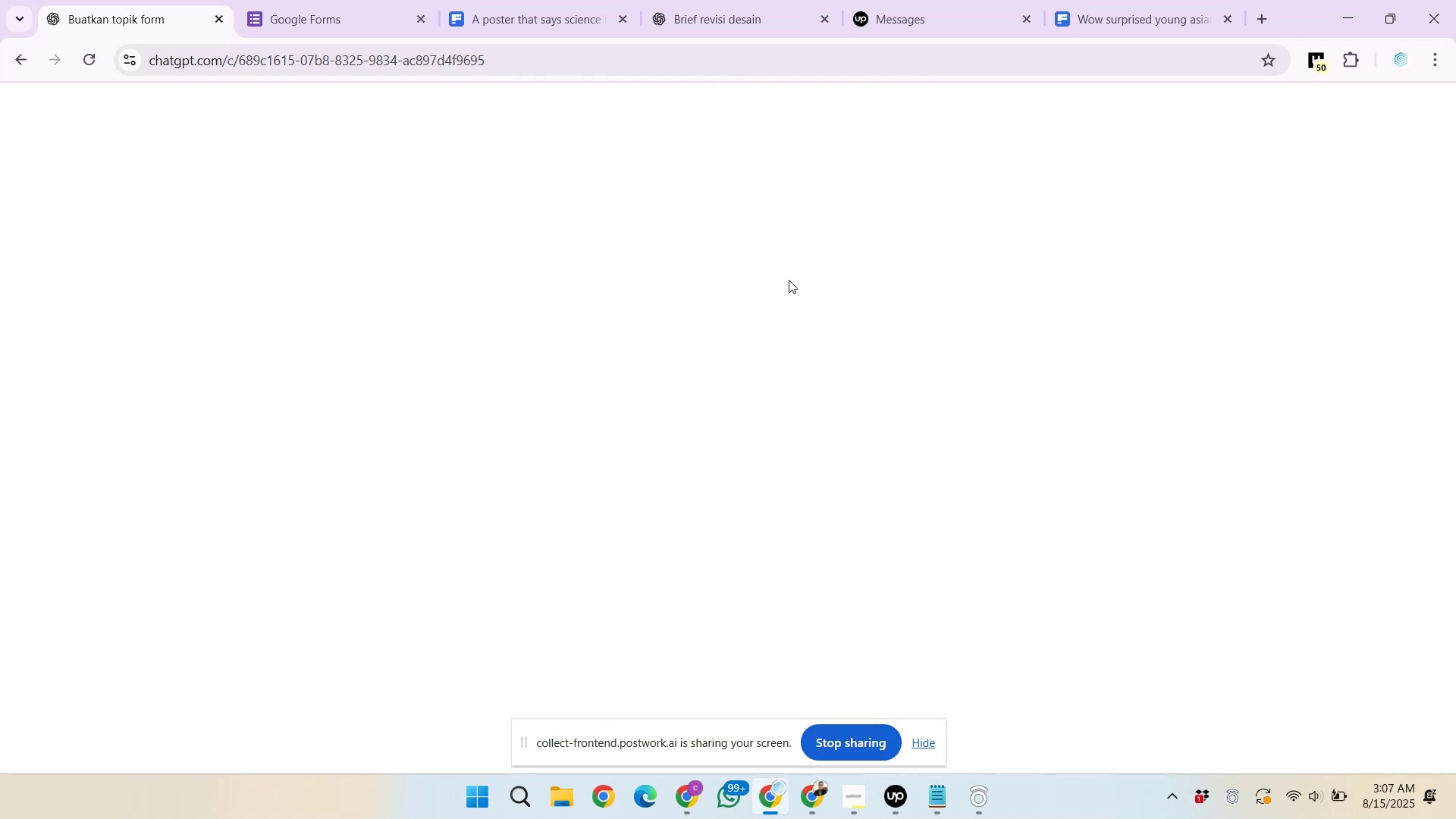 
wait(19.32)
 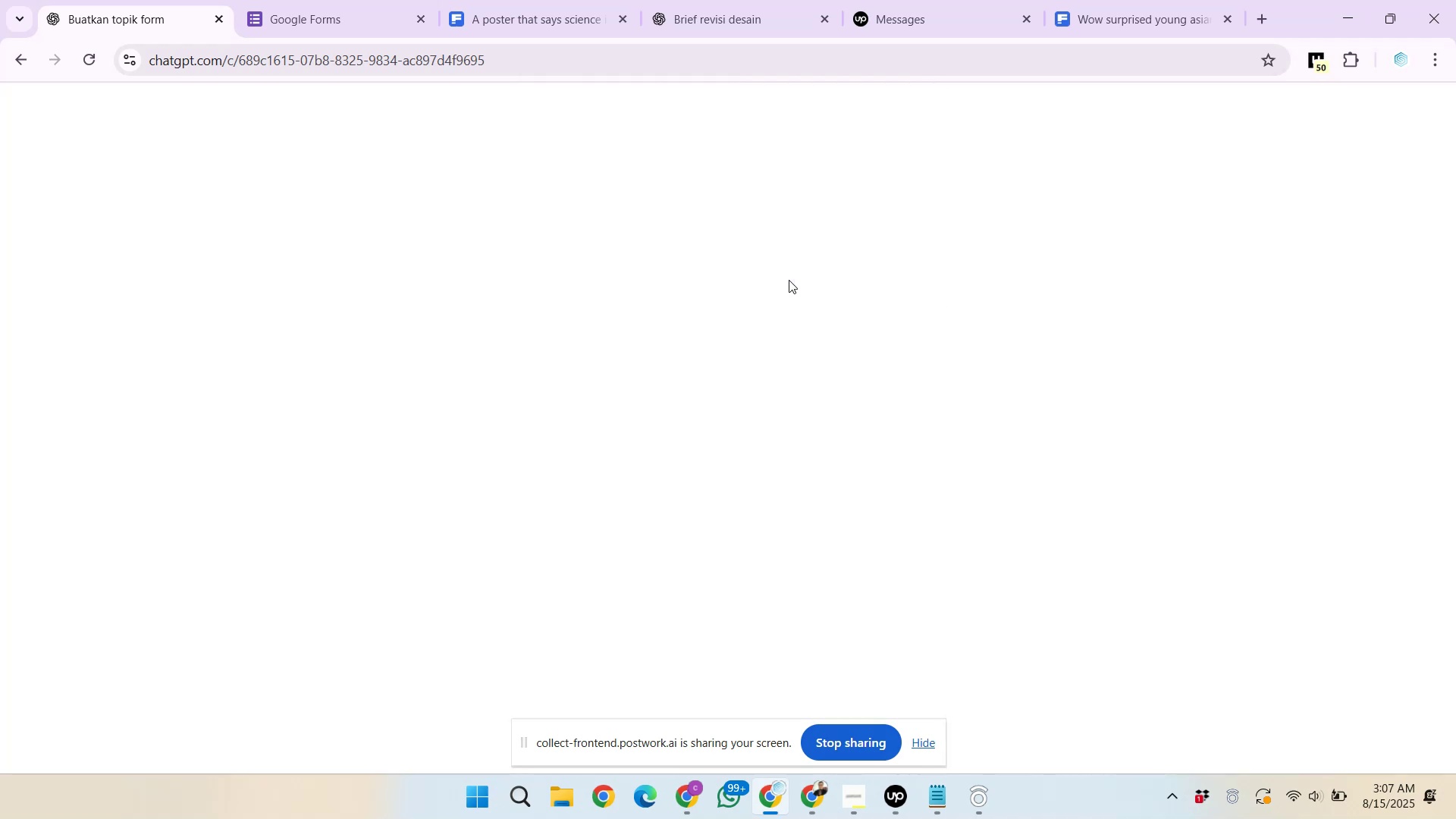 
left_click([93, 67])
 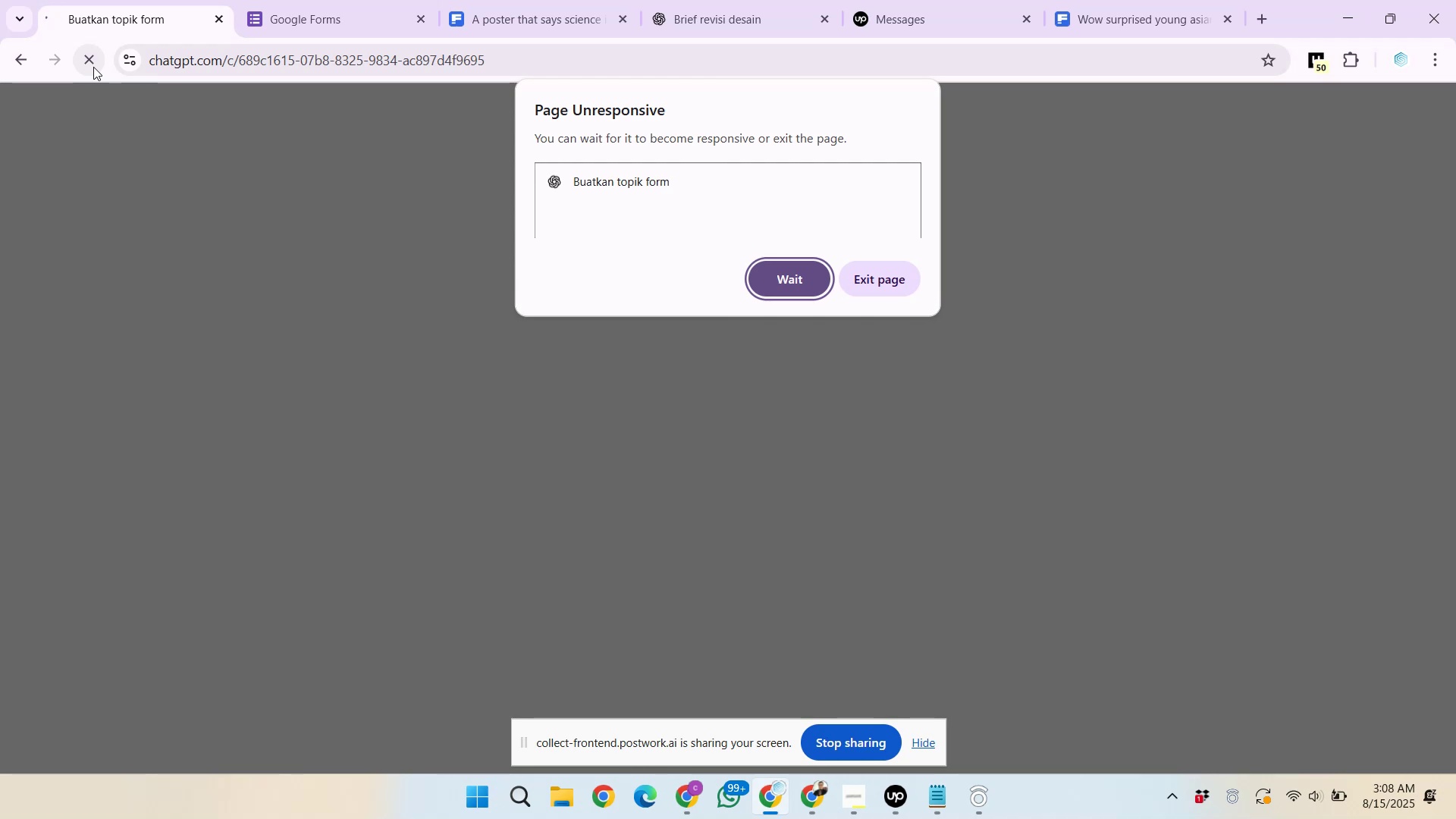 
wait(66.33)
 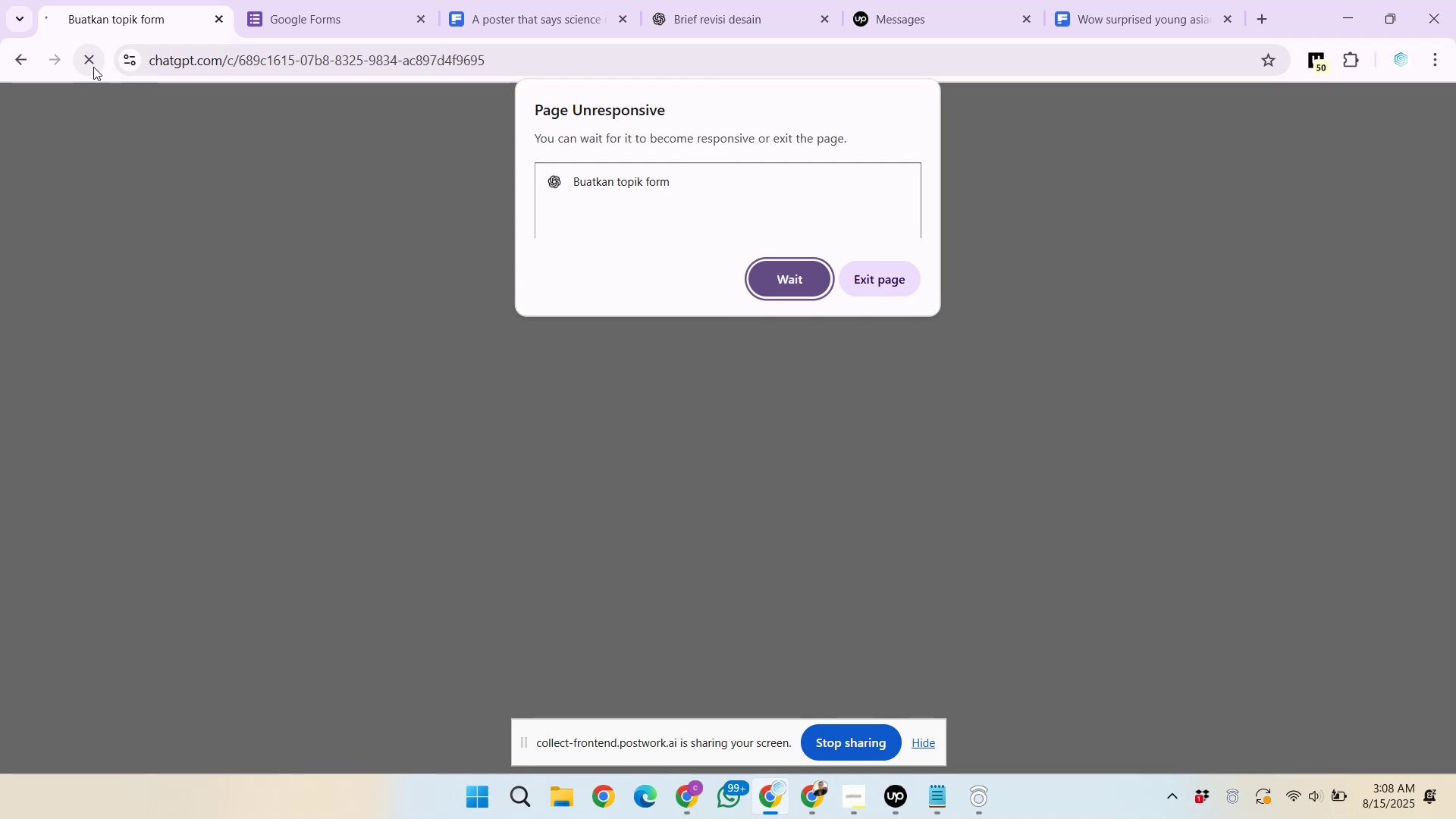 
mouse_move([799, 786])
 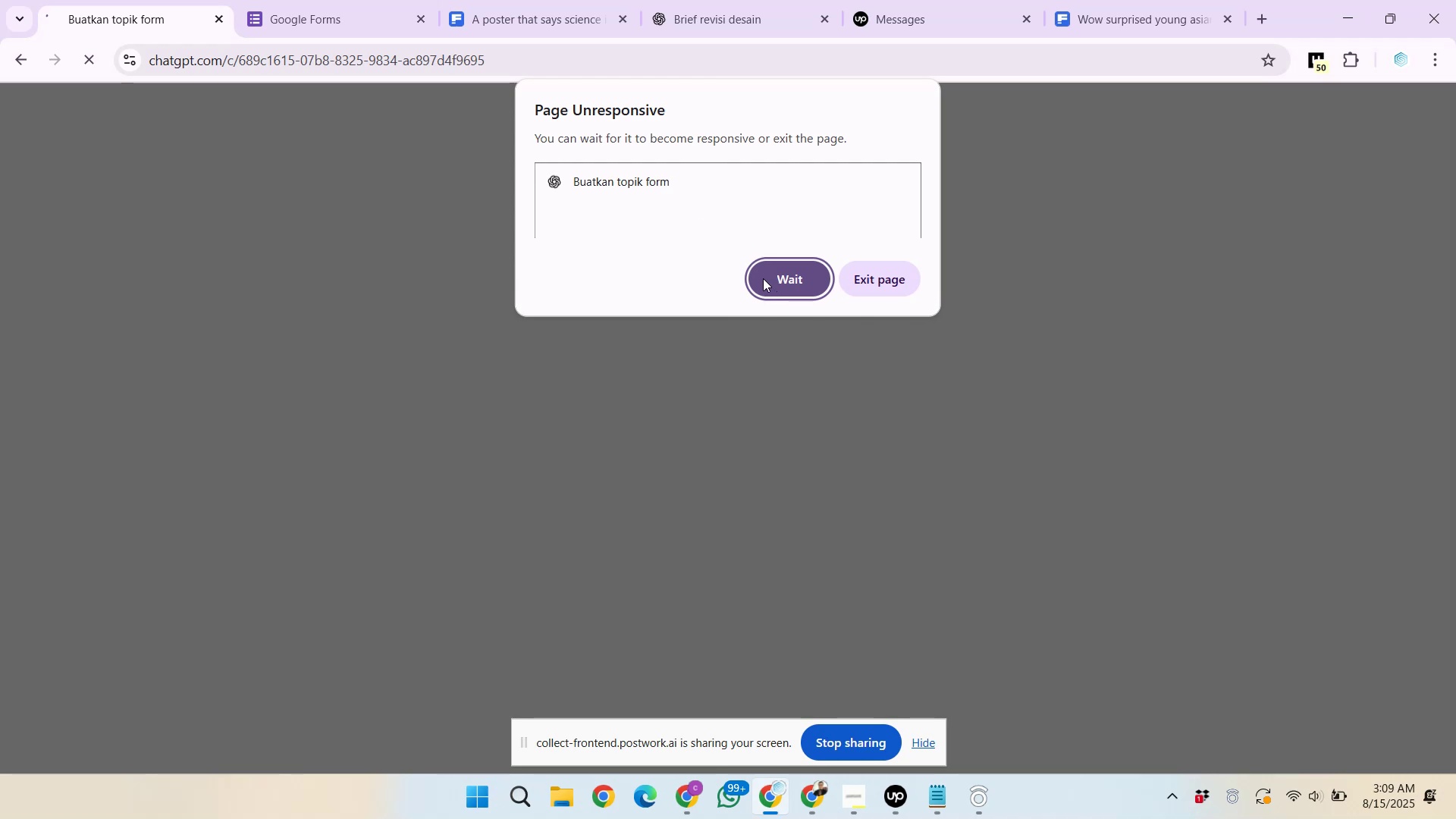 
wait(66.55)
 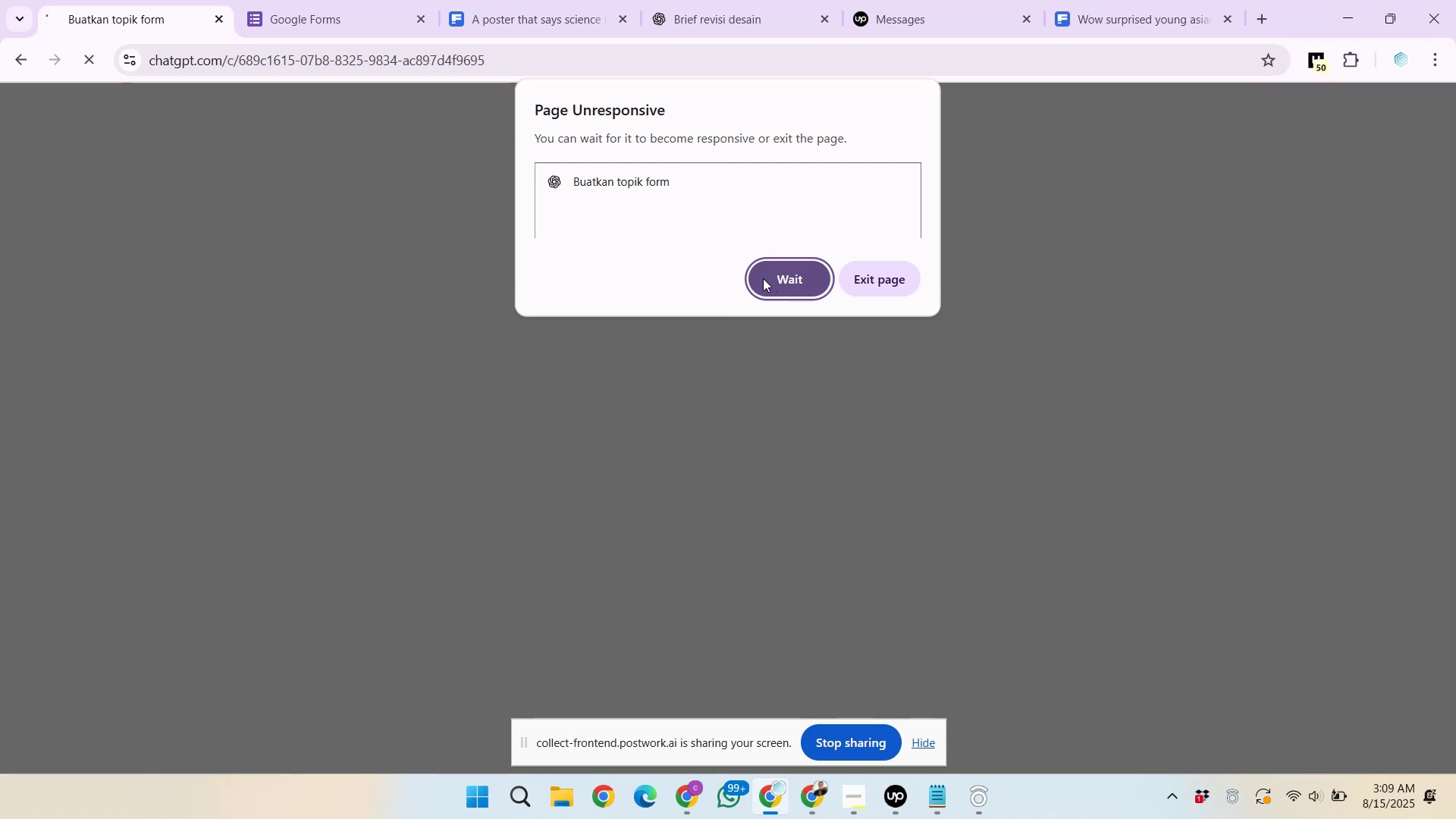 
left_click([890, 287])
 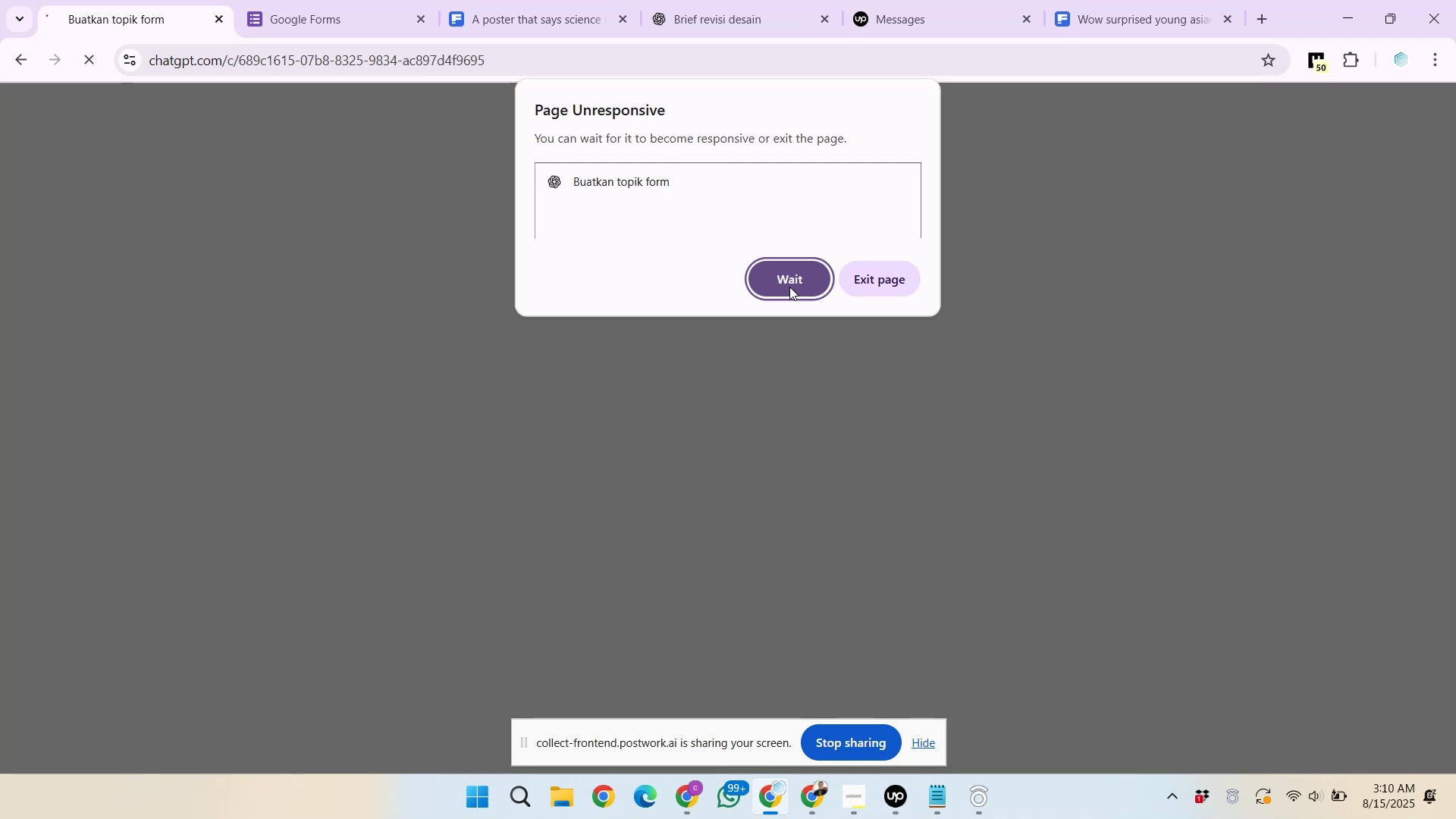 
wait(35.95)
 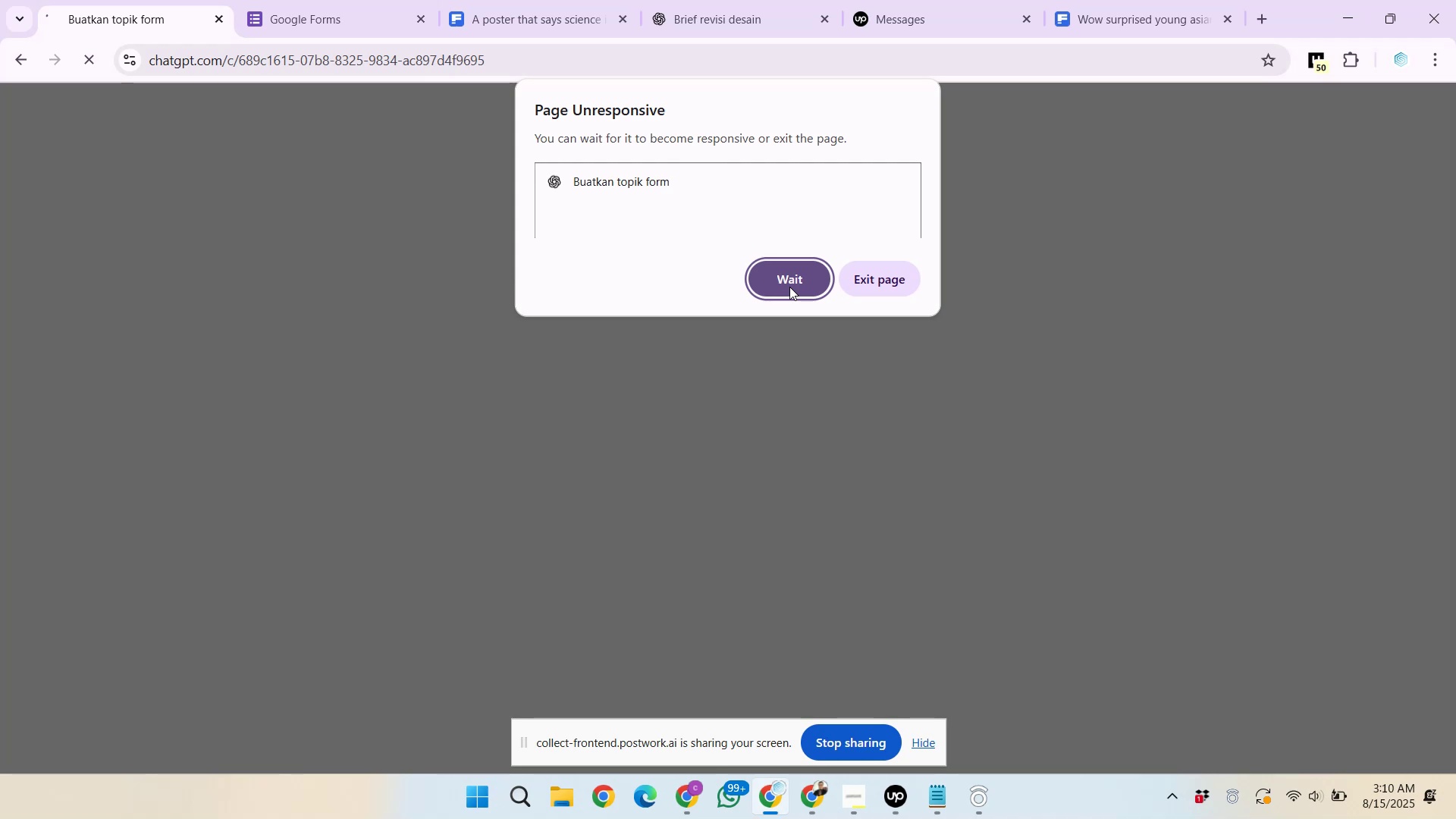 
left_click([1087, 348])
 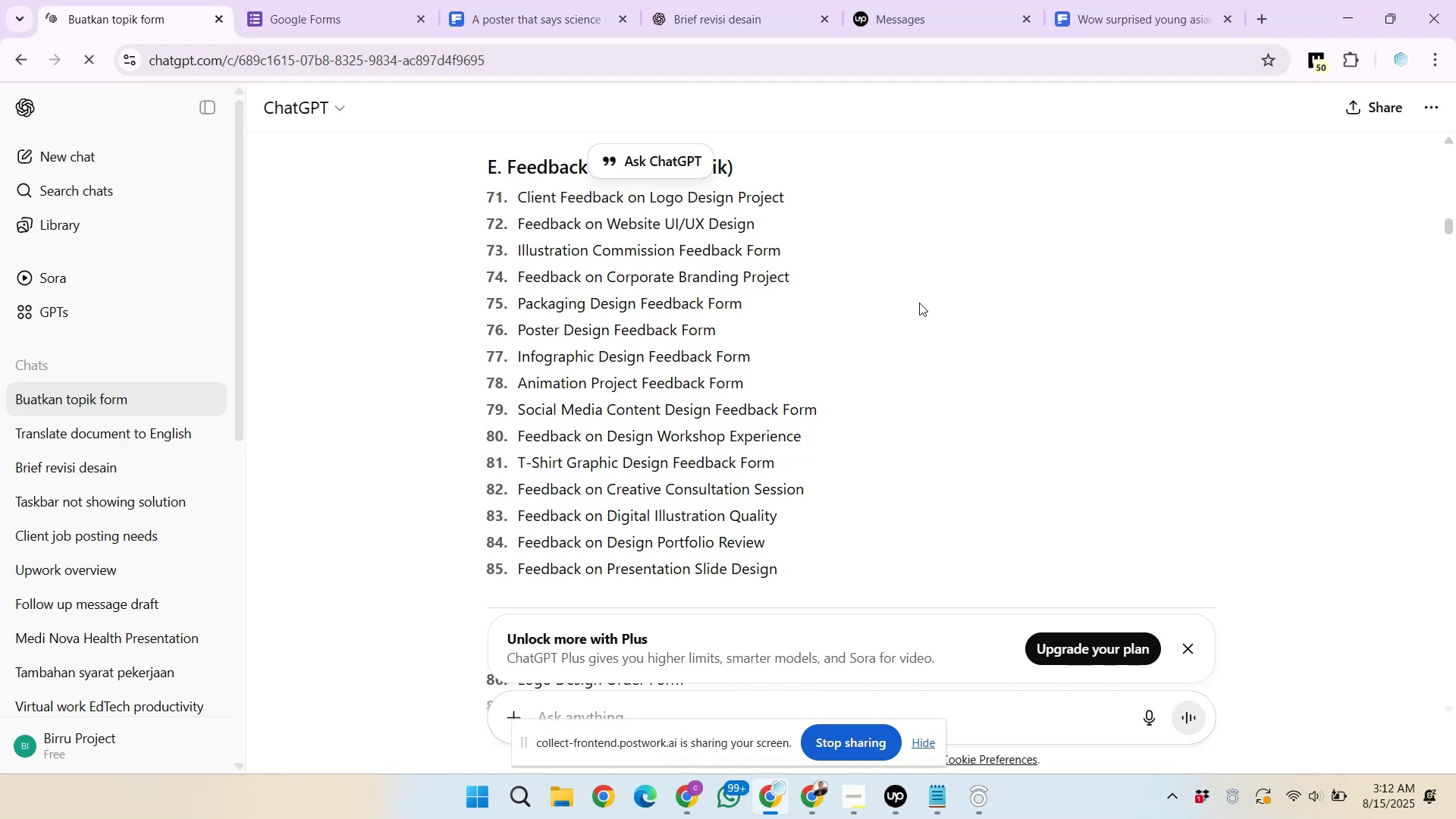 
wait(110.96)
 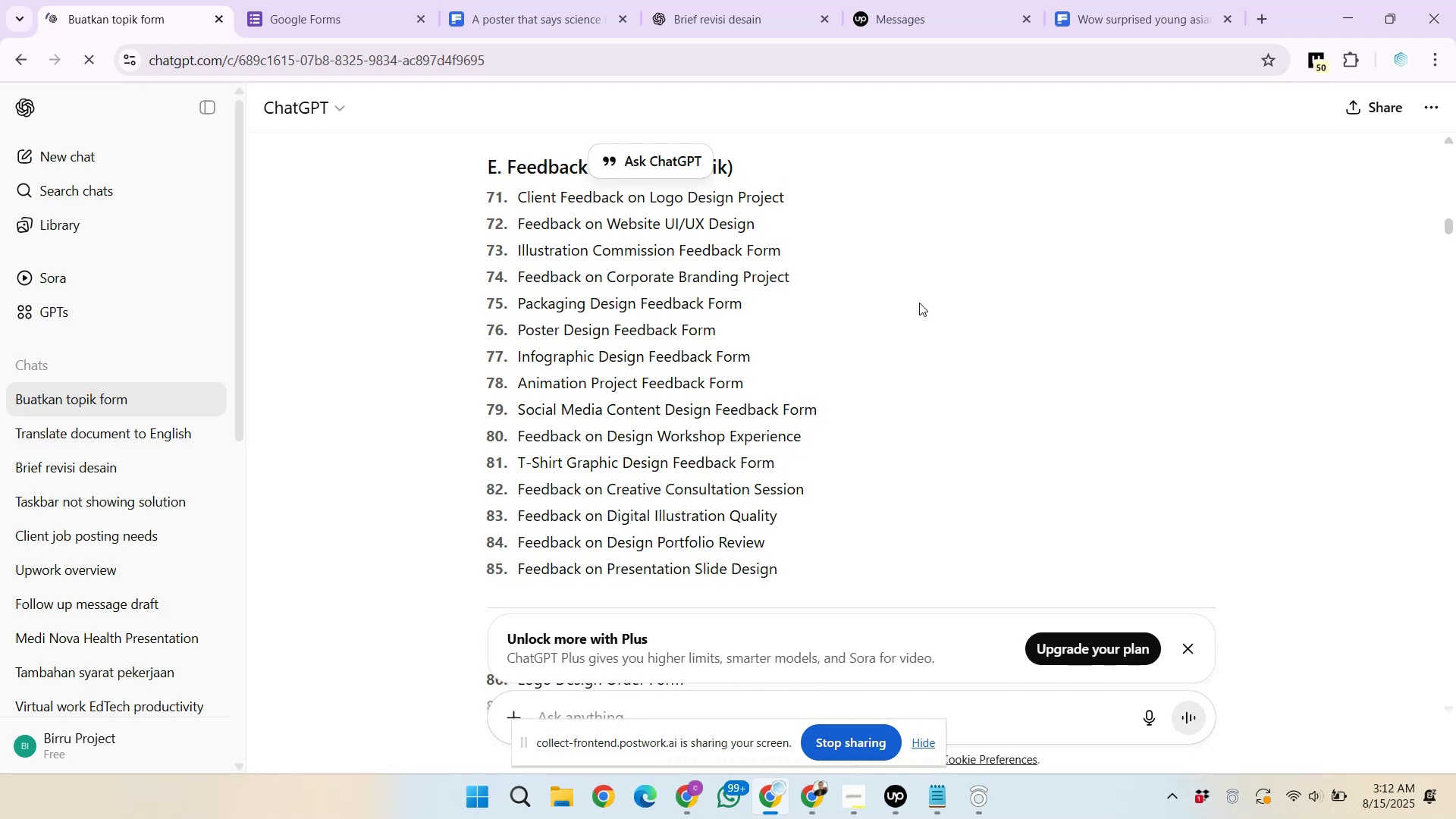 
scroll: coordinate [643, 439], scroll_direction: down, amount: 1.0
 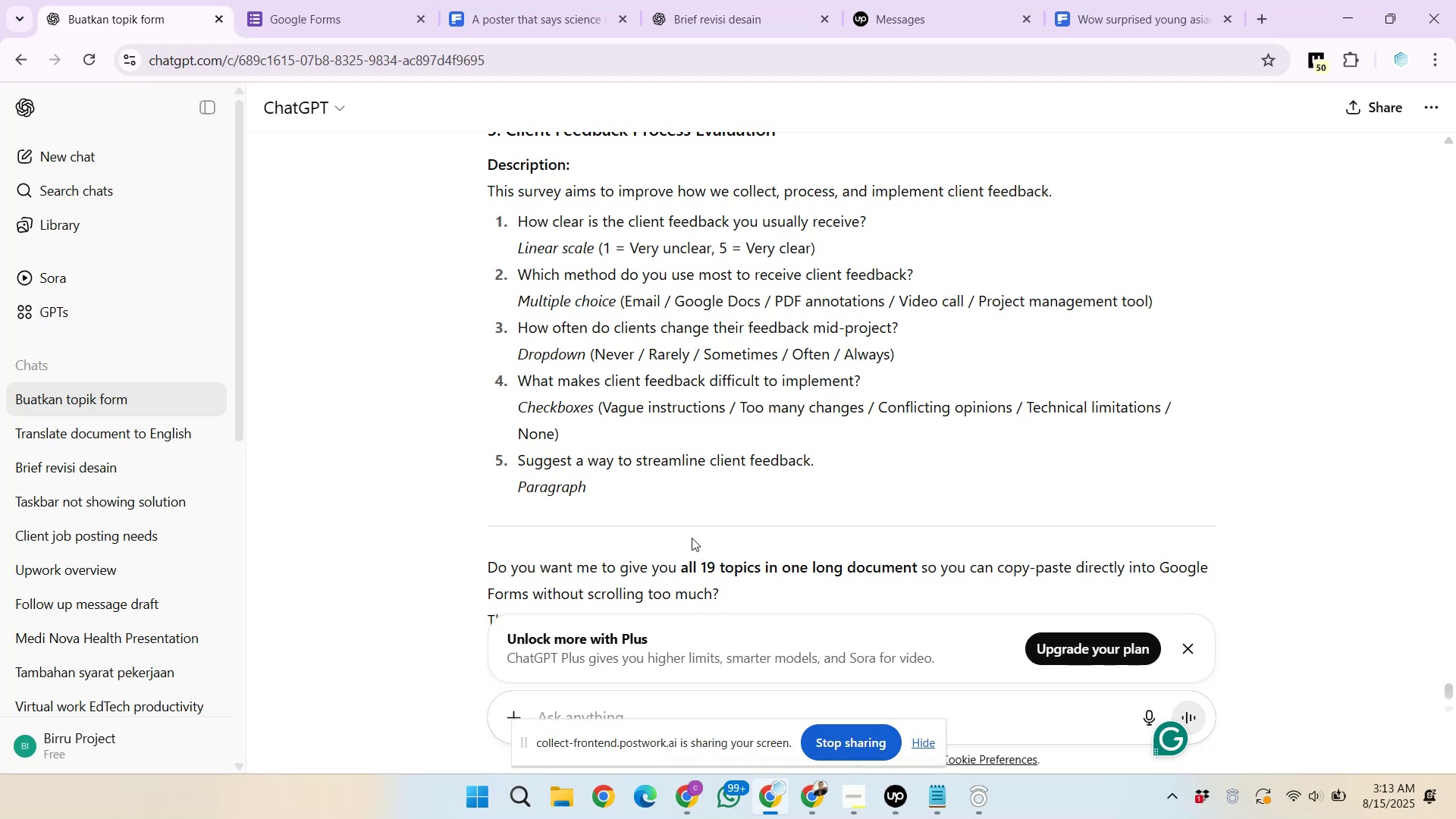 
wait(60.44)
 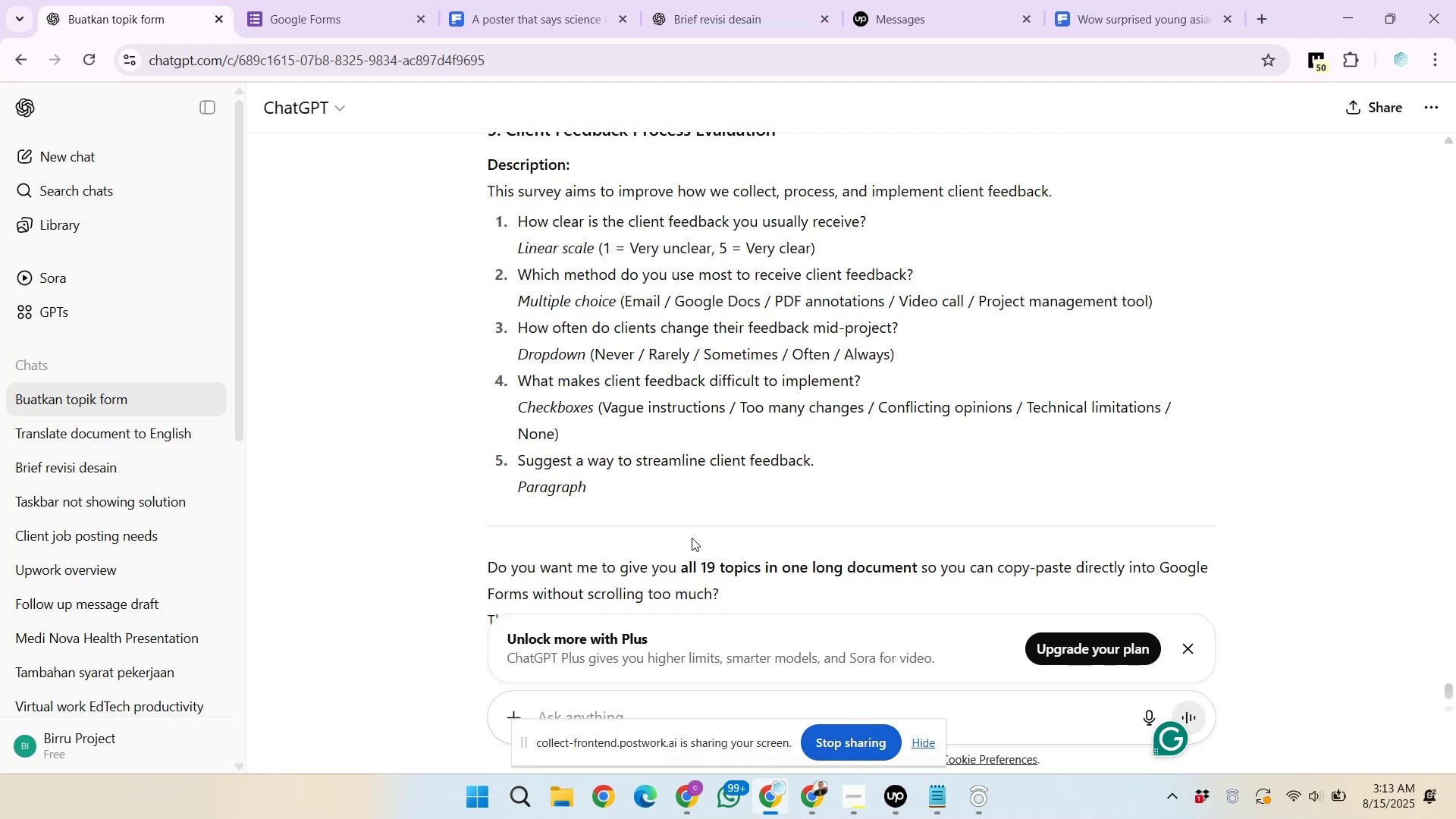 
scroll: coordinate [827, 469], scroll_direction: up, amount: 42.0
 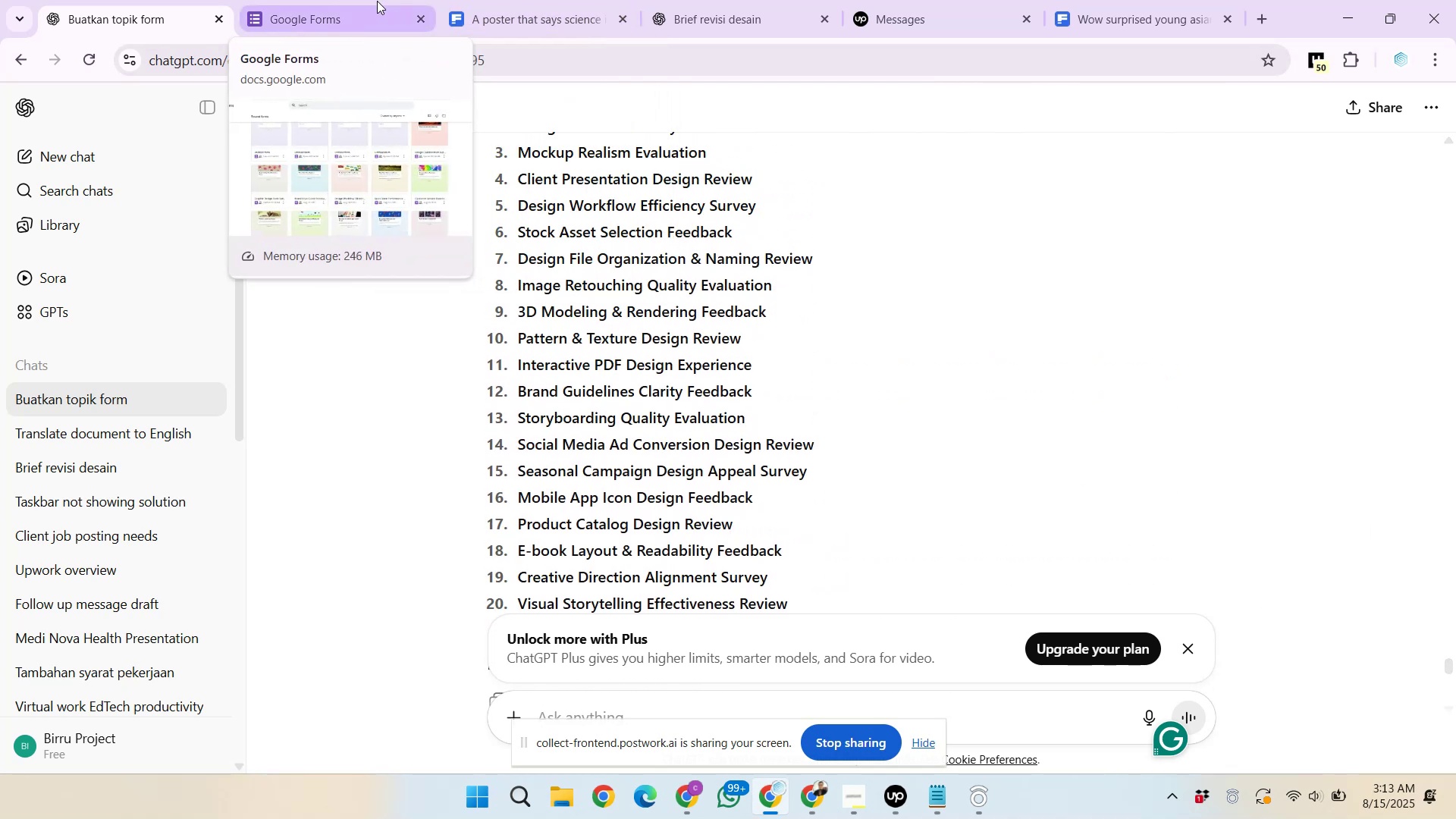 
left_click([377, 1])
 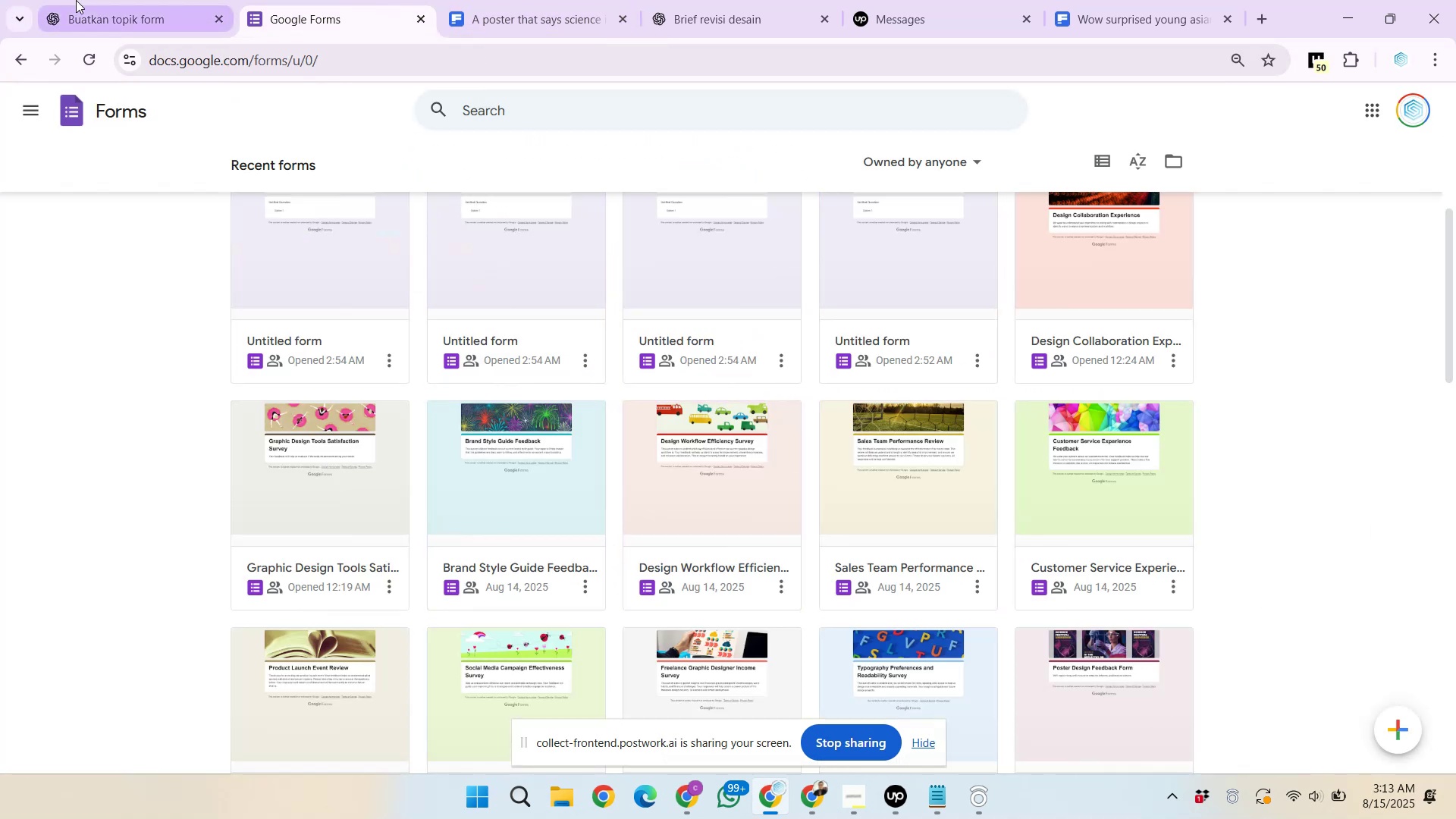 
left_click([76, 0])
 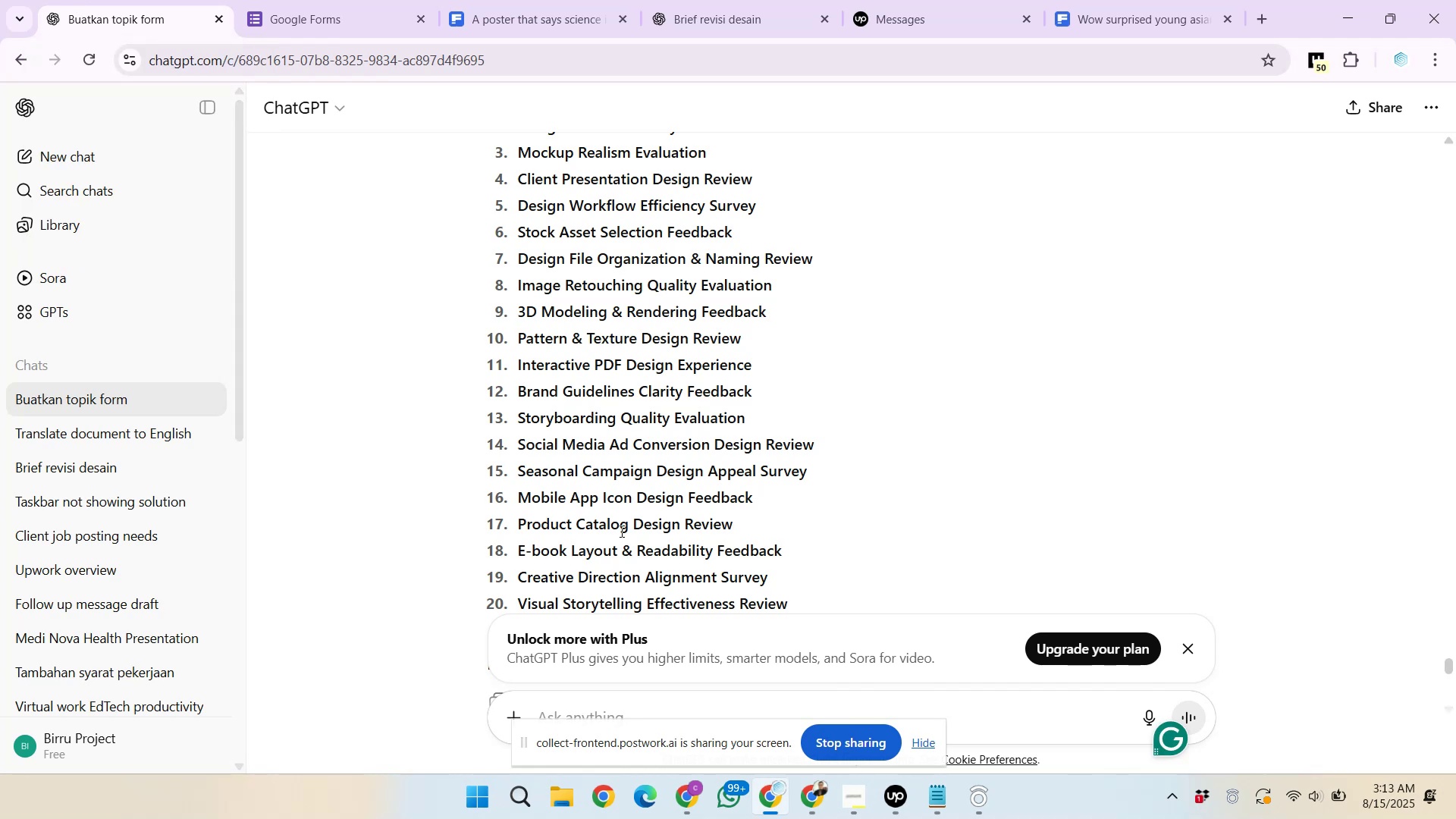 
scroll: coordinate [620, 529], scroll_direction: down, amount: 1.0
 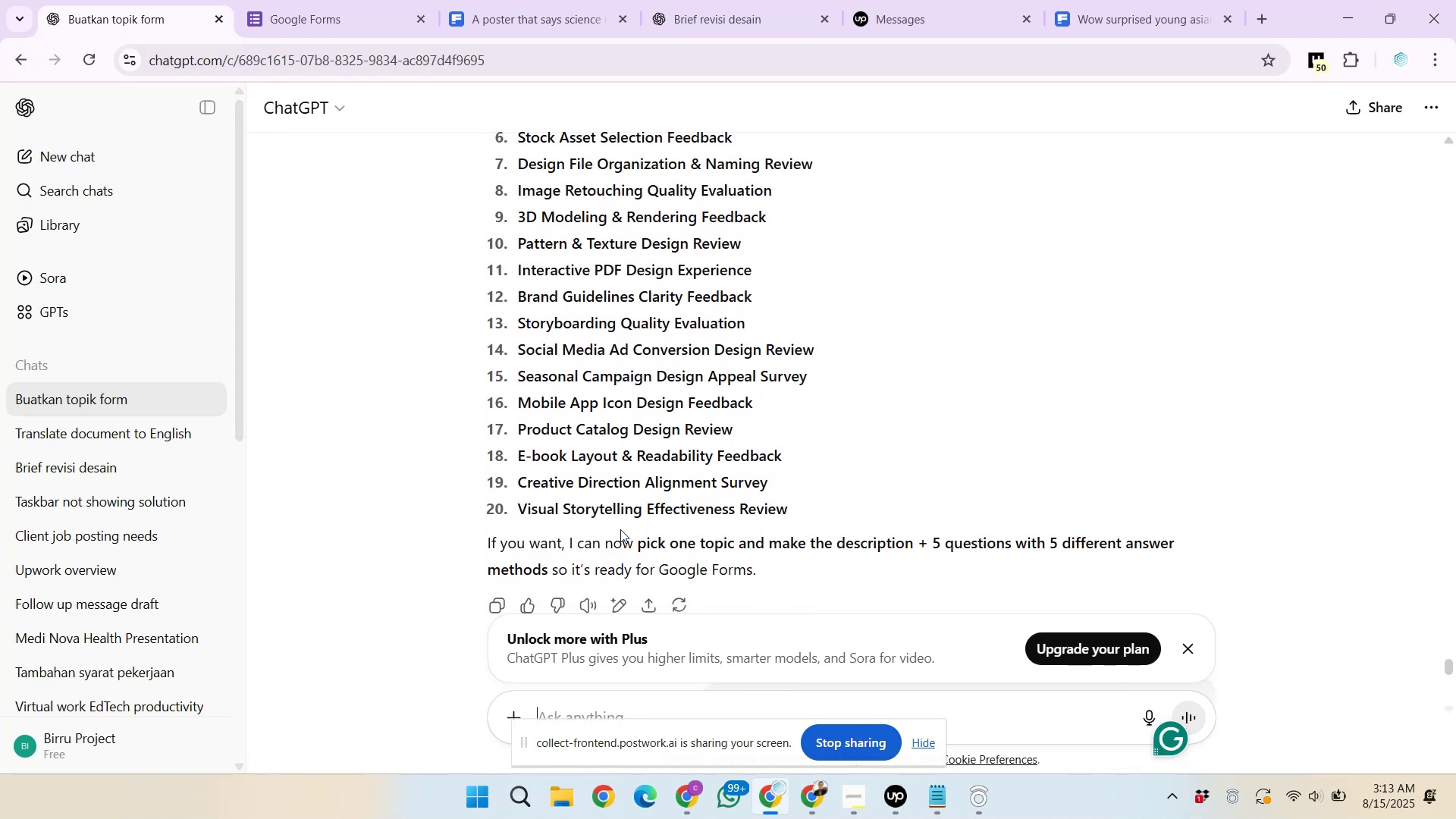 
scroll: coordinate [620, 529], scroll_direction: up, amount: 1.0
 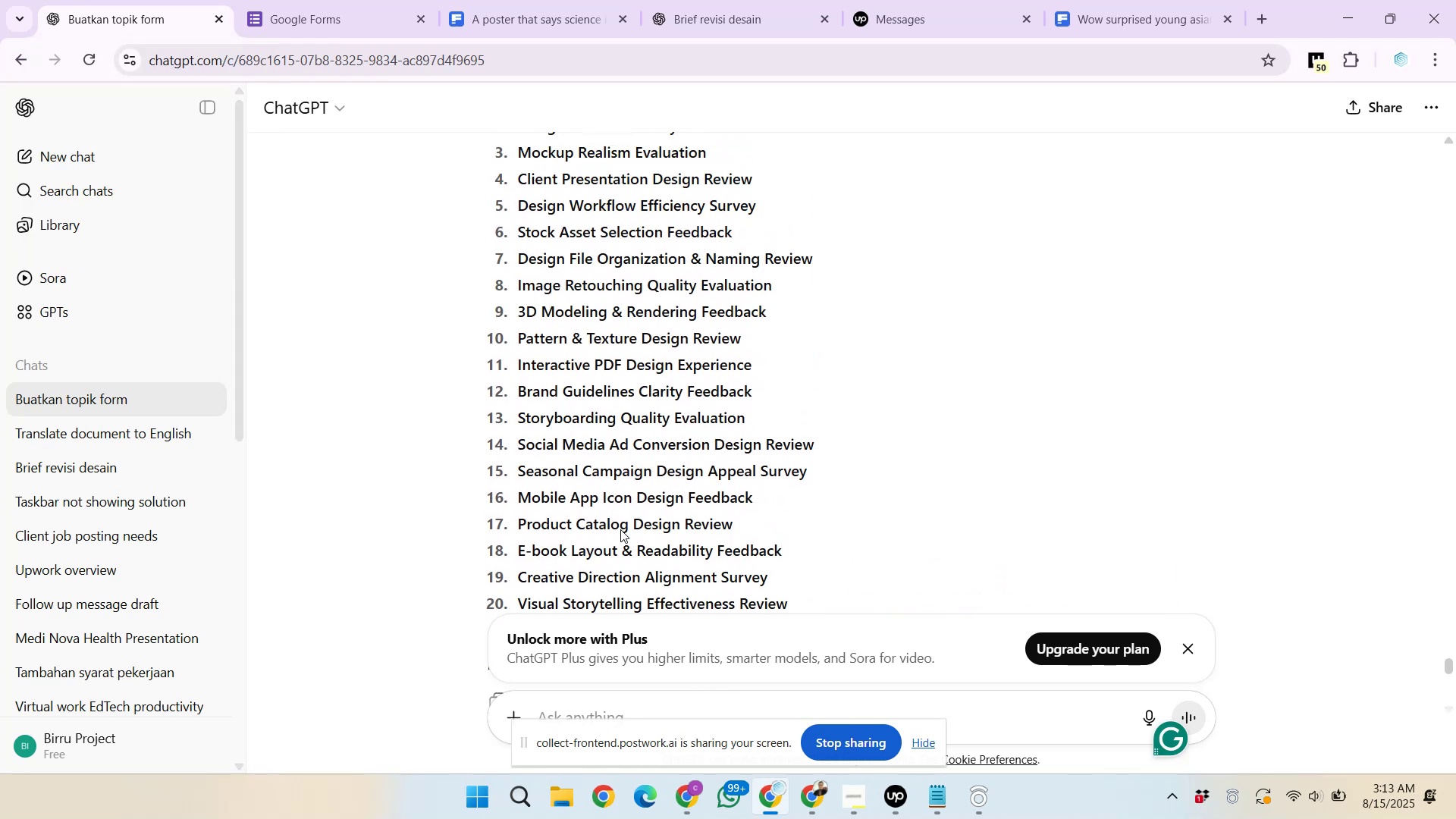 
scroll: coordinate [620, 529], scroll_direction: down, amount: 1.0
 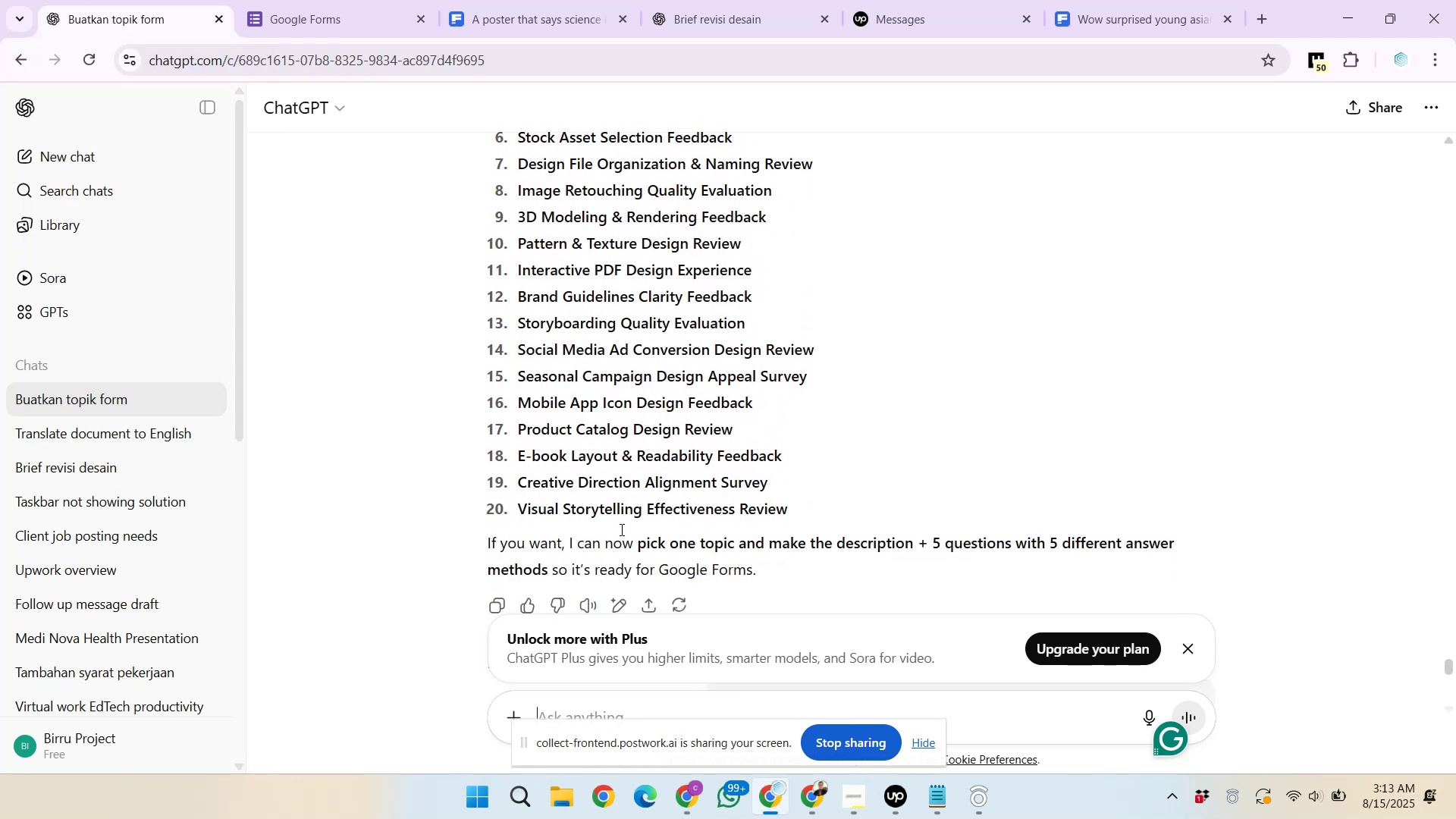 
scroll: coordinate [620, 529], scroll_direction: up, amount: 3.0
 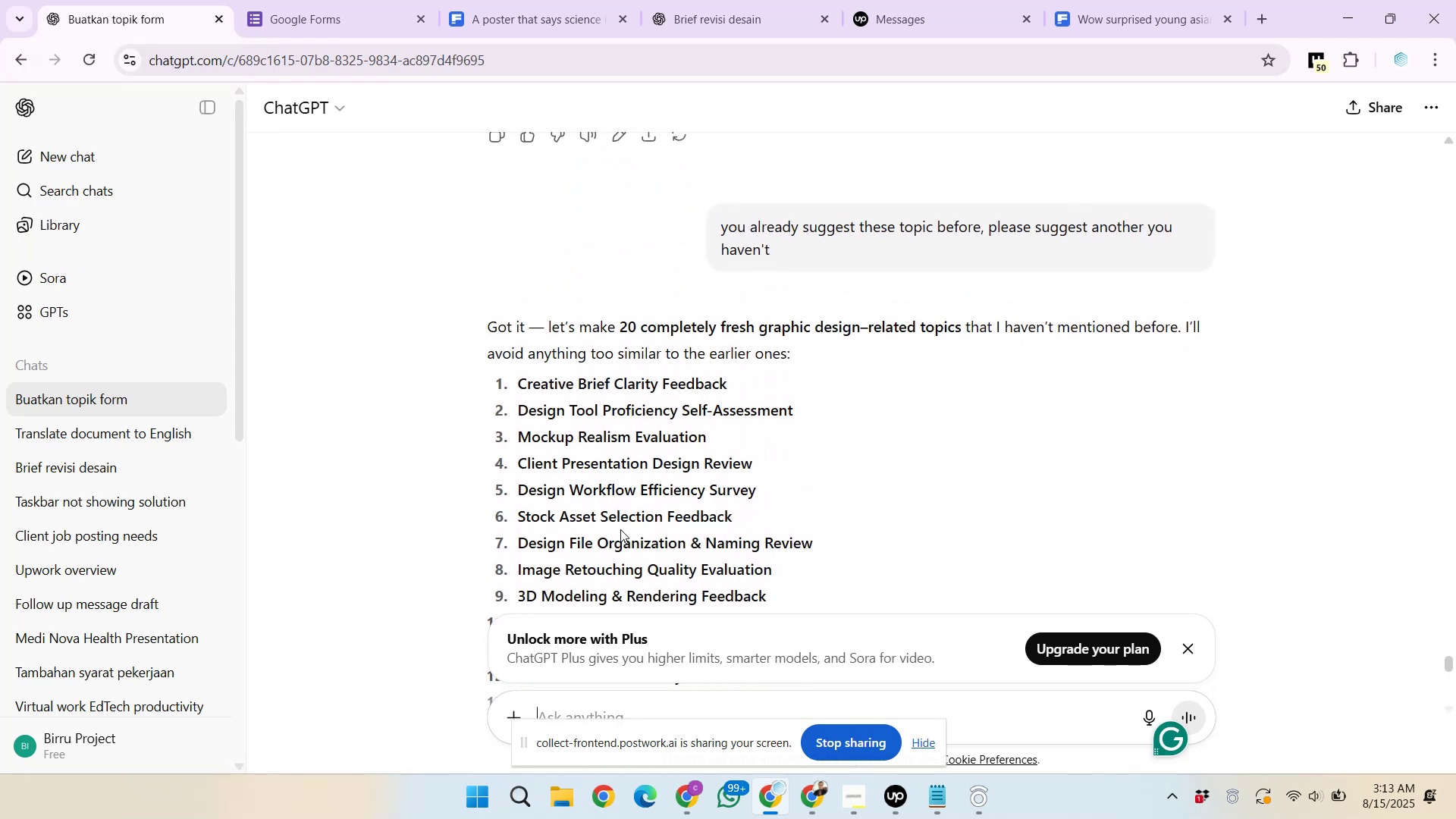 
scroll: coordinate [620, 529], scroll_direction: down, amount: 12.0
 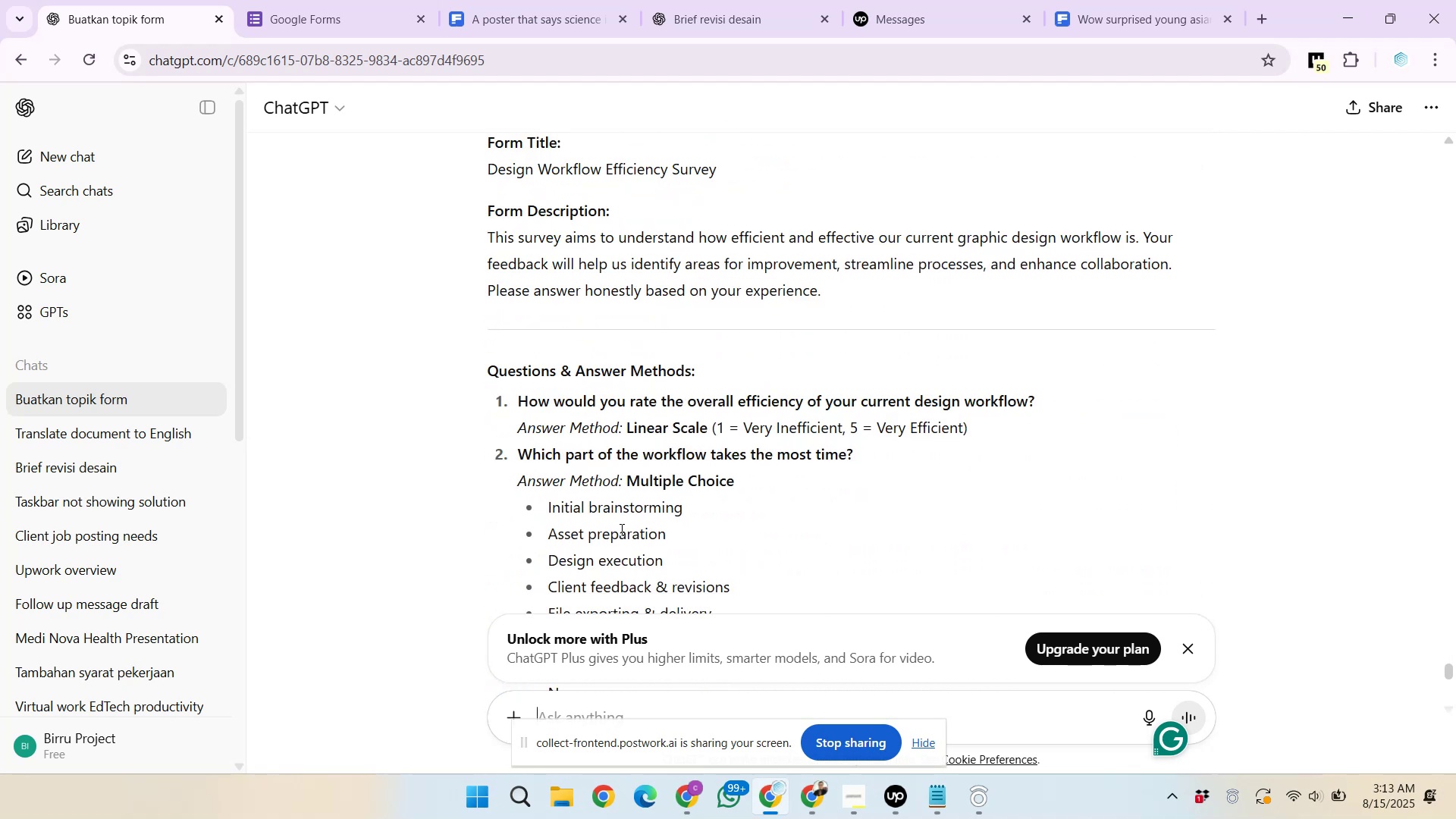 
scroll: coordinate [620, 529], scroll_direction: up, amount: 6.0
 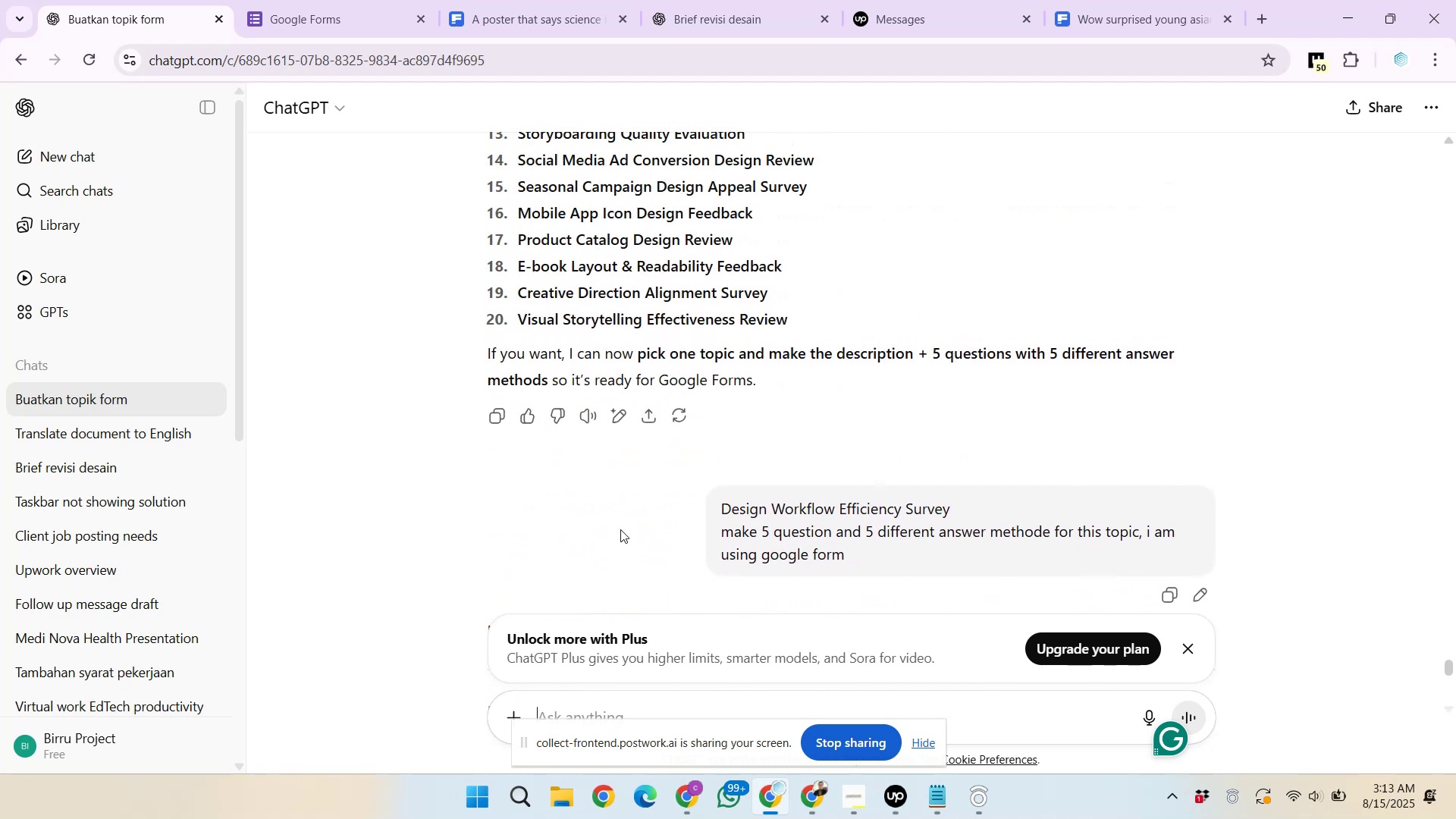 
scroll: coordinate [620, 529], scroll_direction: down, amount: 2.0
 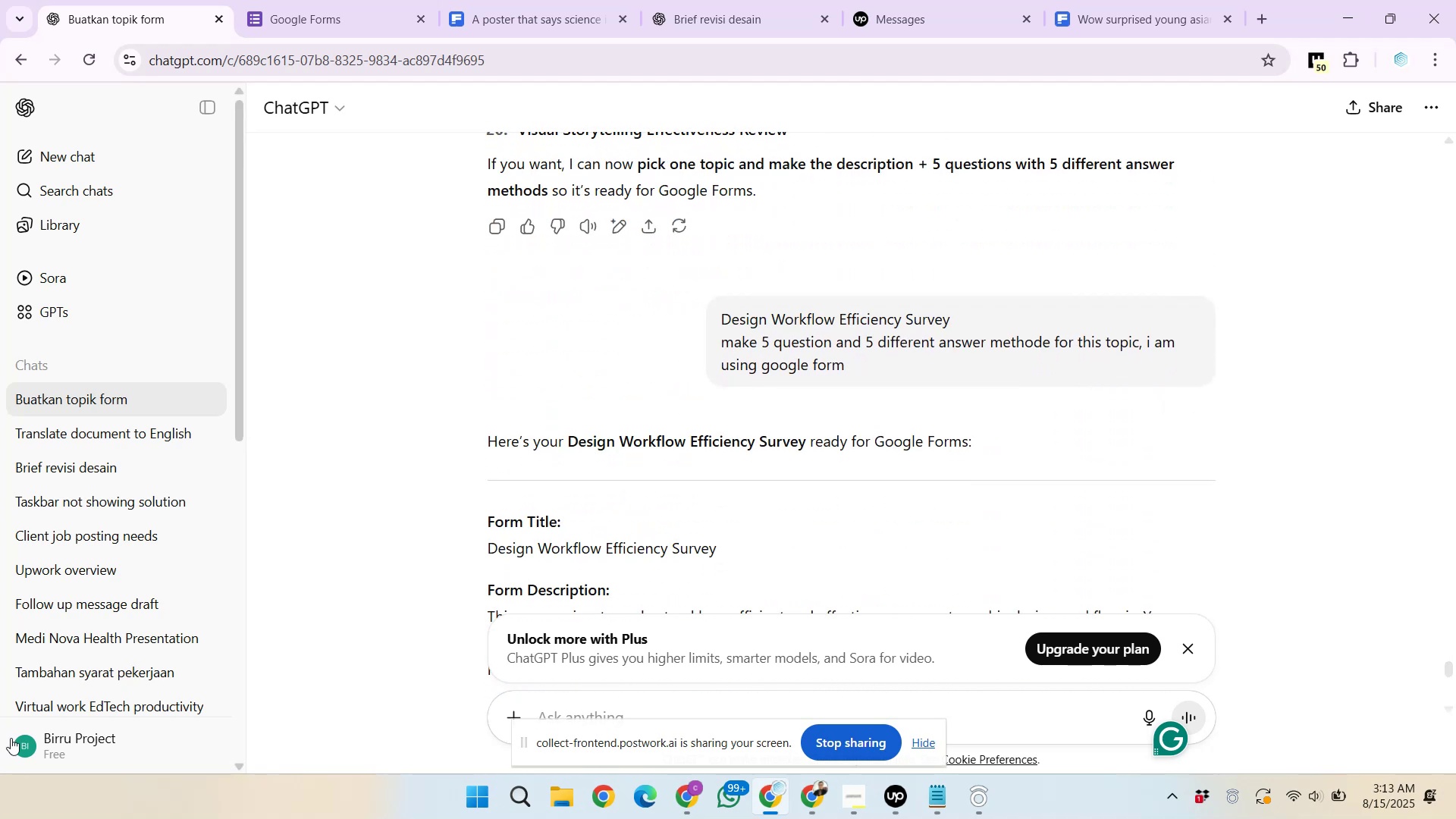 
scroll: coordinate [670, 514], scroll_direction: up, amount: 20.0
 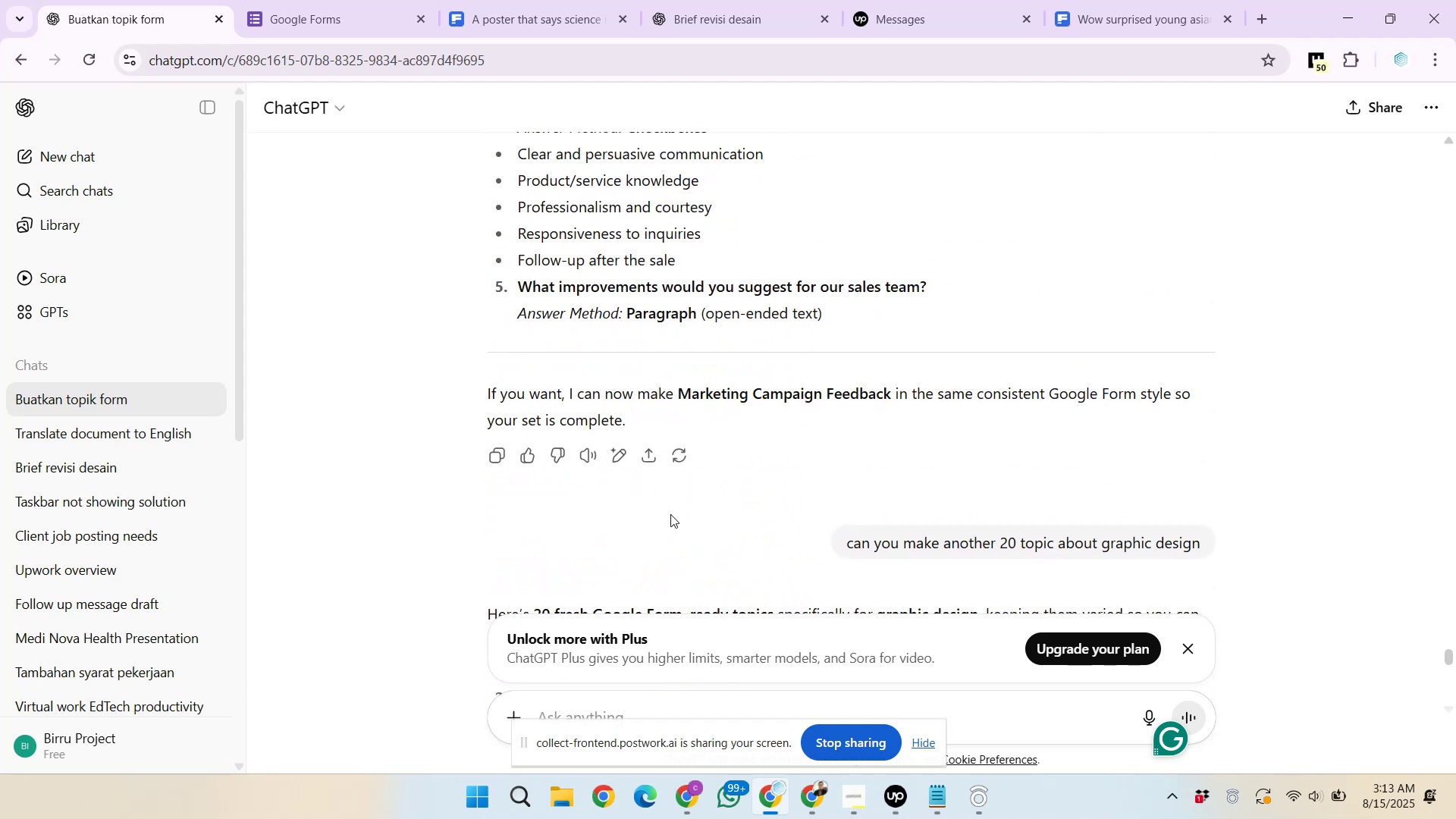 
scroll: coordinate [670, 514], scroll_direction: down, amount: 4.0
 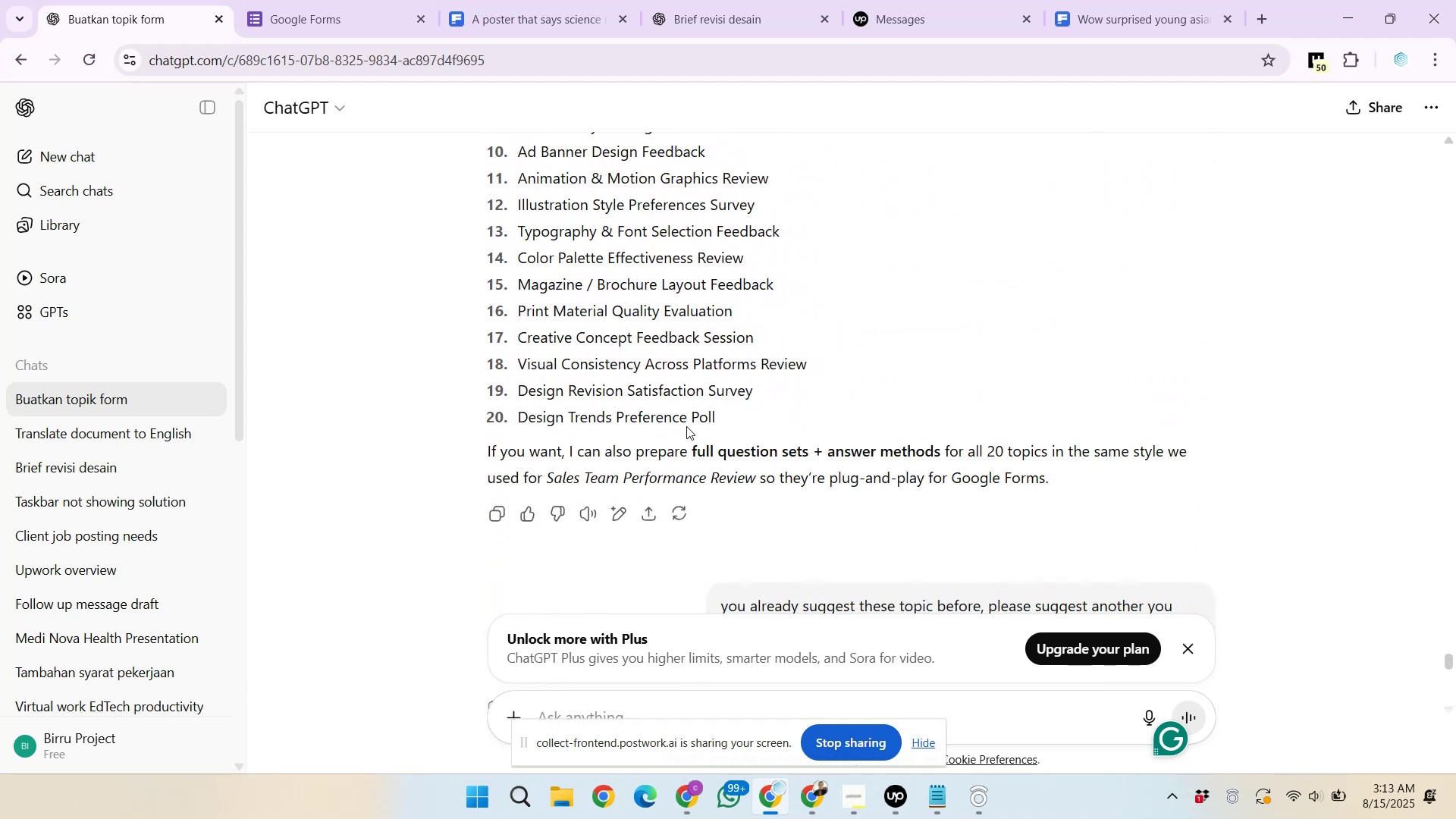 
scroll: coordinate [624, 482], scroll_direction: up, amount: 5.0
 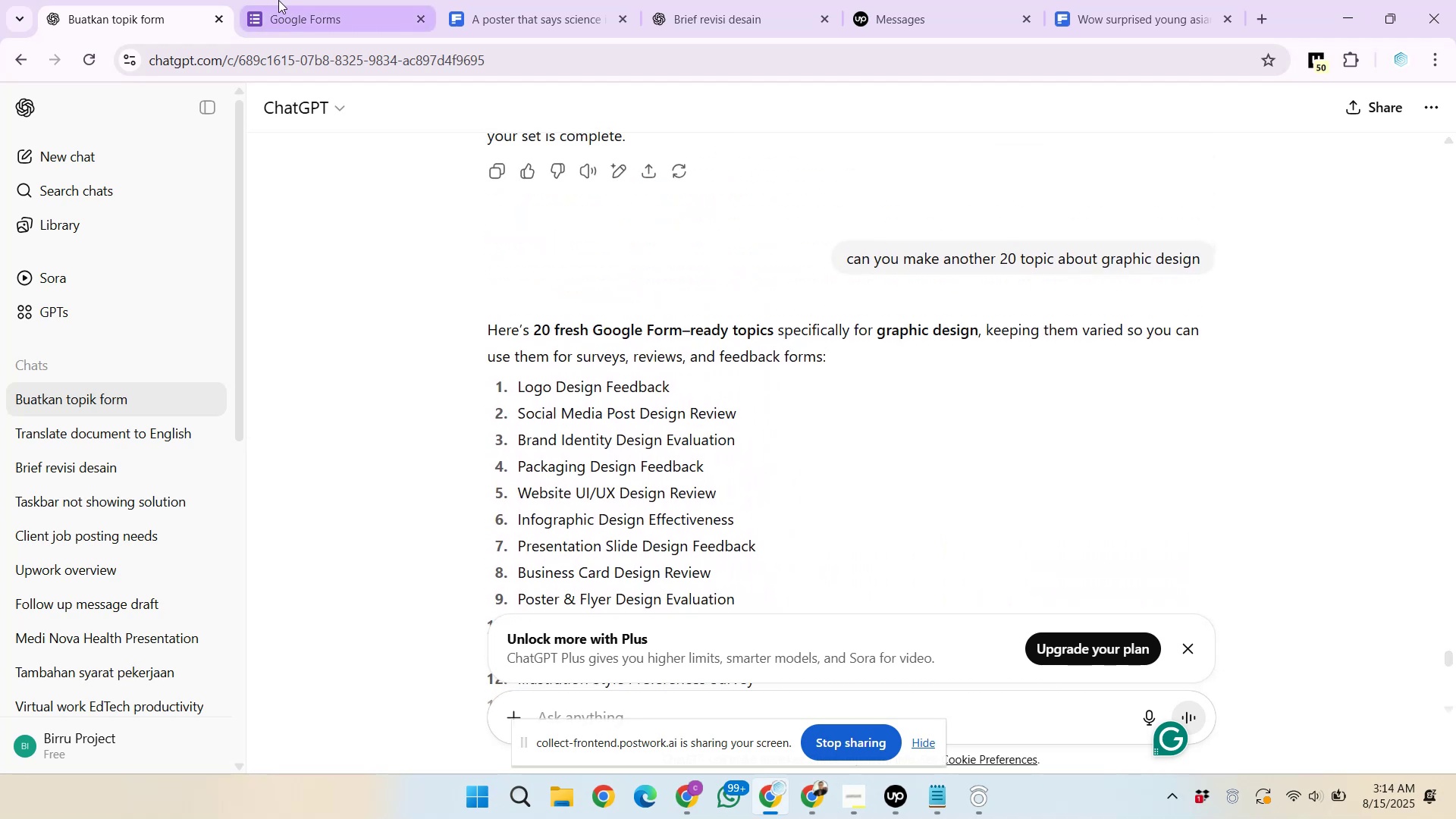 
left_click([278, 0])
 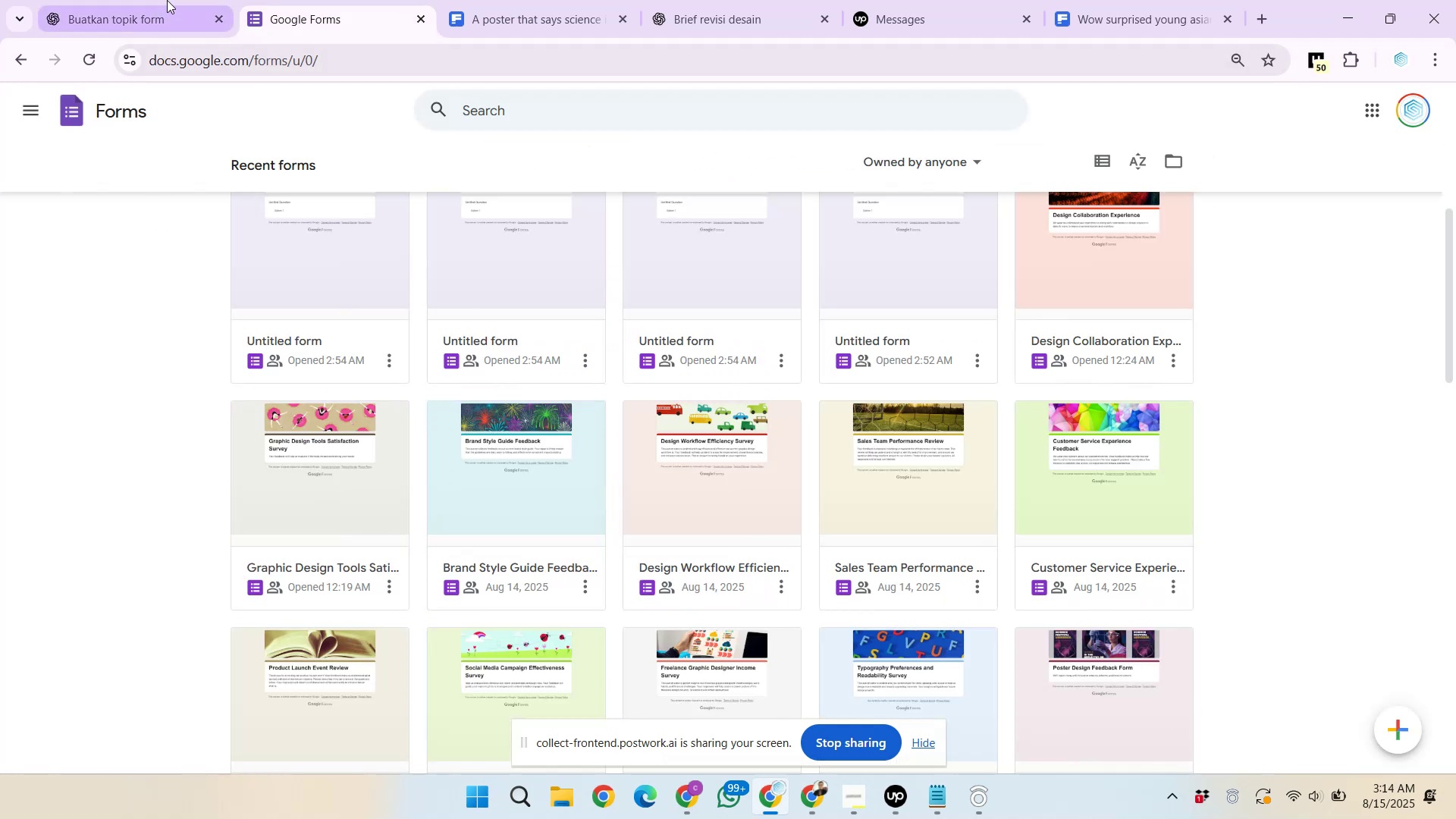 
left_click([167, 0])
 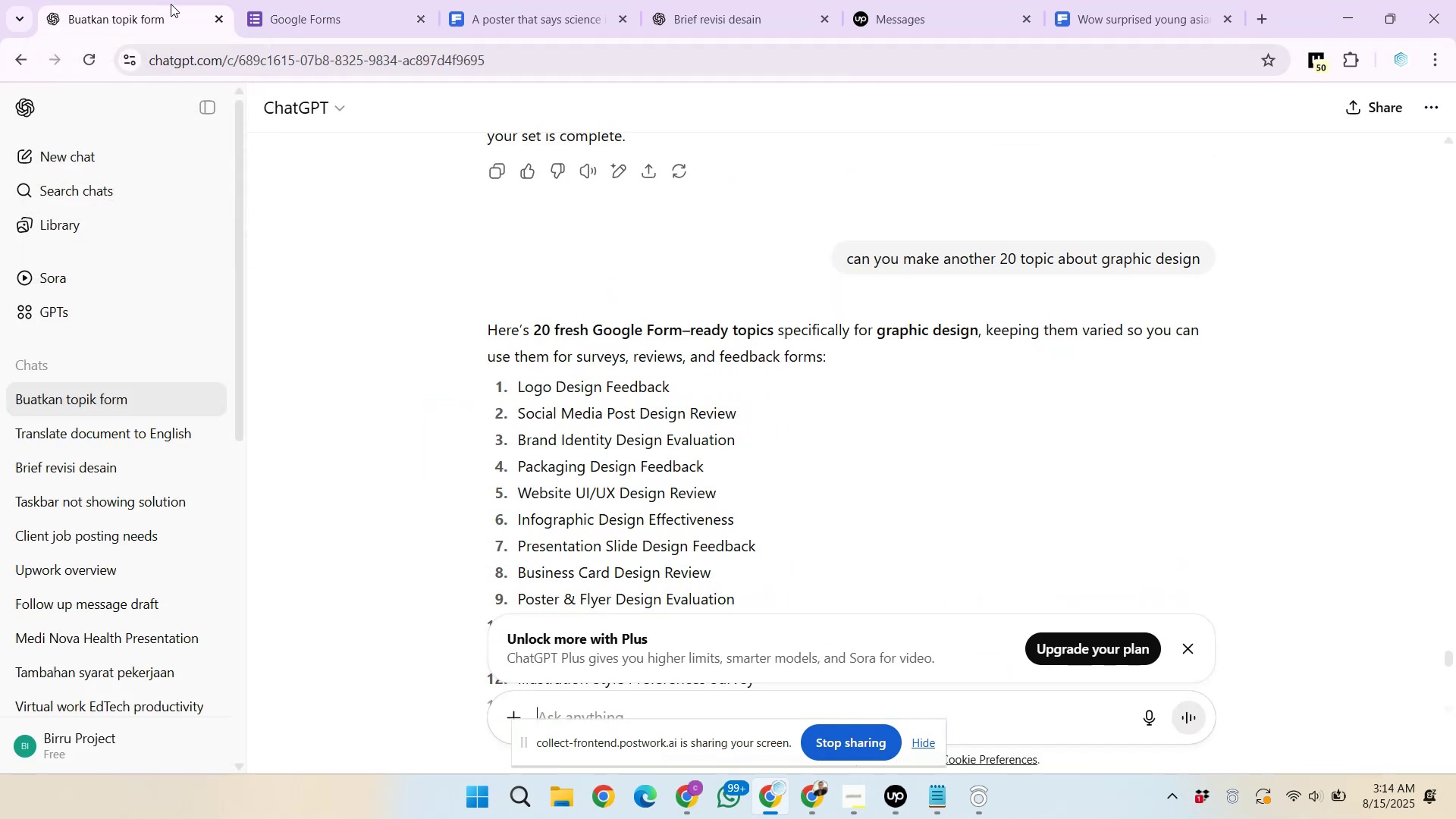 
scroll: coordinate [570, 370], scroll_direction: up, amount: 27.0
 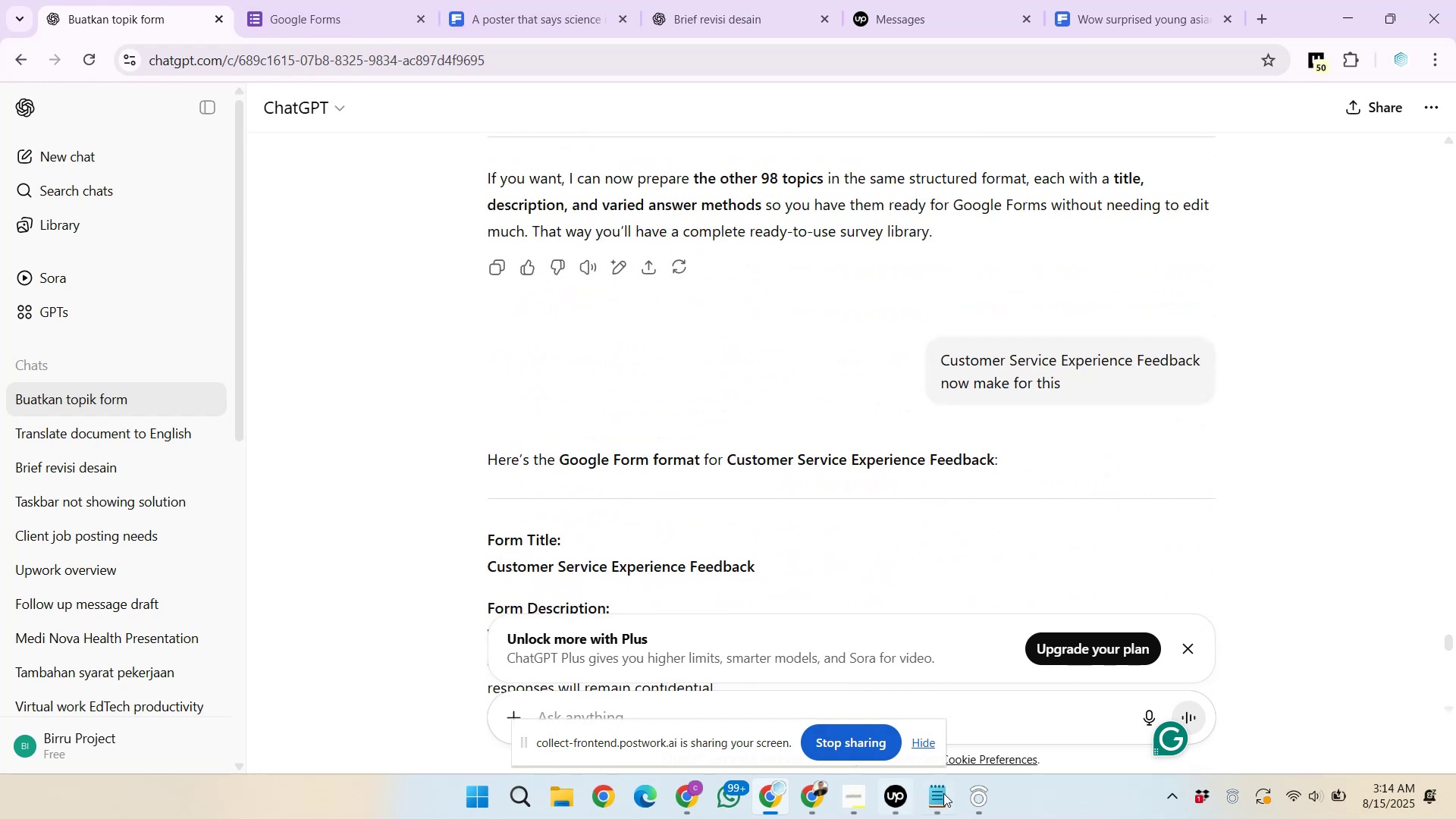 
left_click([929, 795])
 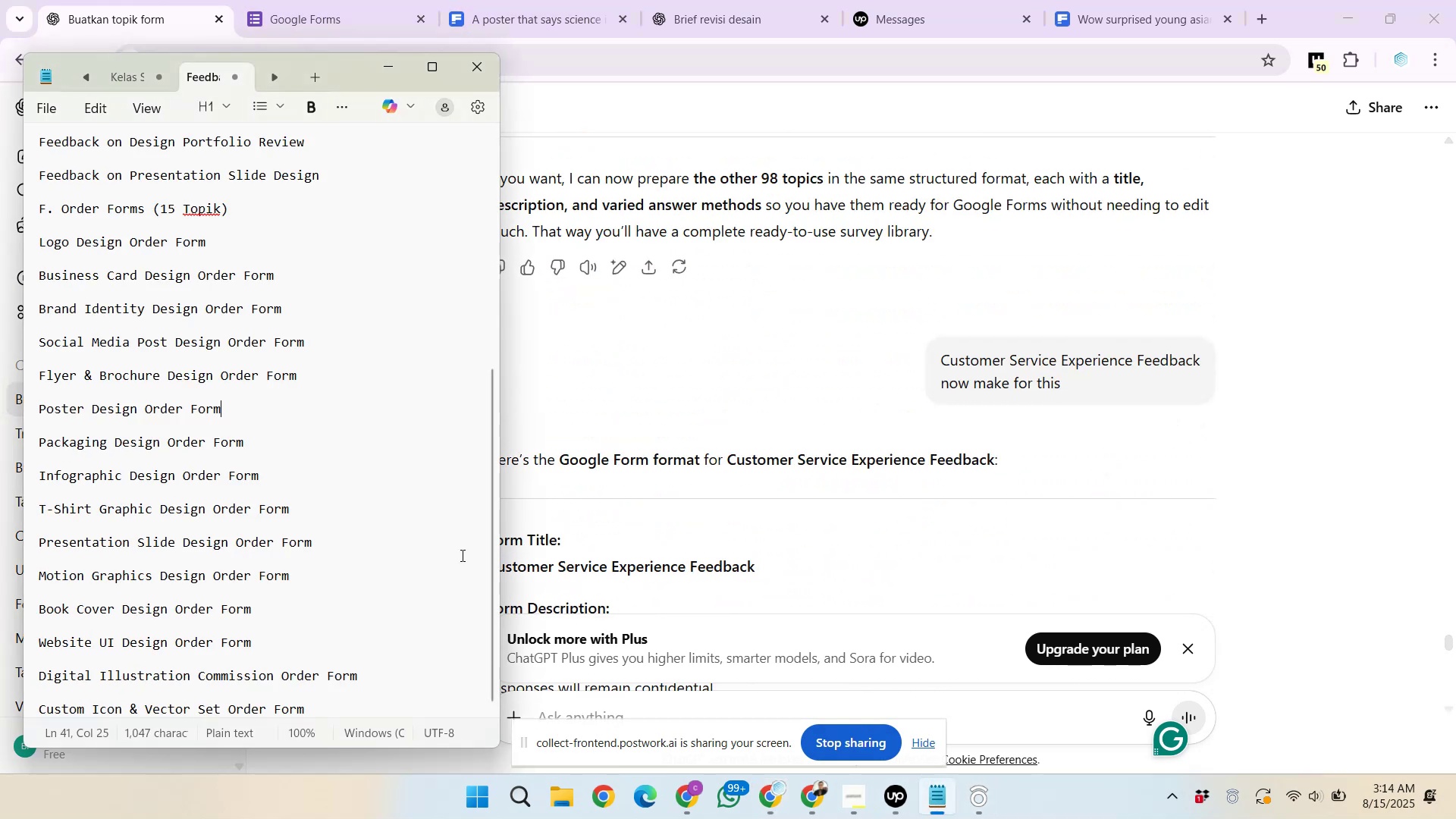 
scroll: coordinate [287, 494], scroll_direction: down, amount: 5.0
 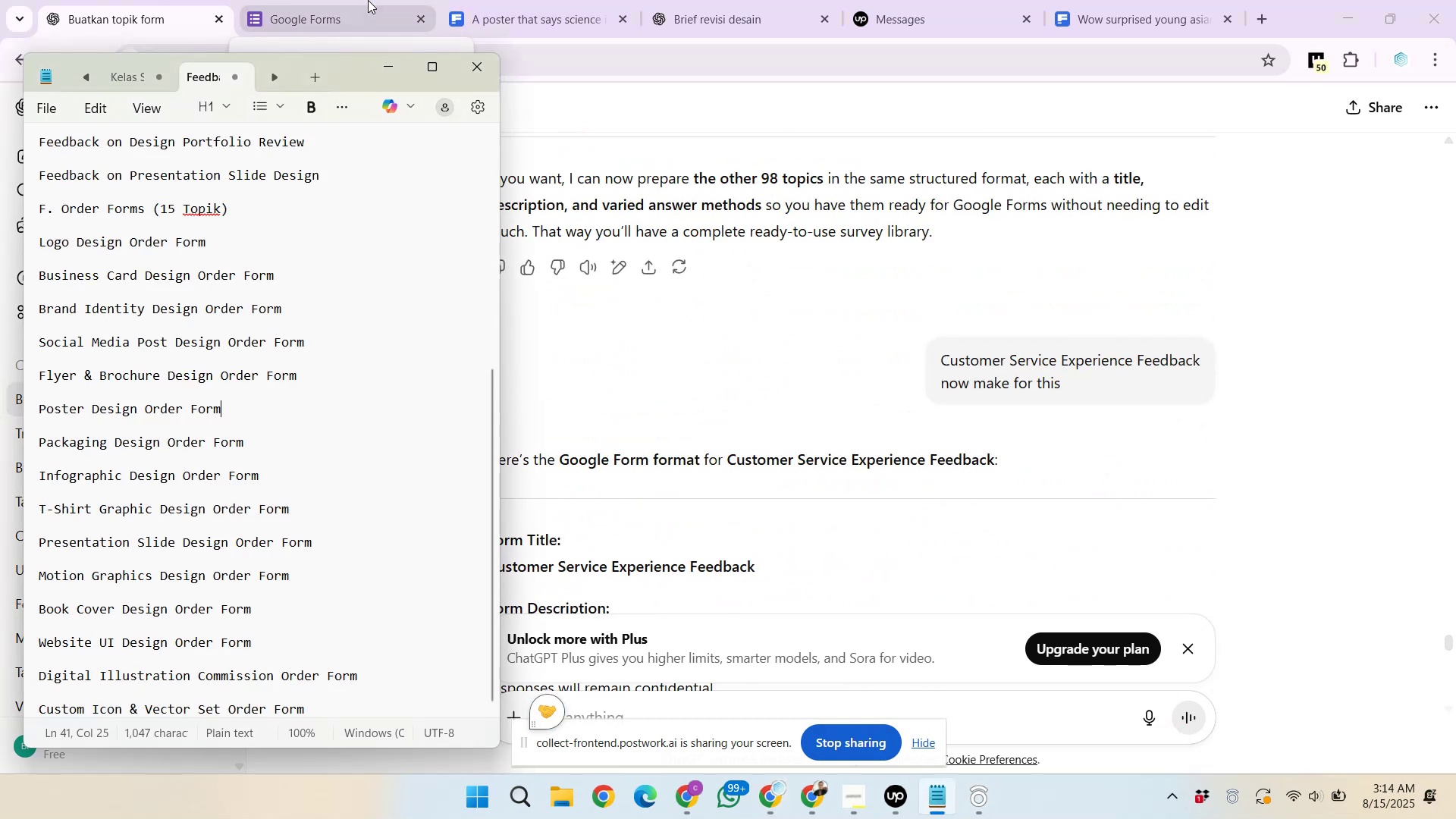 
left_click([368, 0])
 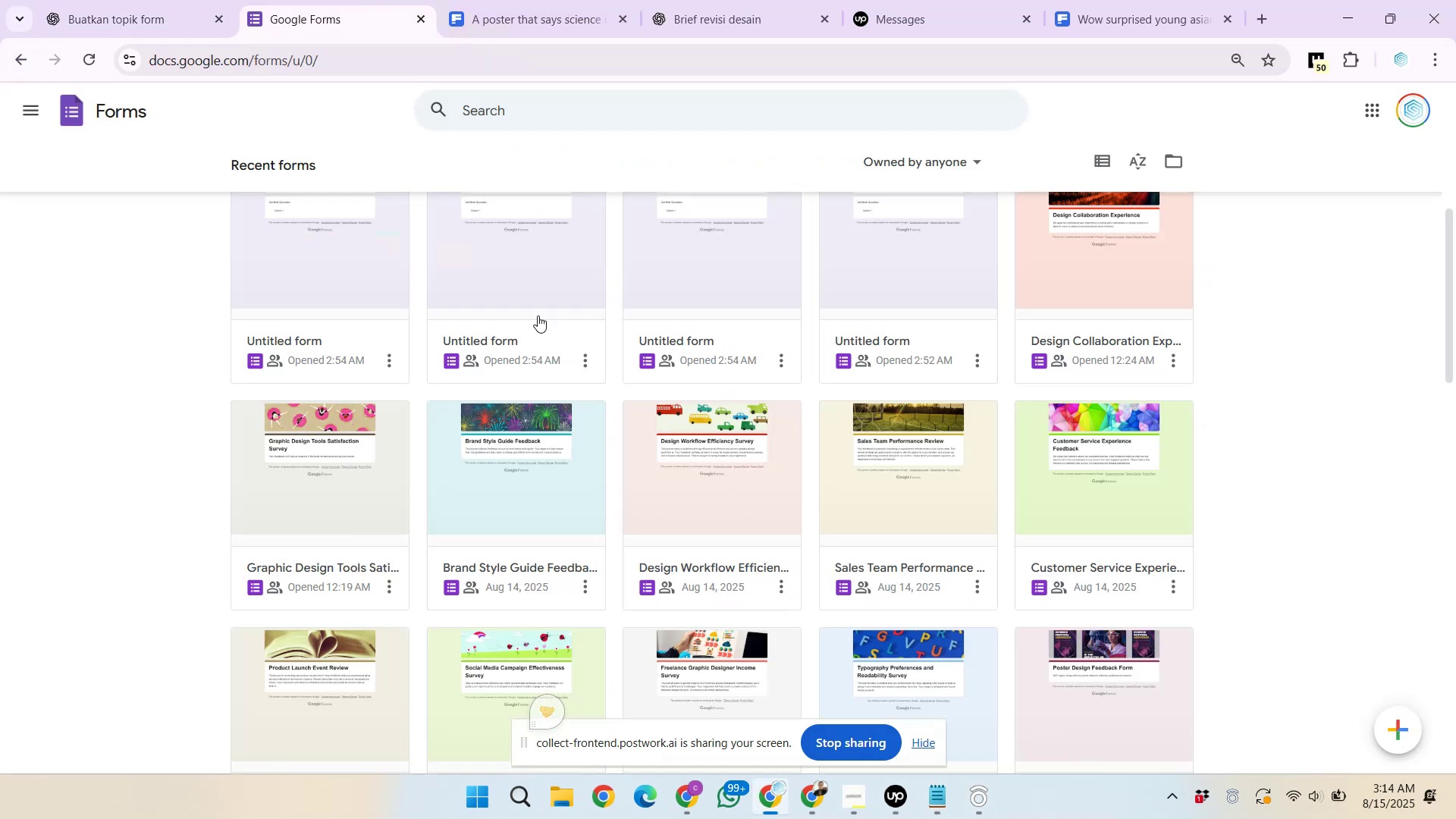 
scroll: coordinate [603, 496], scroll_direction: down, amount: 3.0
 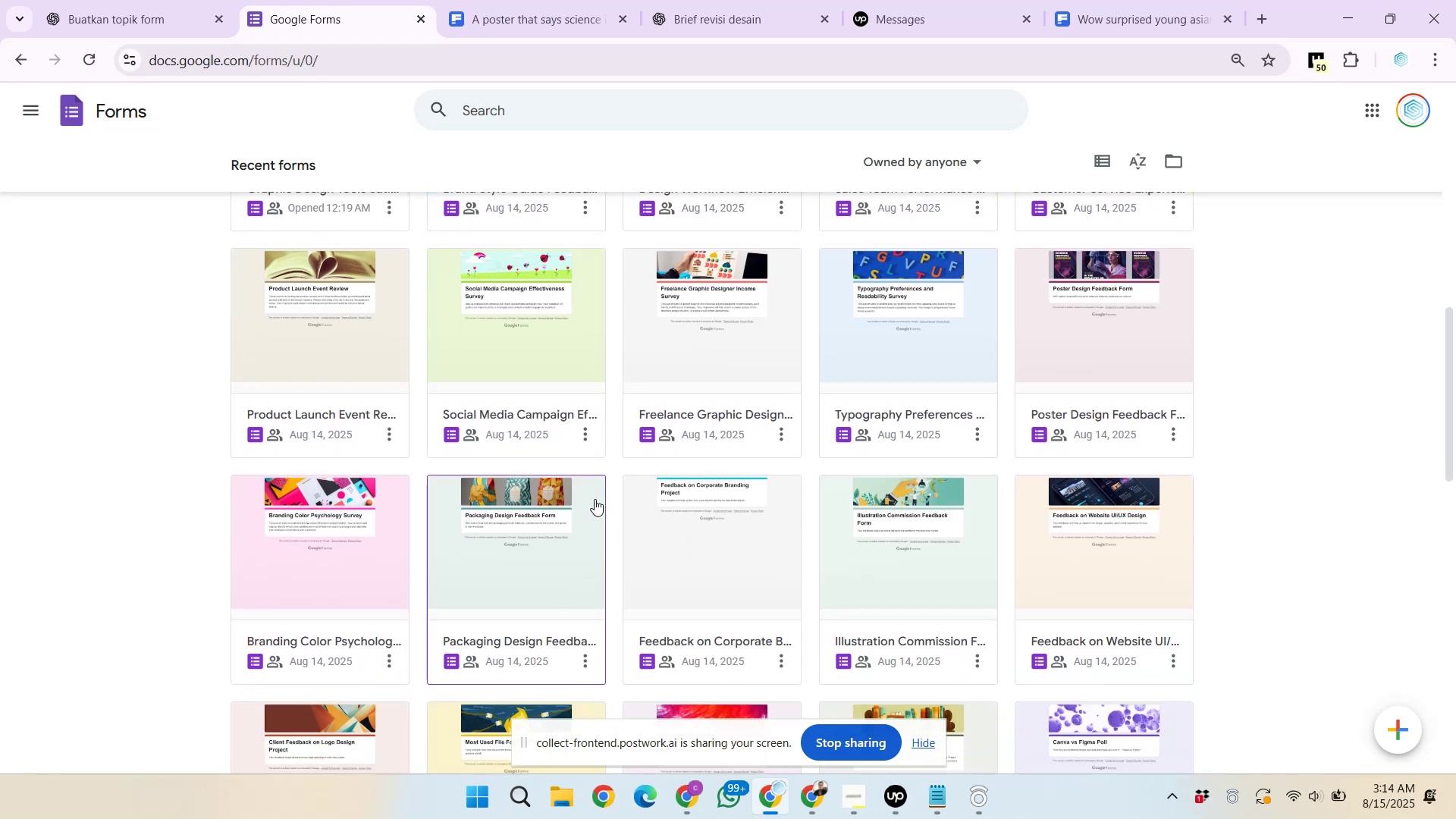 
wait(5.12)
 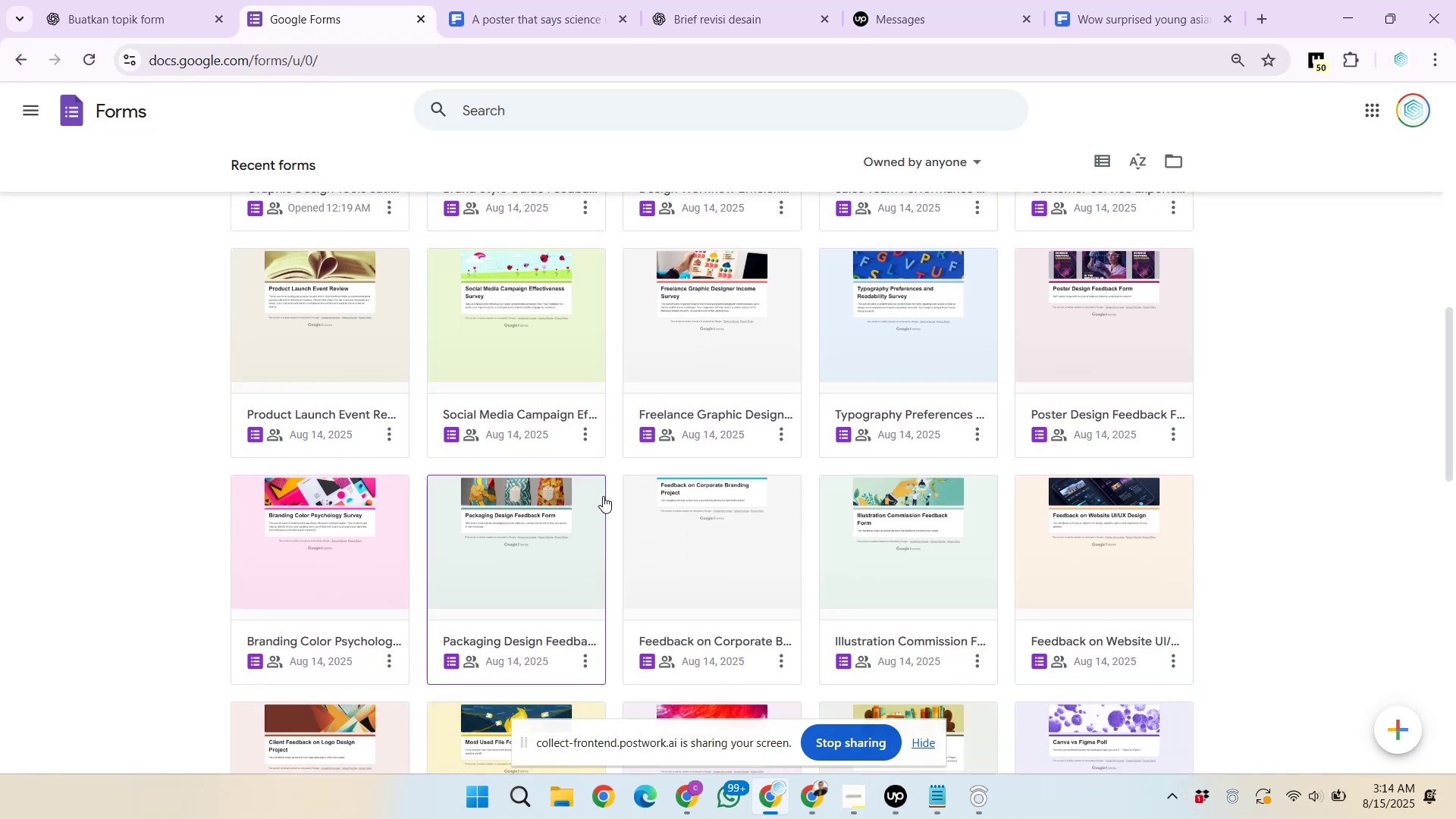 
scroll: coordinate [237, 455], scroll_direction: up, amount: 2.0
 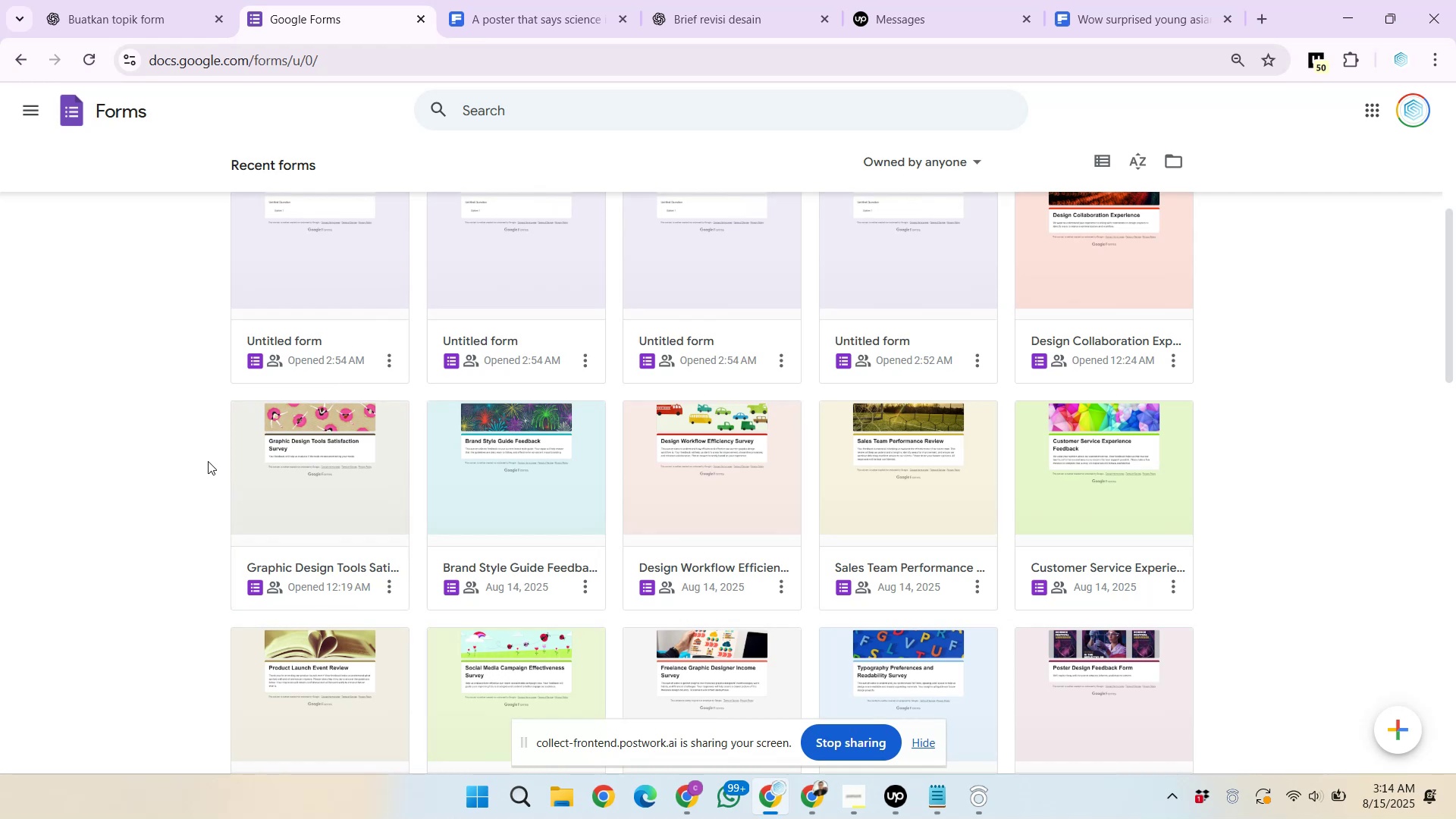 
scroll: coordinate [209, 457], scroll_direction: down, amount: 6.0
 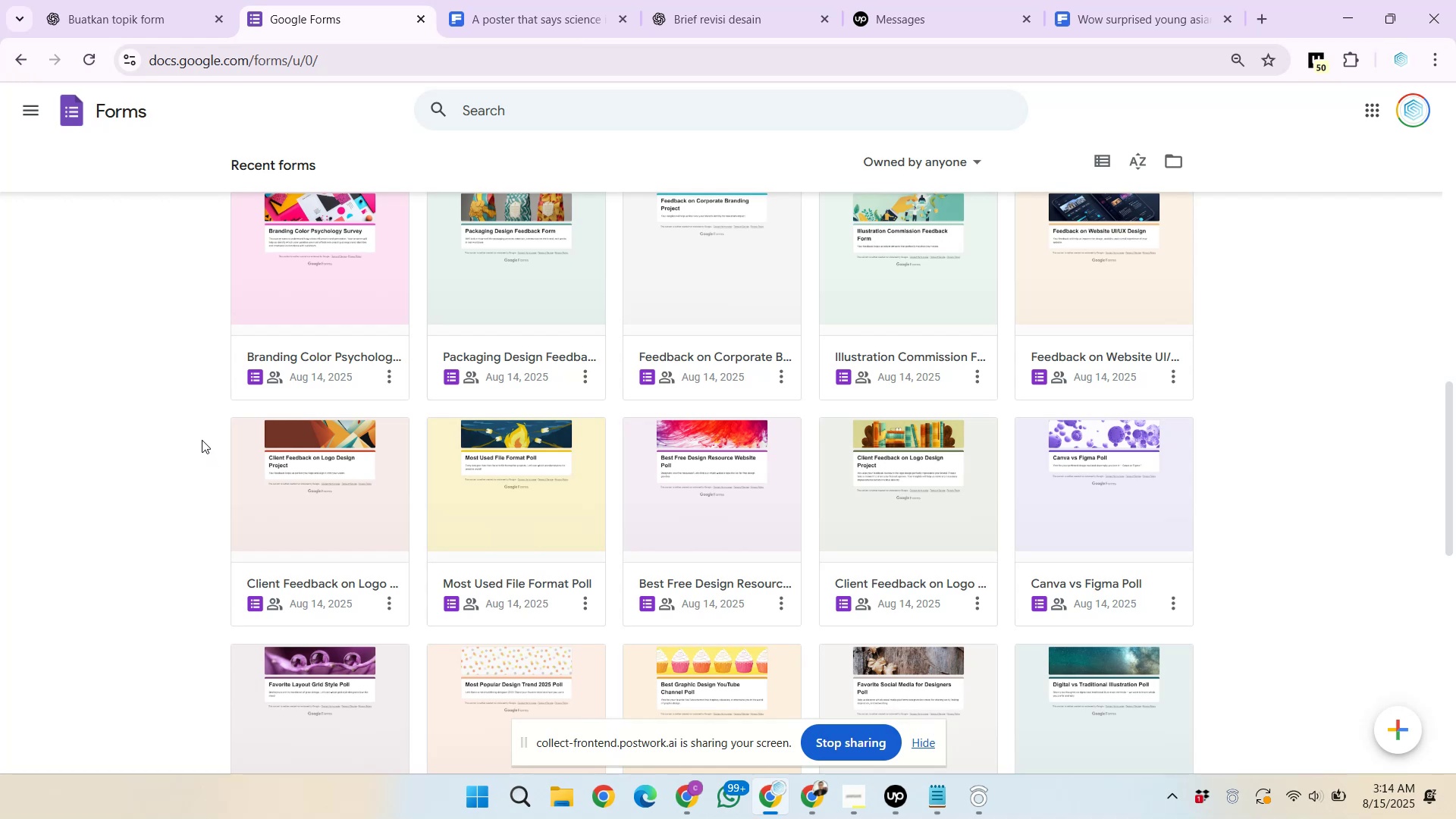 
left_click([89, 0])
 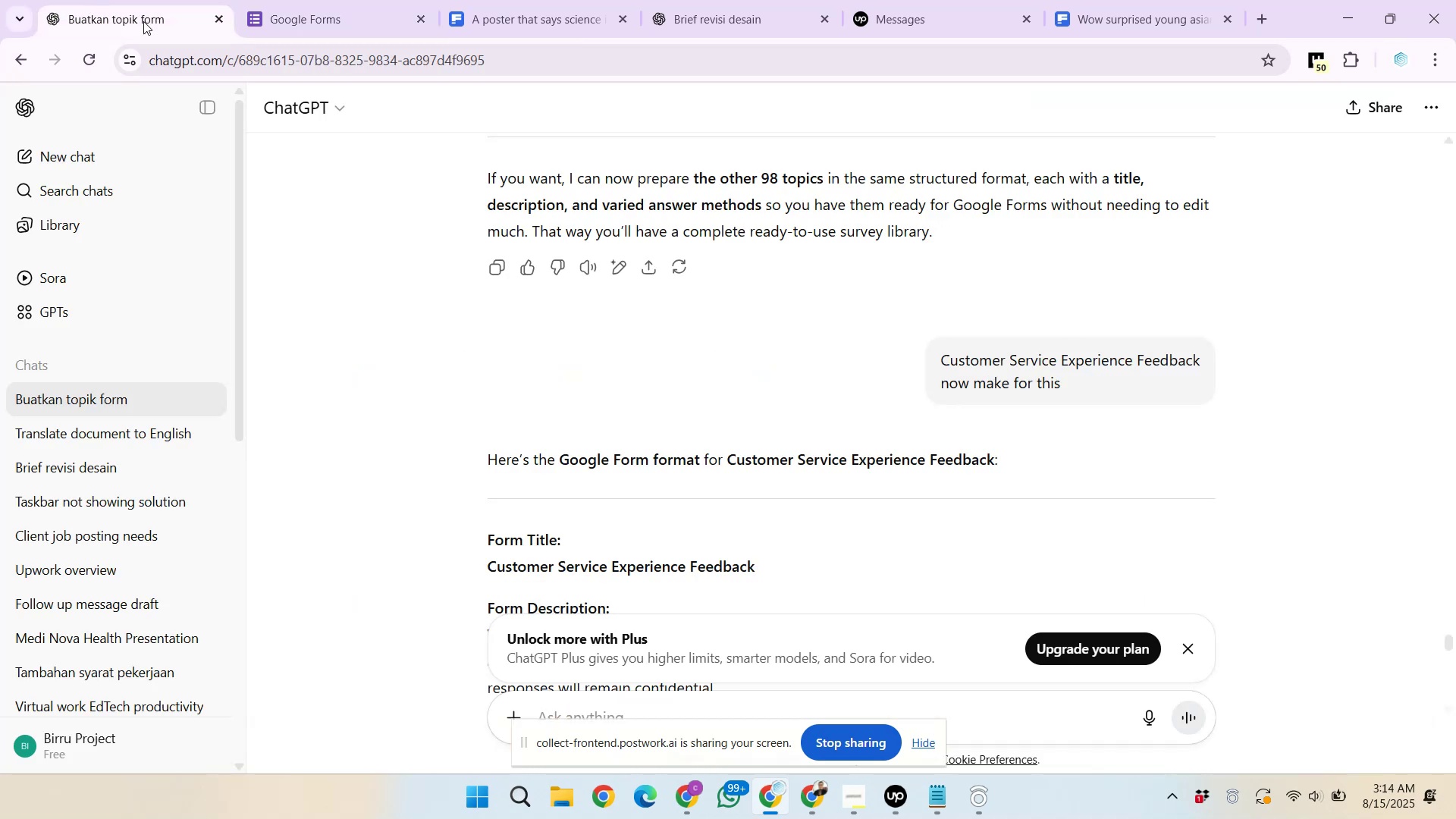 
scroll: coordinate [916, 524], scroll_direction: down, amount: 2.0
 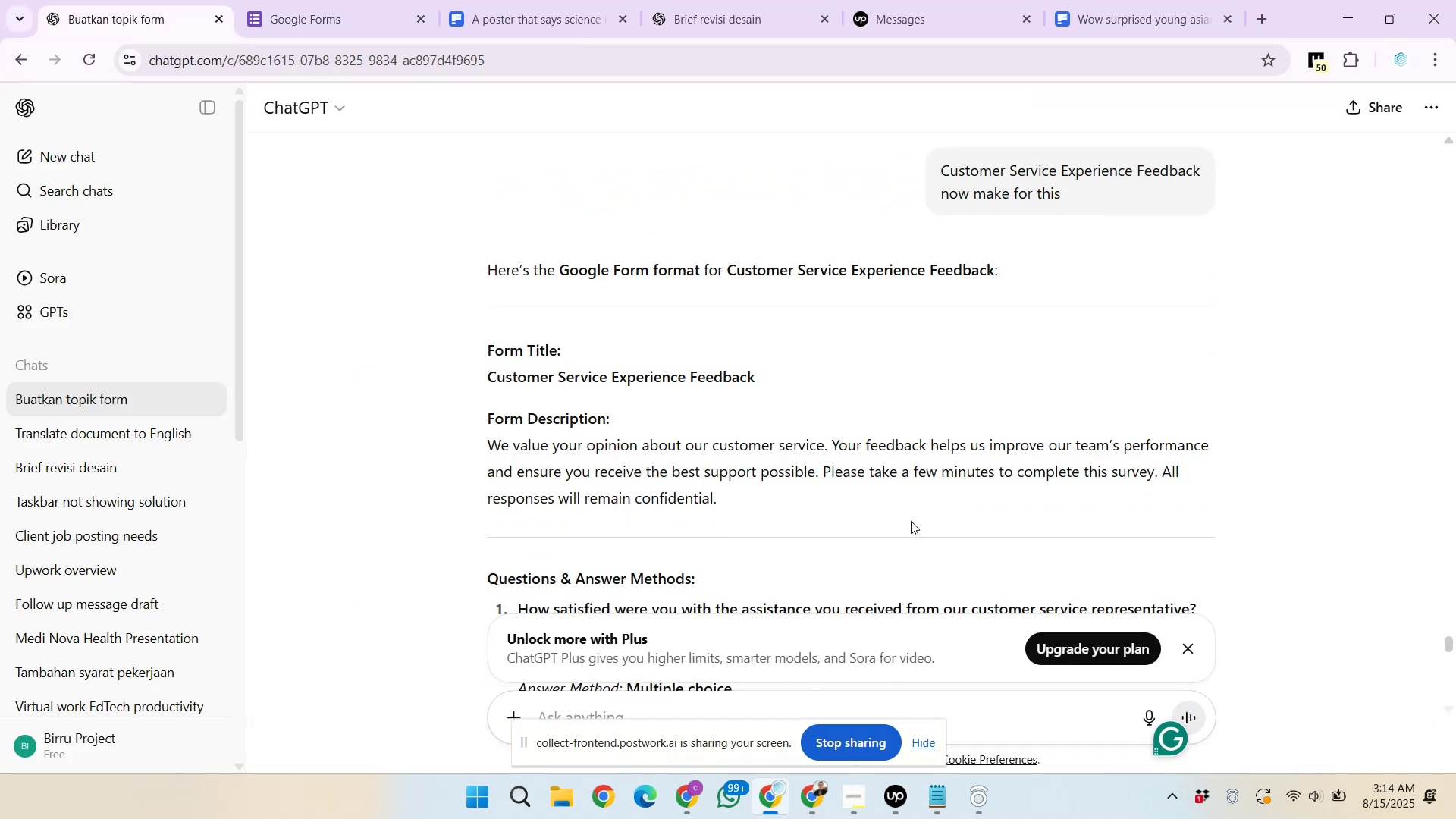 
scroll: coordinate [727, 477], scroll_direction: up, amount: 53.0
 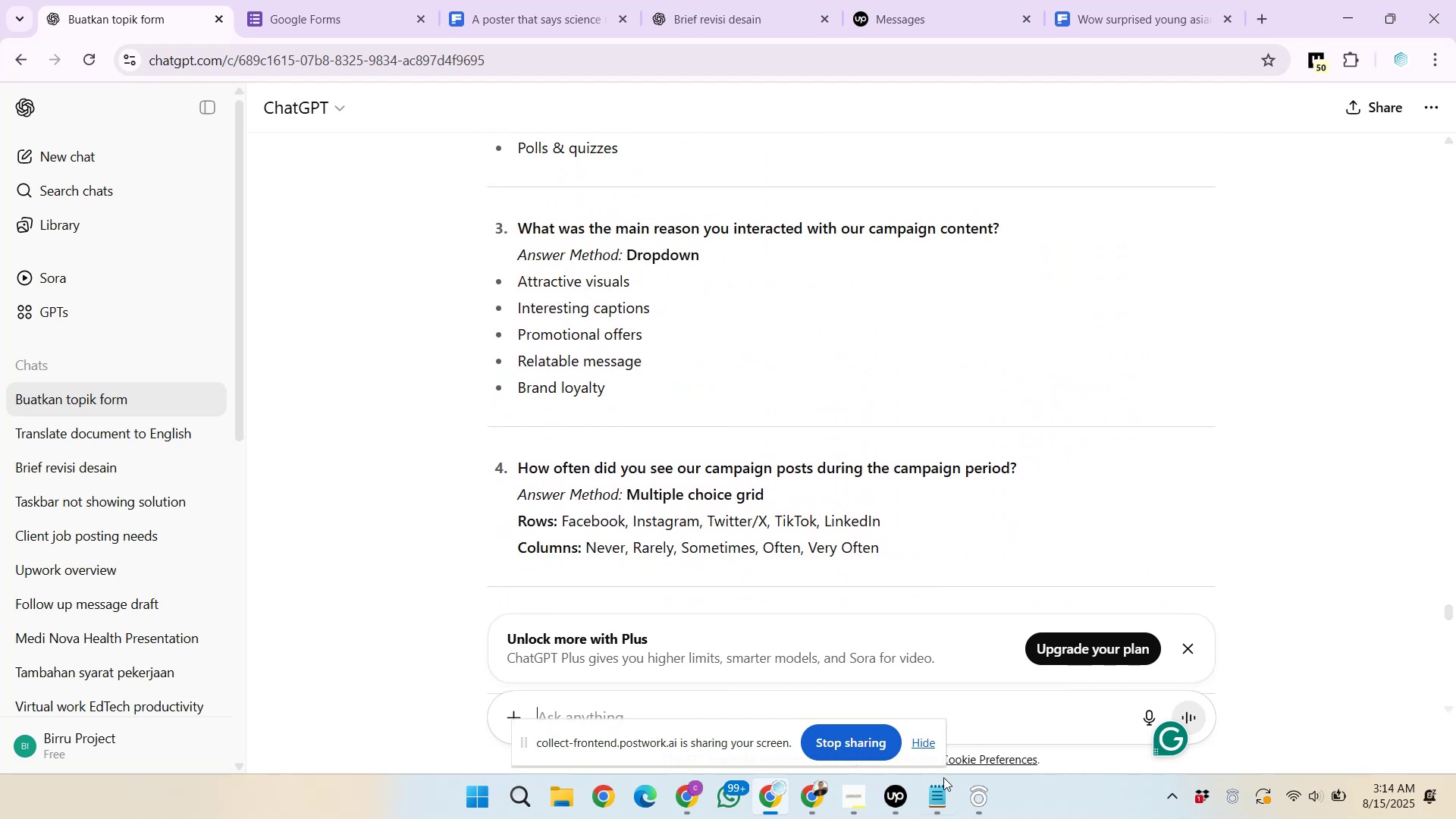 
left_click([933, 799])
 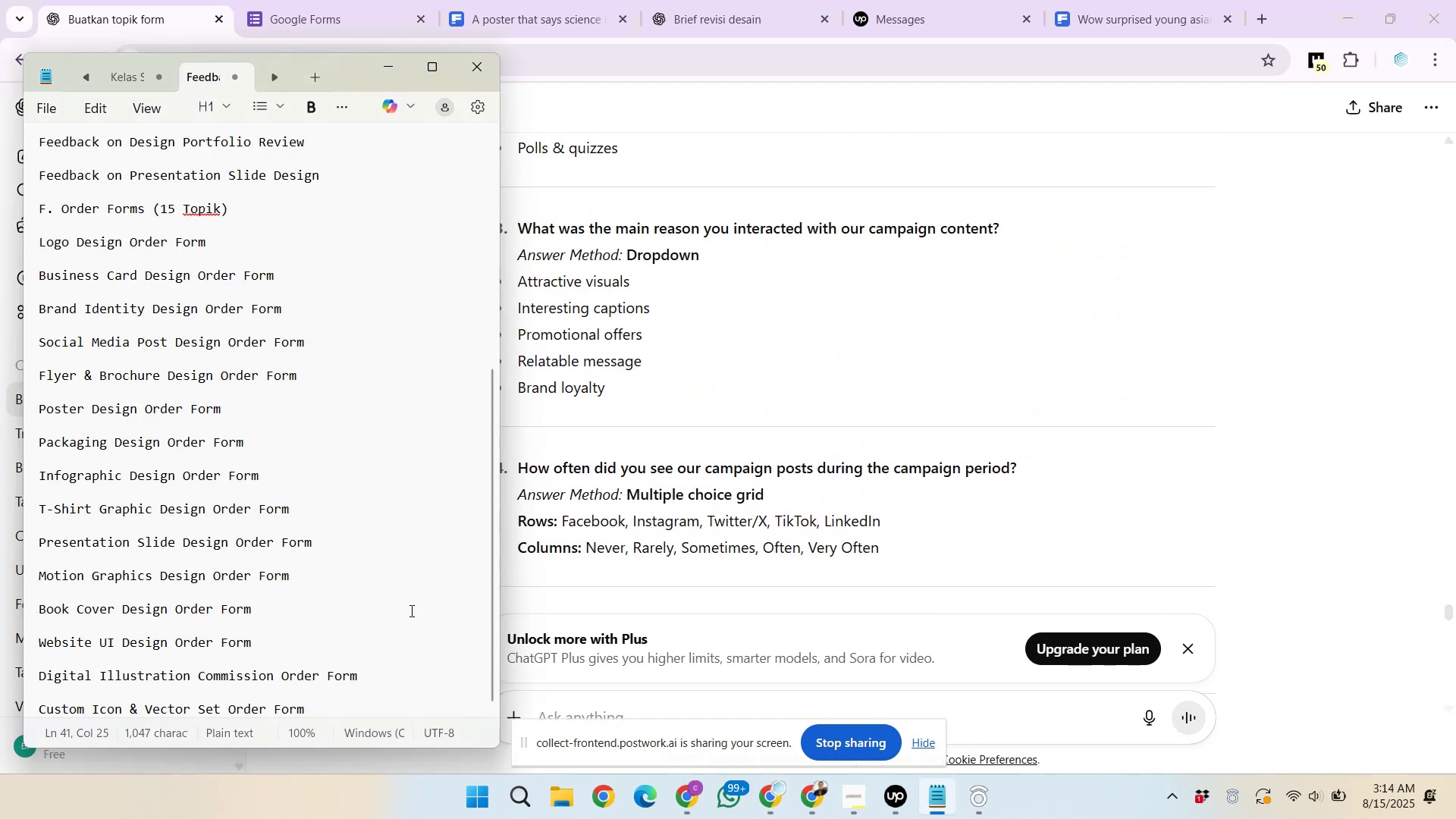 
scroll: coordinate [331, 600], scroll_direction: down, amount: 3.0
 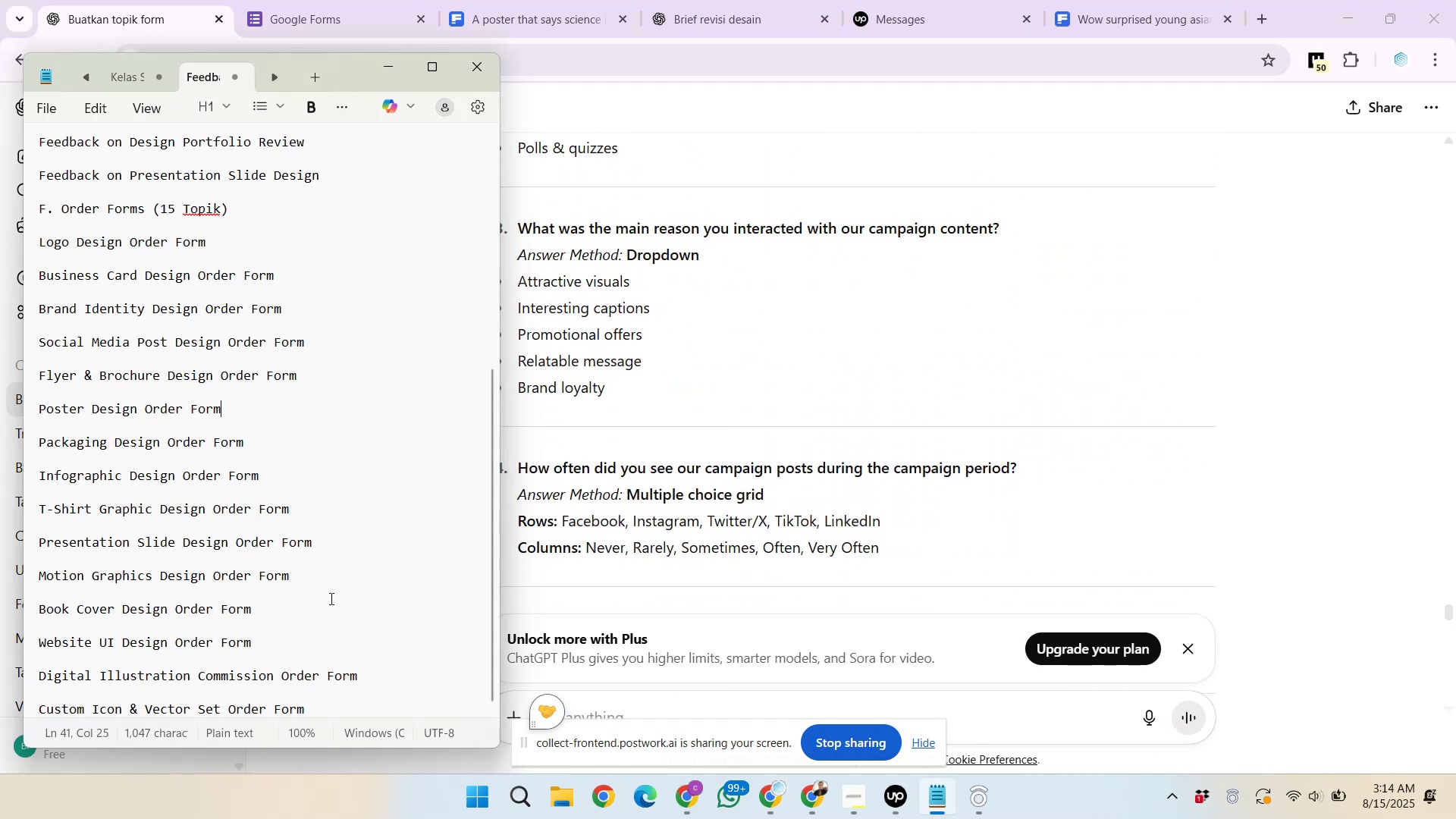 
scroll: coordinate [661, 513], scroll_direction: up, amount: 1.0
 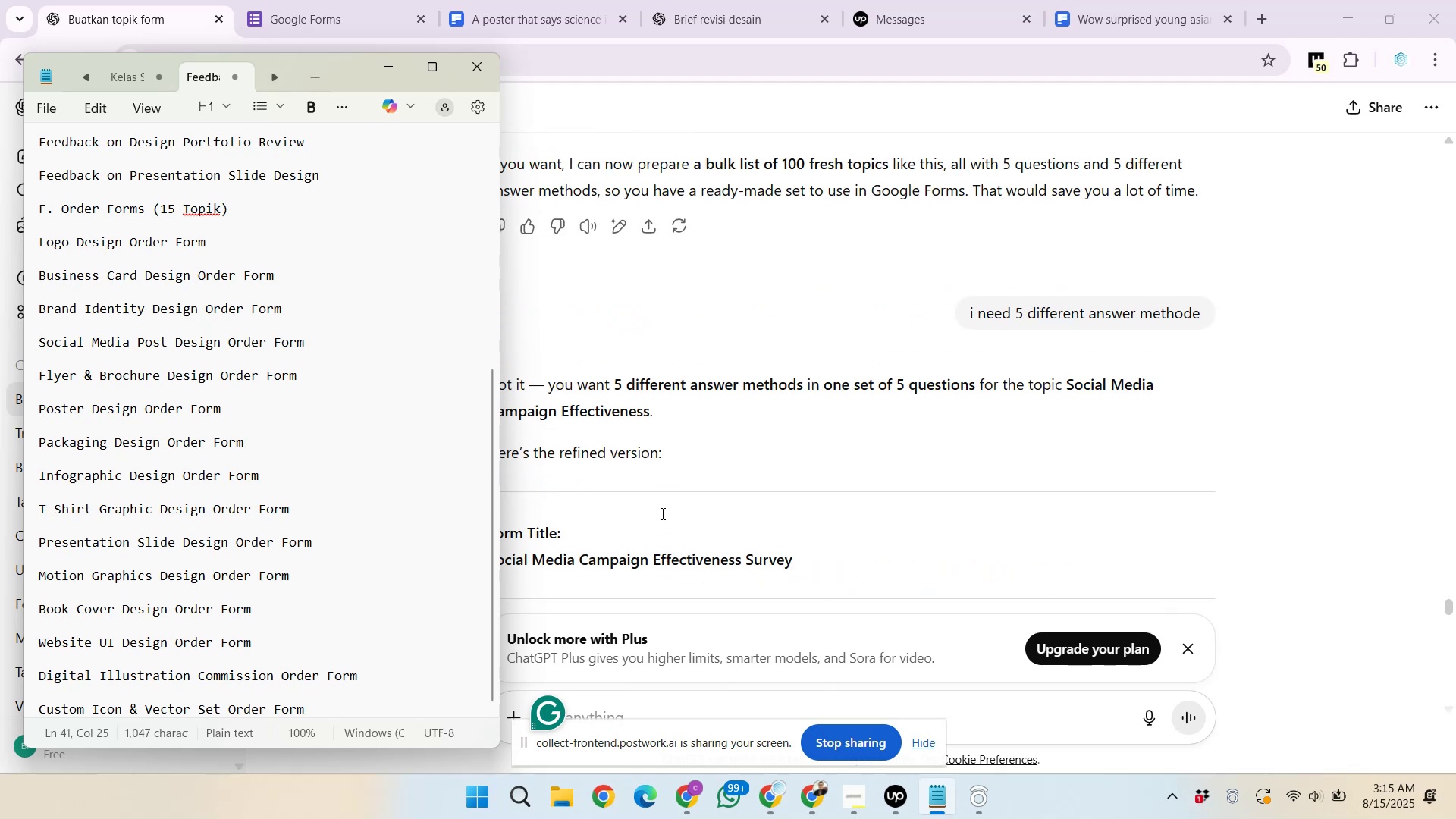 
scroll: coordinate [661, 513], scroll_direction: down, amount: 3.0
 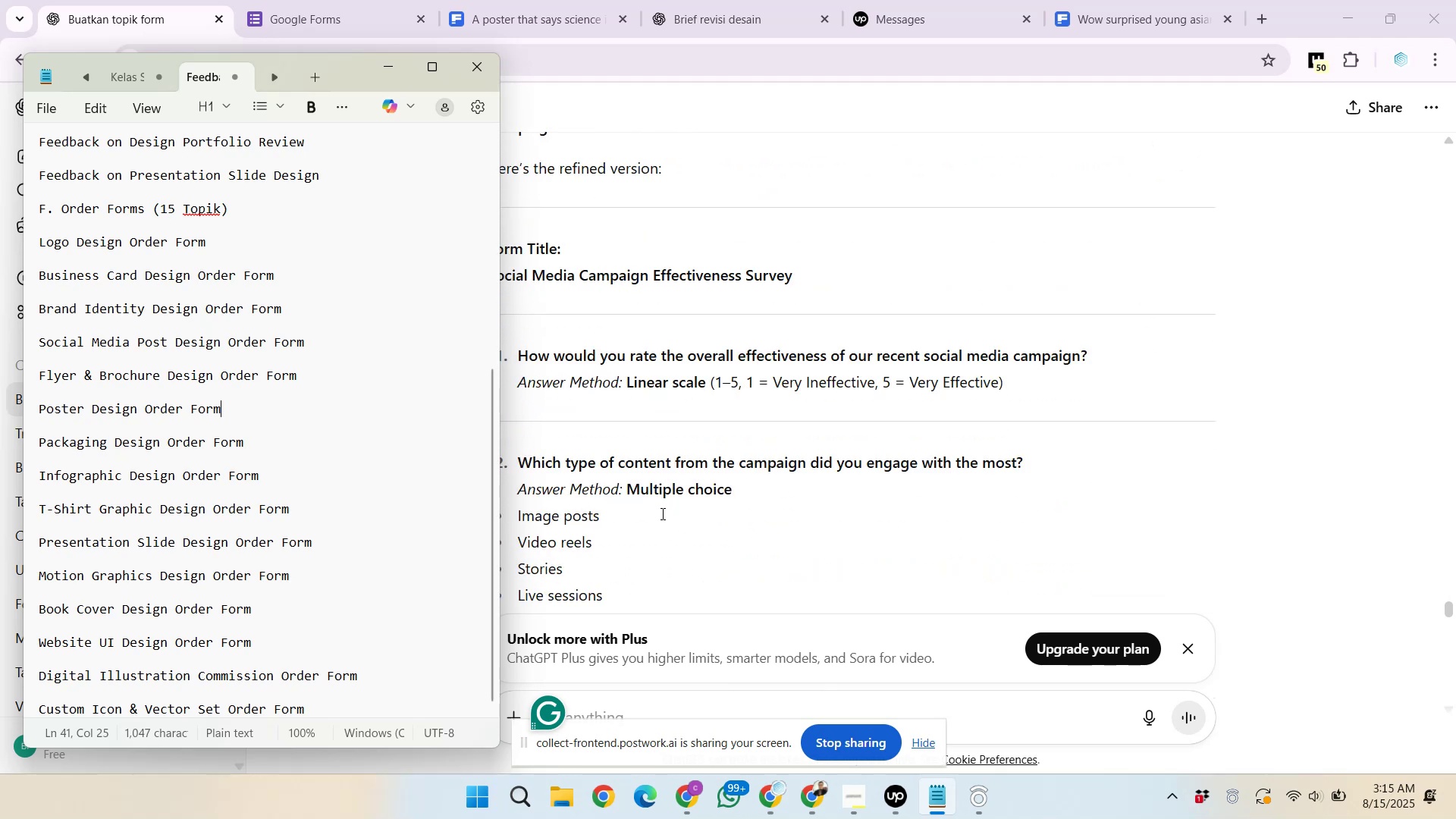 
scroll: coordinate [661, 513], scroll_direction: up, amount: 3.0
 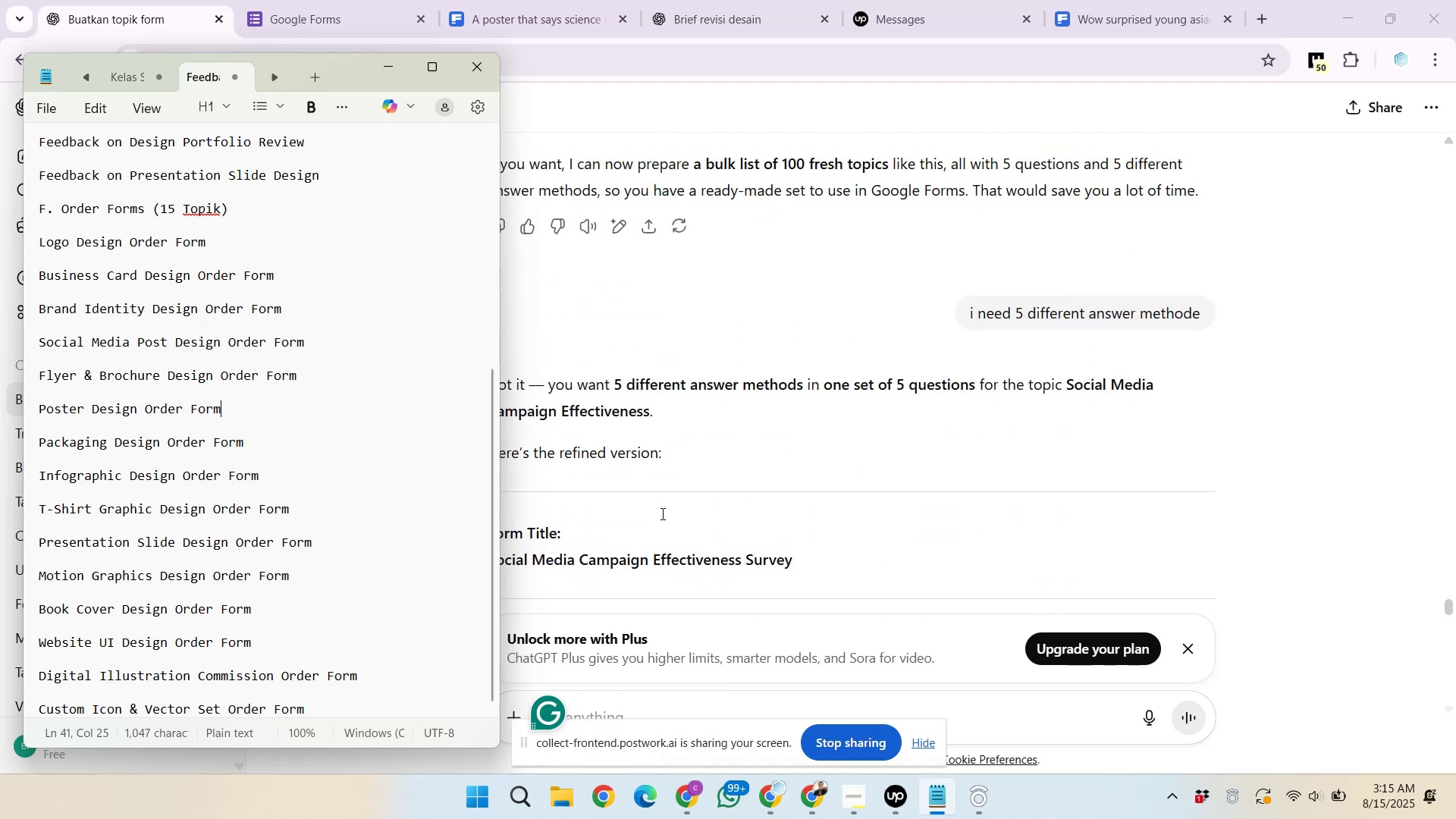 
scroll: coordinate [661, 513], scroll_direction: down, amount: 2.0
 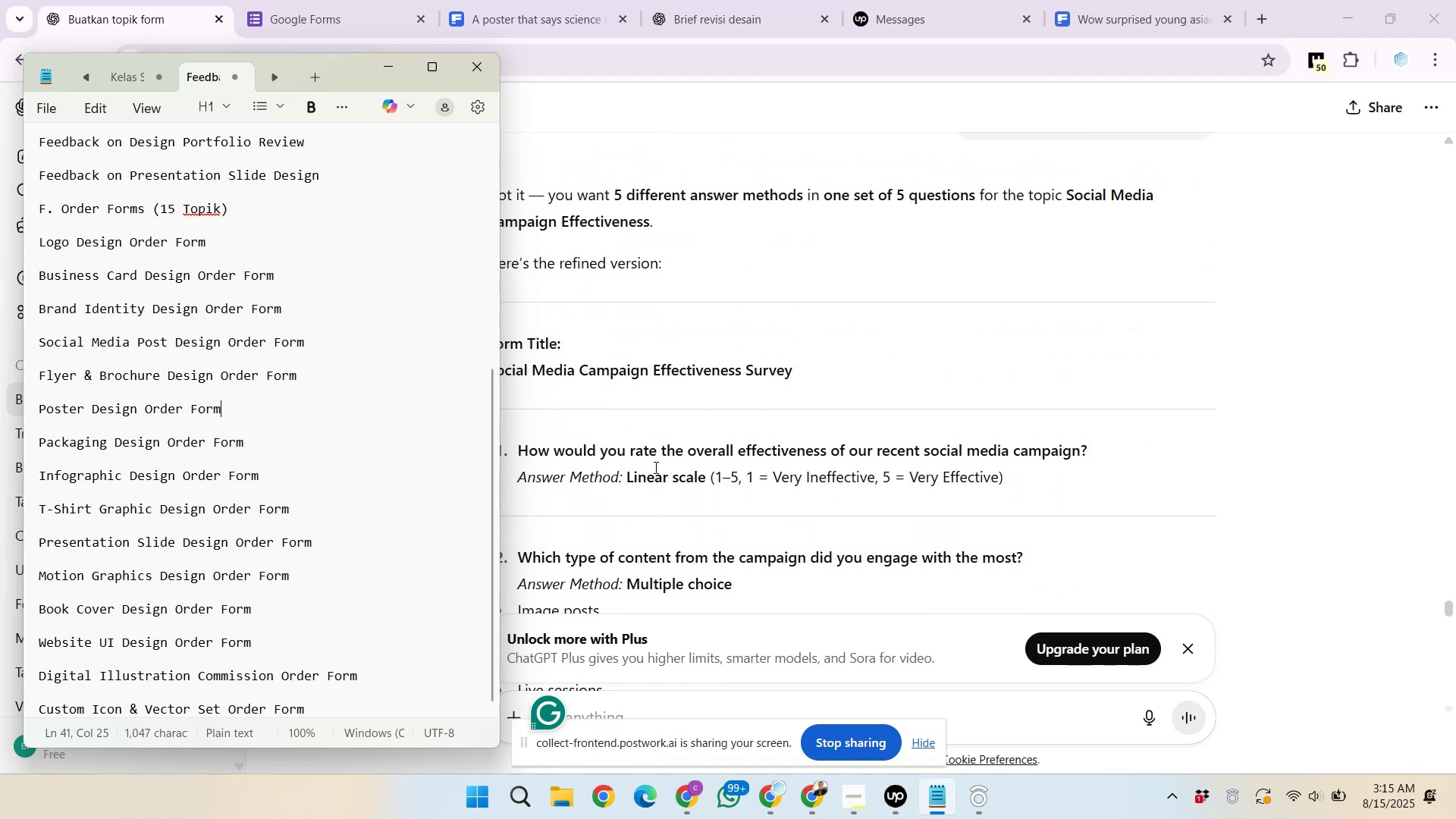 
wait(6.0)
 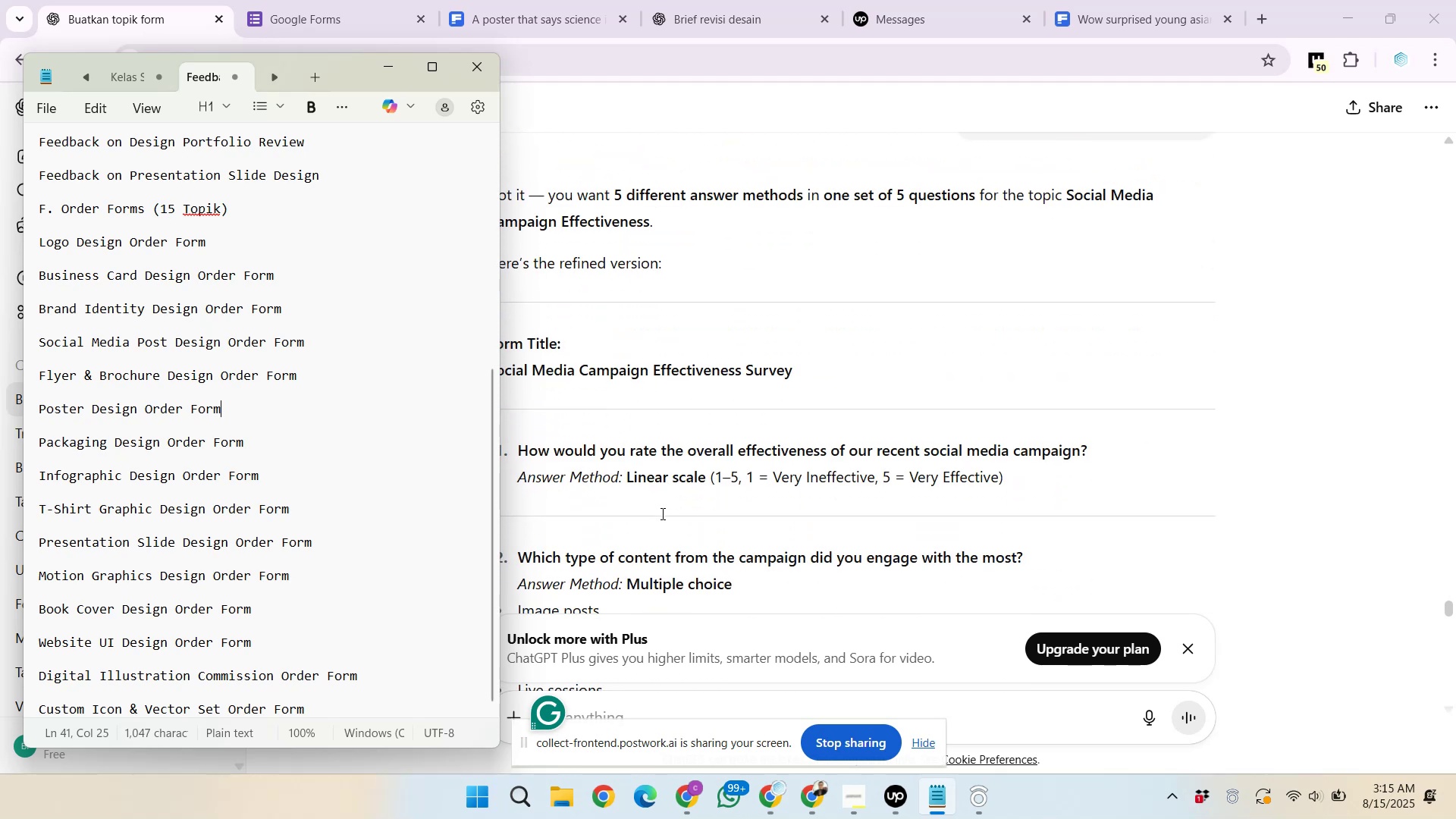 
left_click([654, 467])
 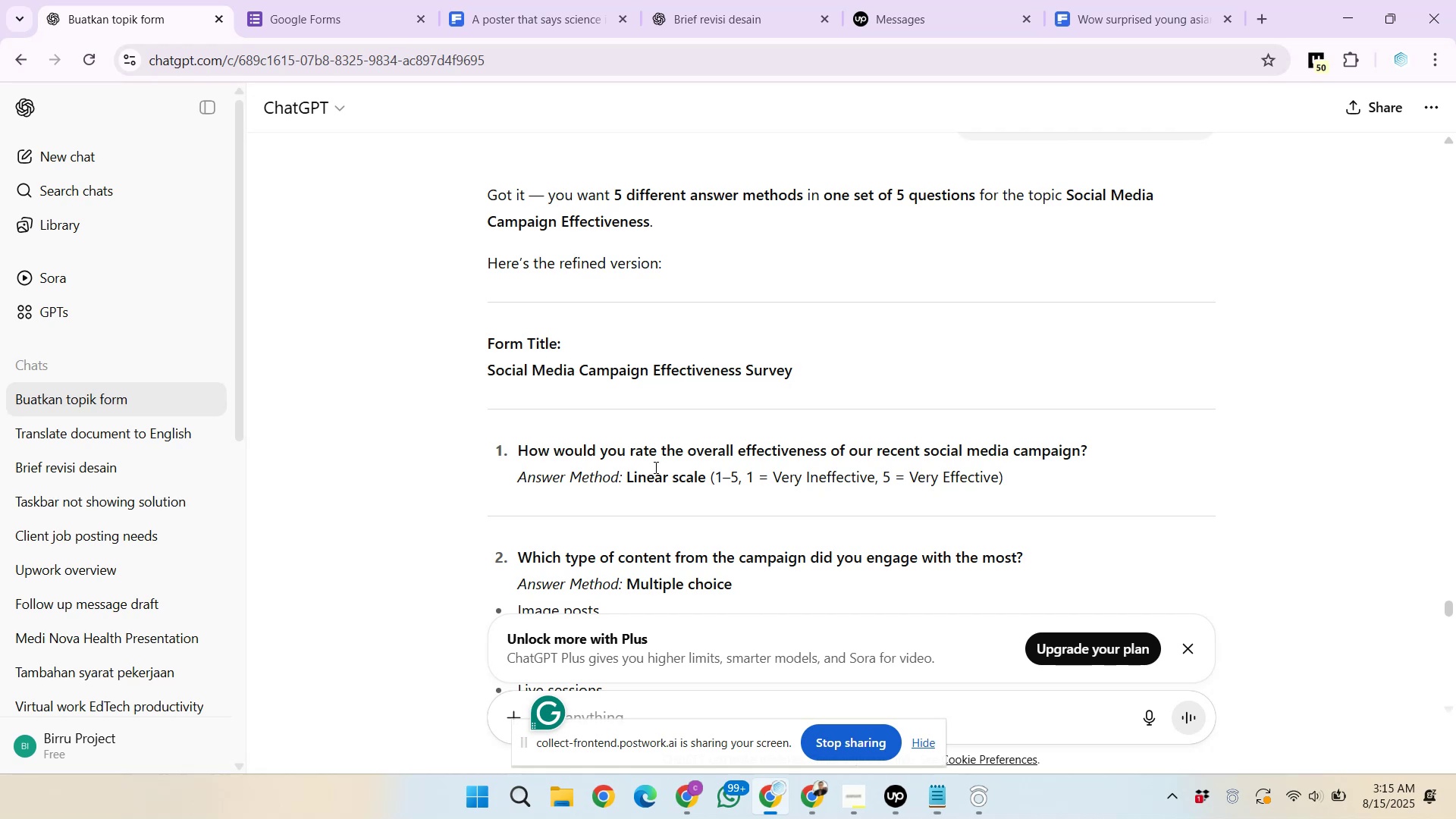 
scroll: coordinate [654, 467], scroll_direction: up, amount: 19.0
 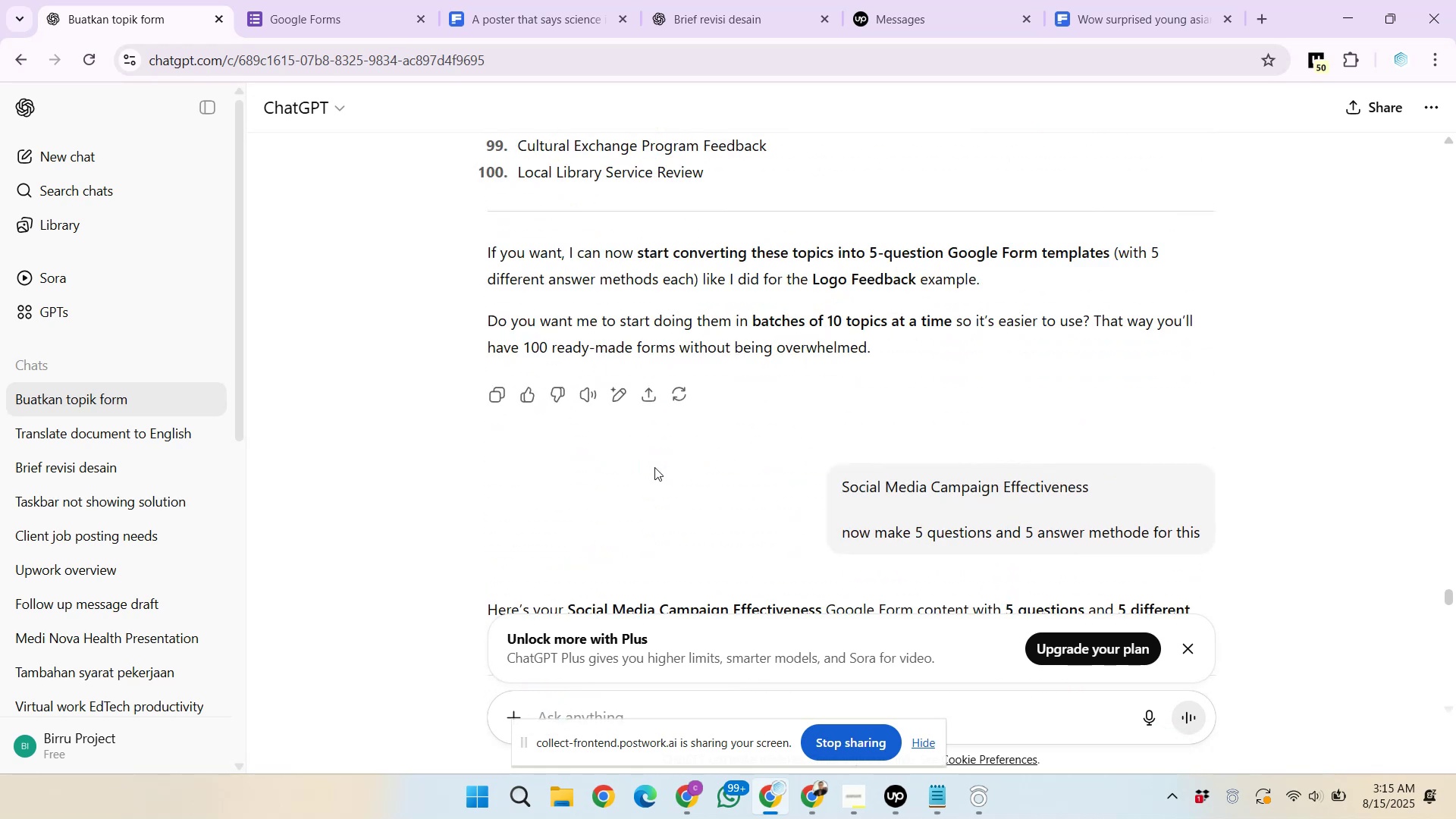 
scroll: coordinate [654, 467], scroll_direction: down, amount: 4.0
 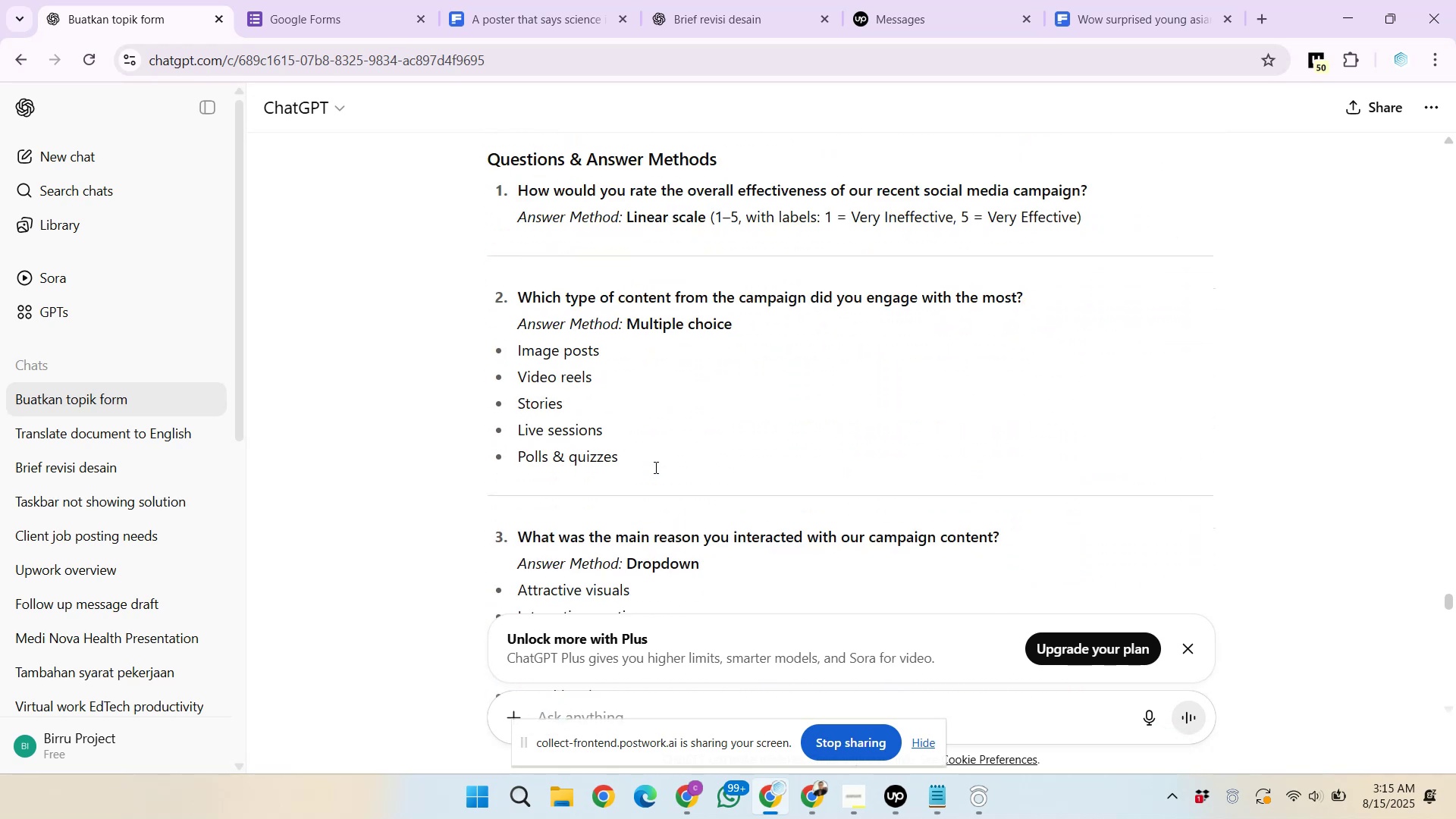 
scroll: coordinate [654, 467], scroll_direction: up, amount: 14.0
 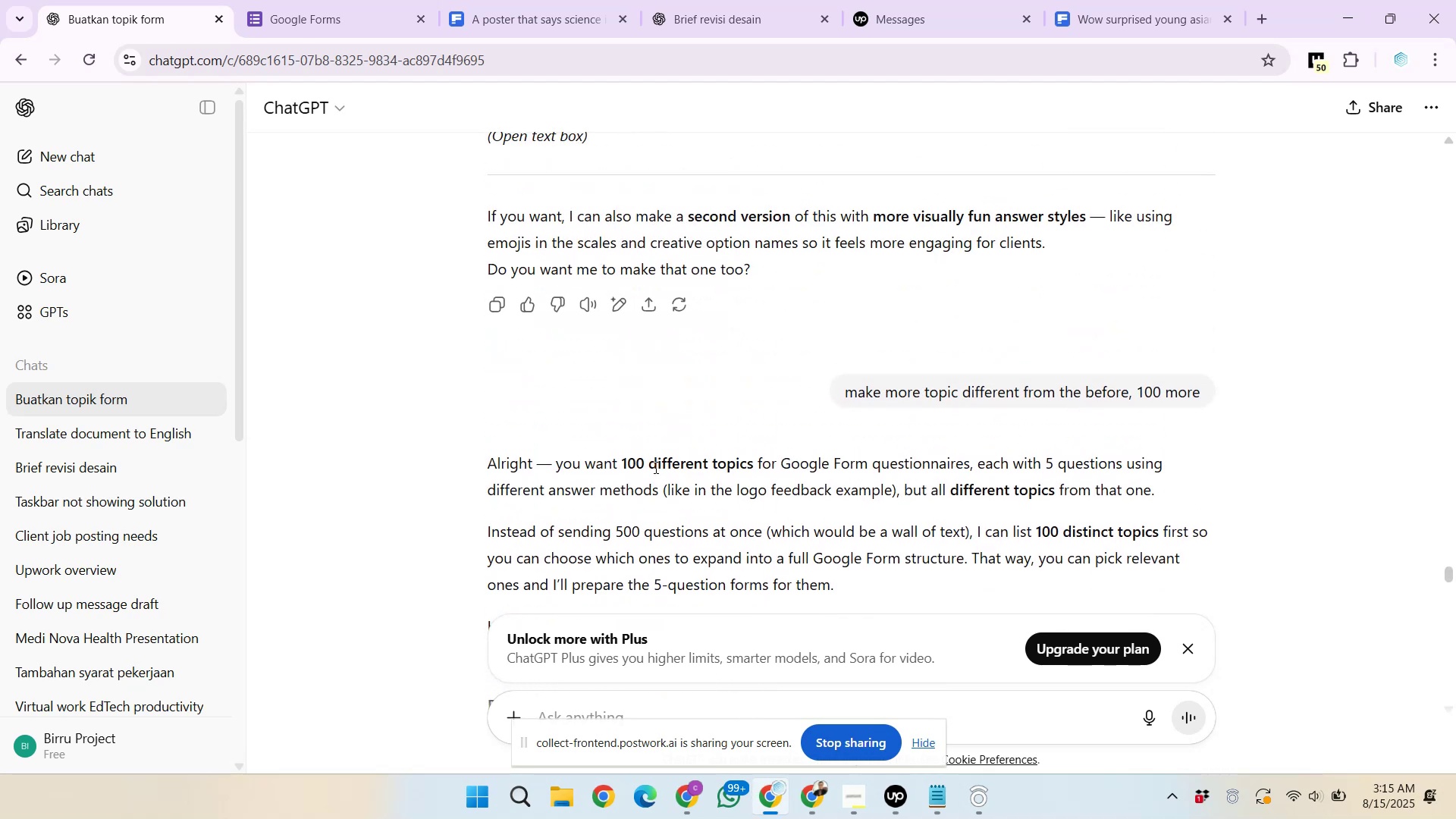 
scroll: coordinate [654, 467], scroll_direction: down, amount: 6.0
 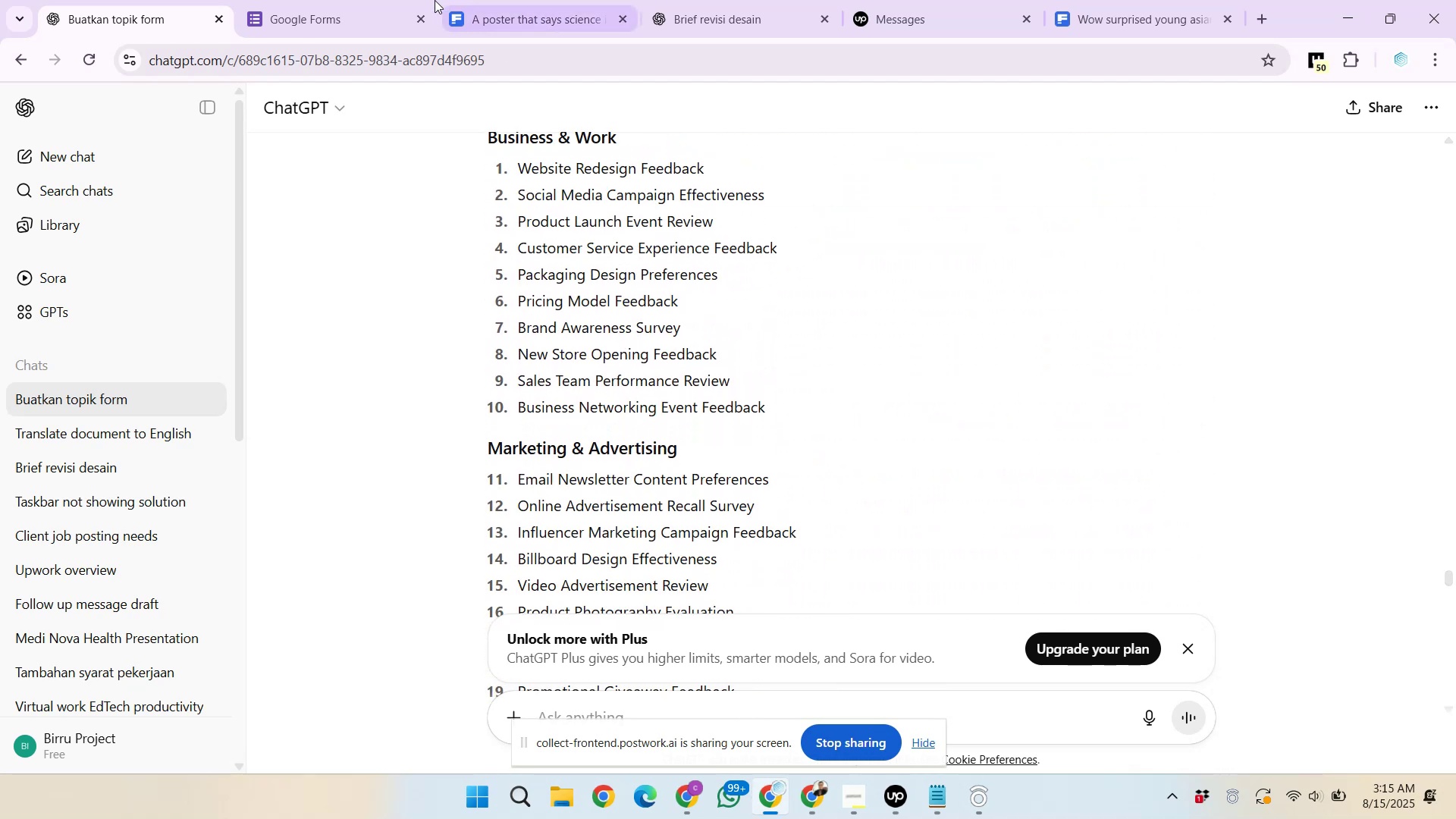 
left_click([367, 0])
 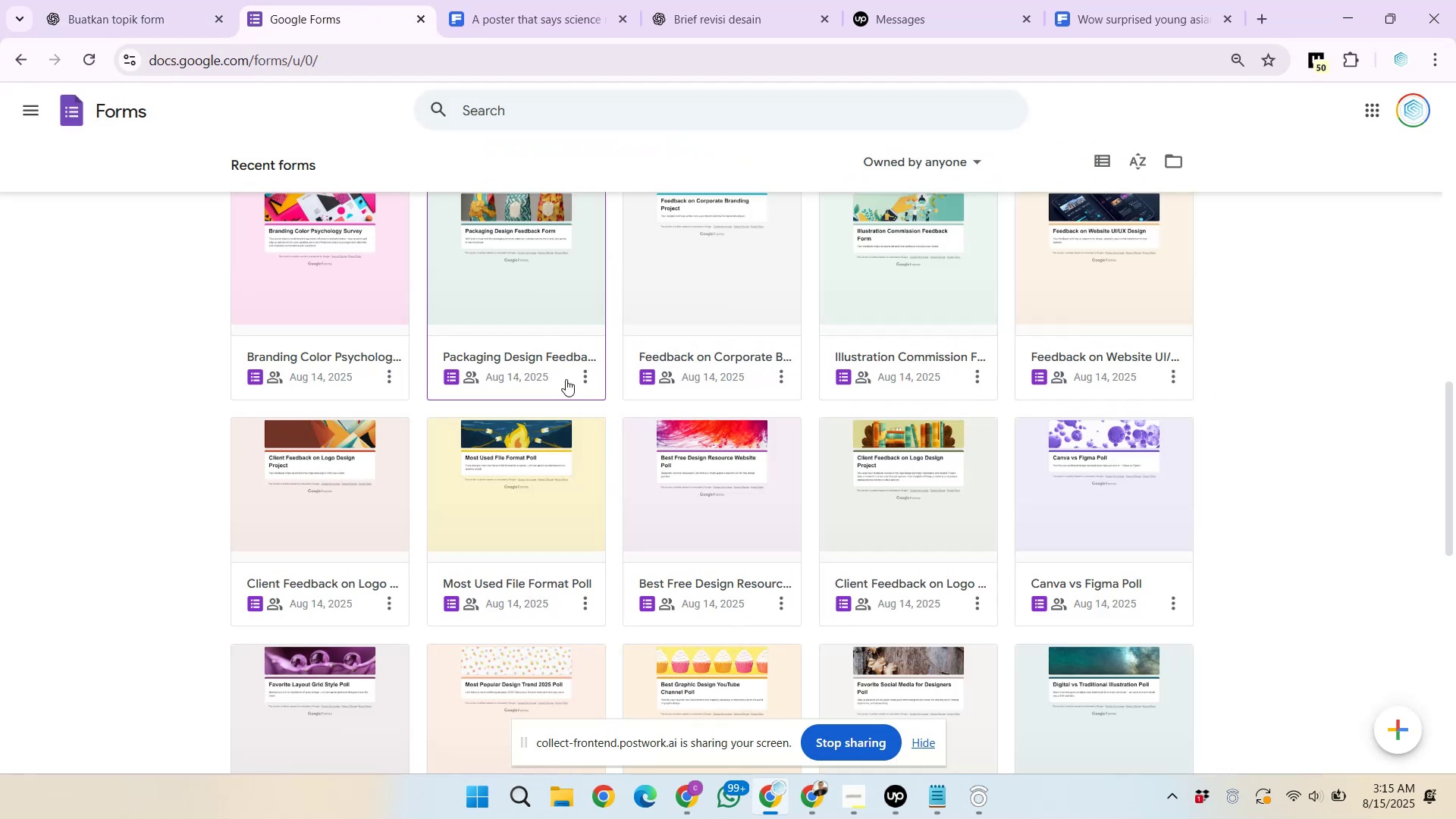 
scroll: coordinate [573, 427], scroll_direction: up, amount: 9.0
 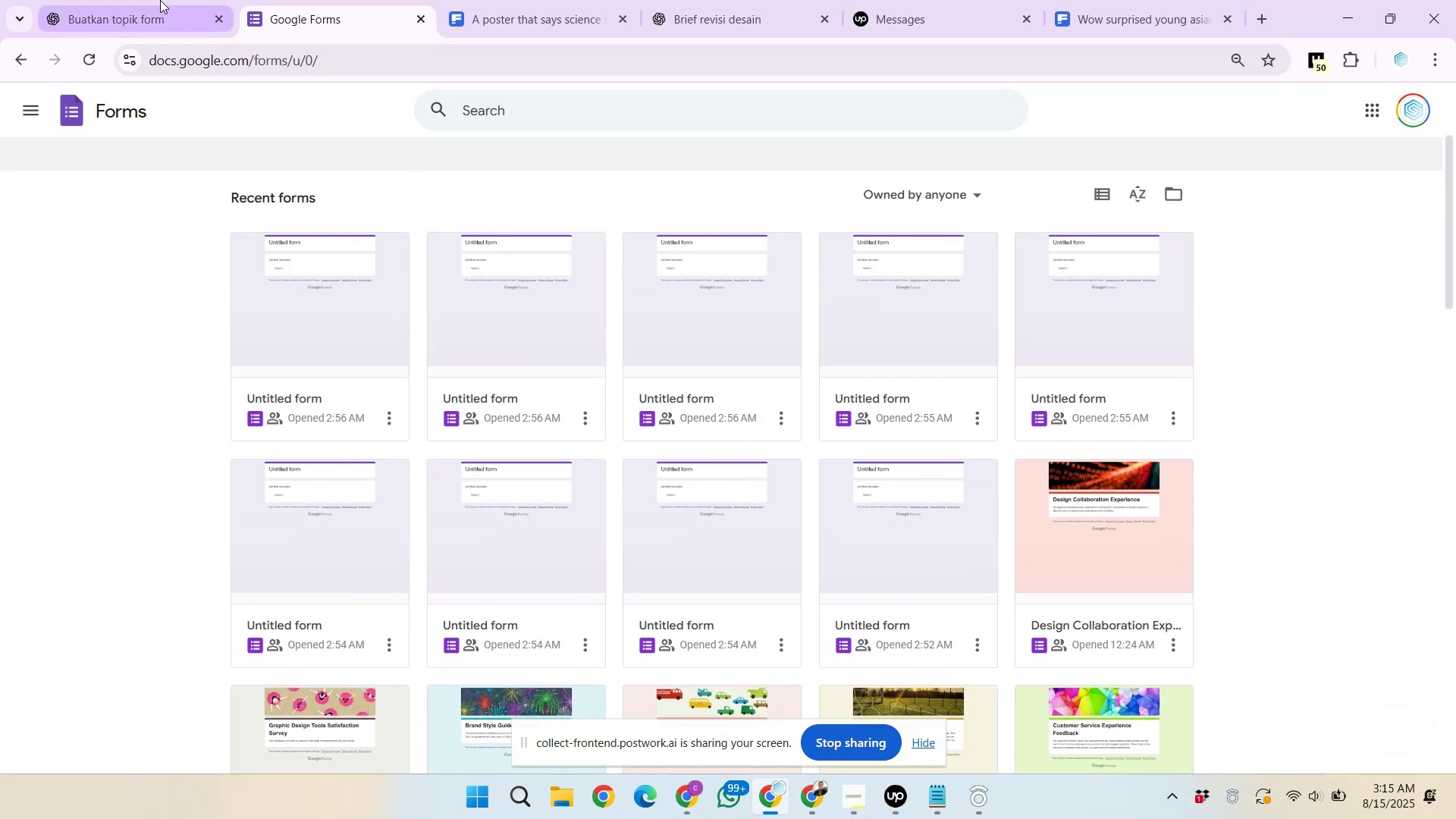 
left_click([160, 0])
 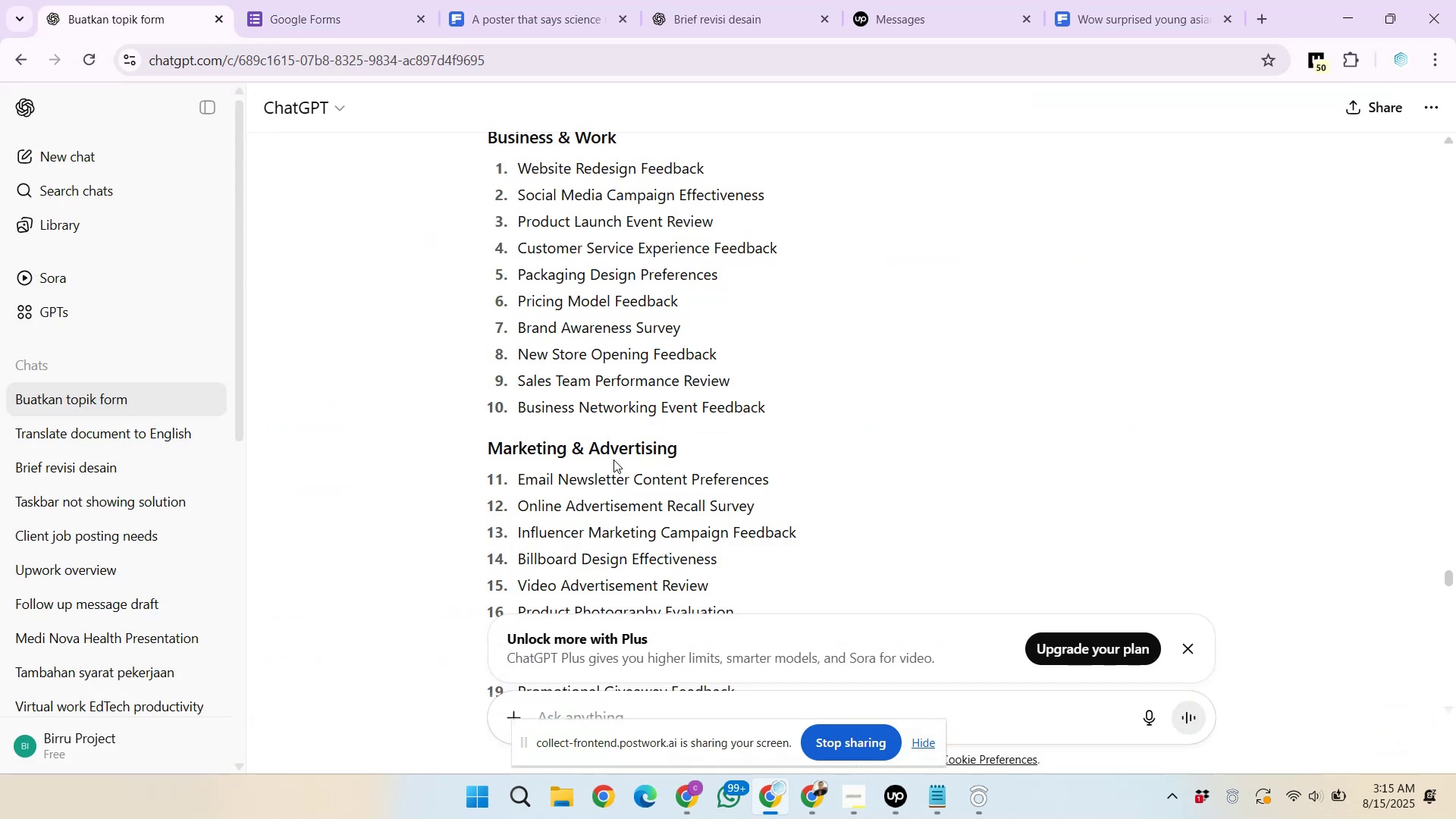 
scroll: coordinate [613, 460], scroll_direction: down, amount: 5.0
 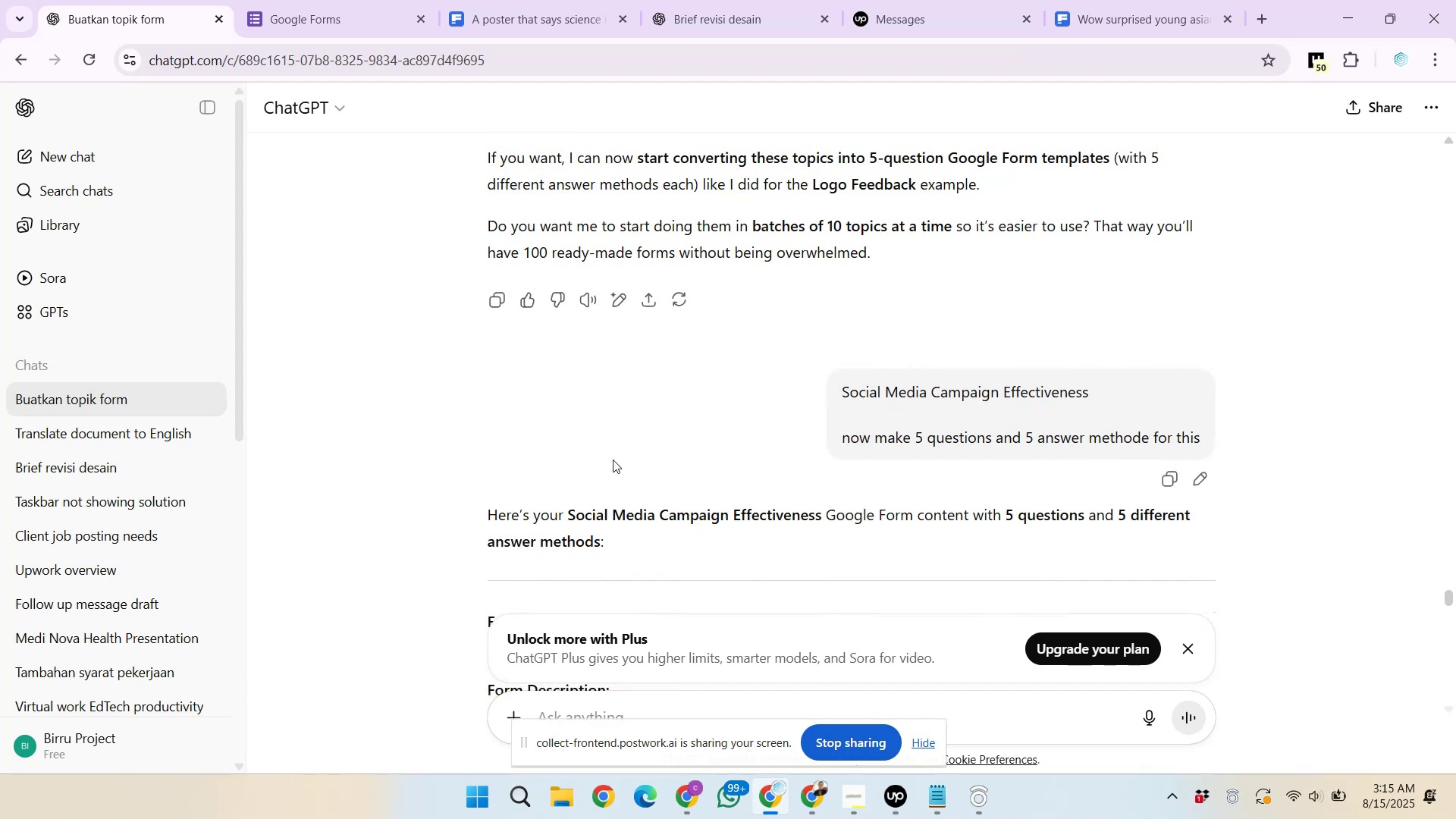 
scroll: coordinate [613, 460], scroll_direction: up, amount: 7.0
 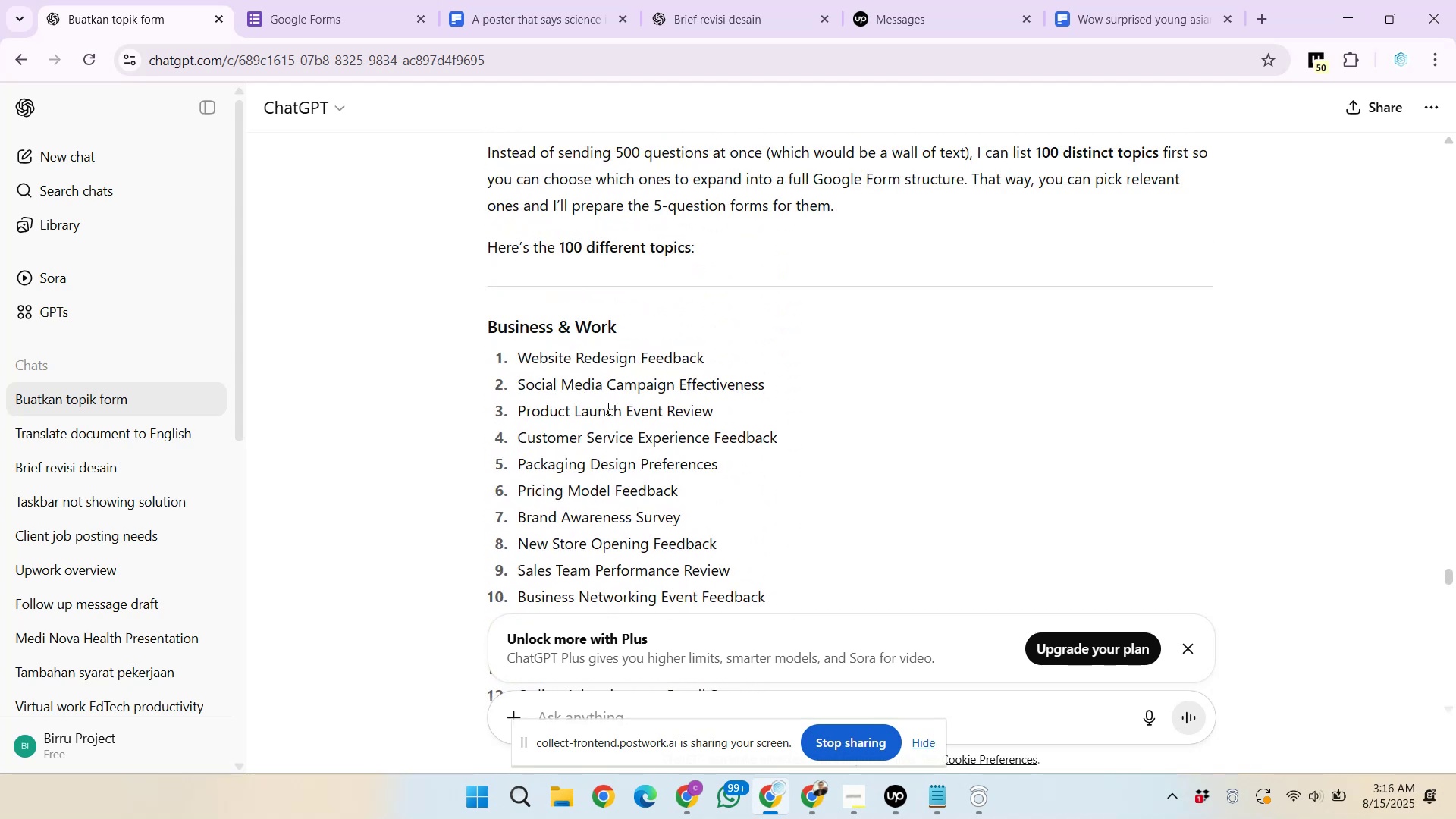 
scroll: coordinate [604, 408], scroll_direction: down, amount: 1.0
 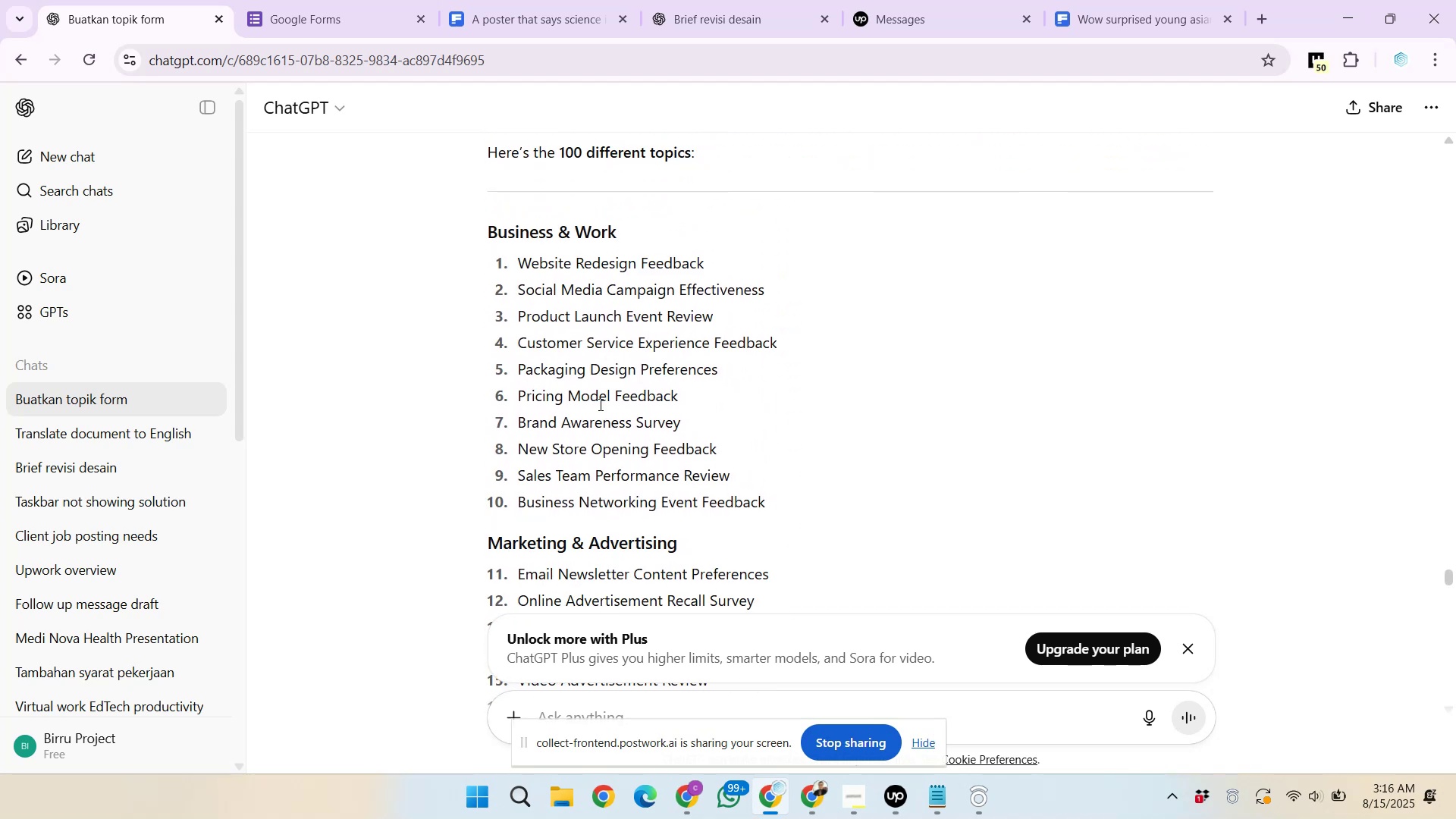 
wait(5.62)
 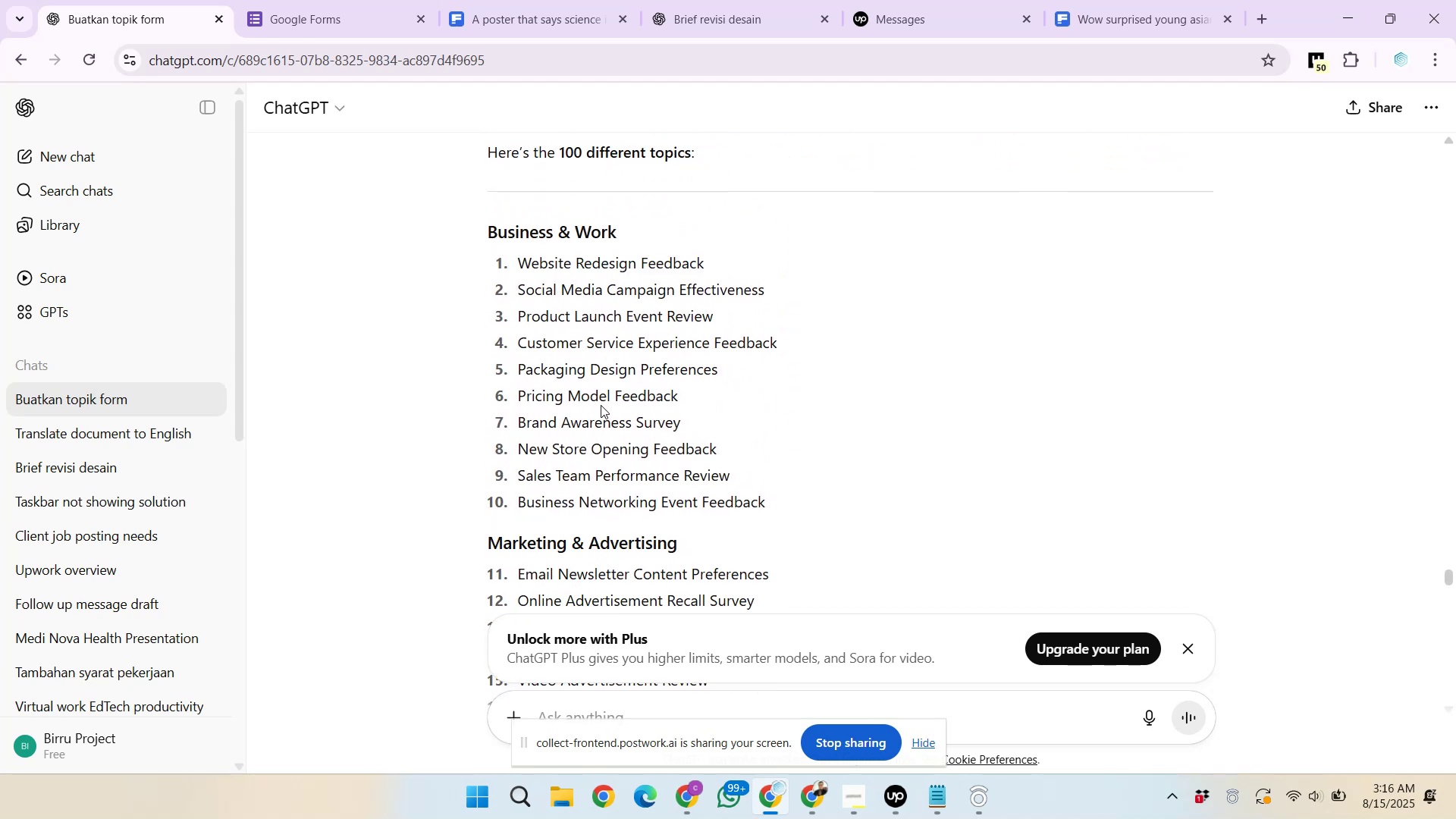 
scroll: coordinate [599, 404], scroll_direction: down, amount: 2.0
 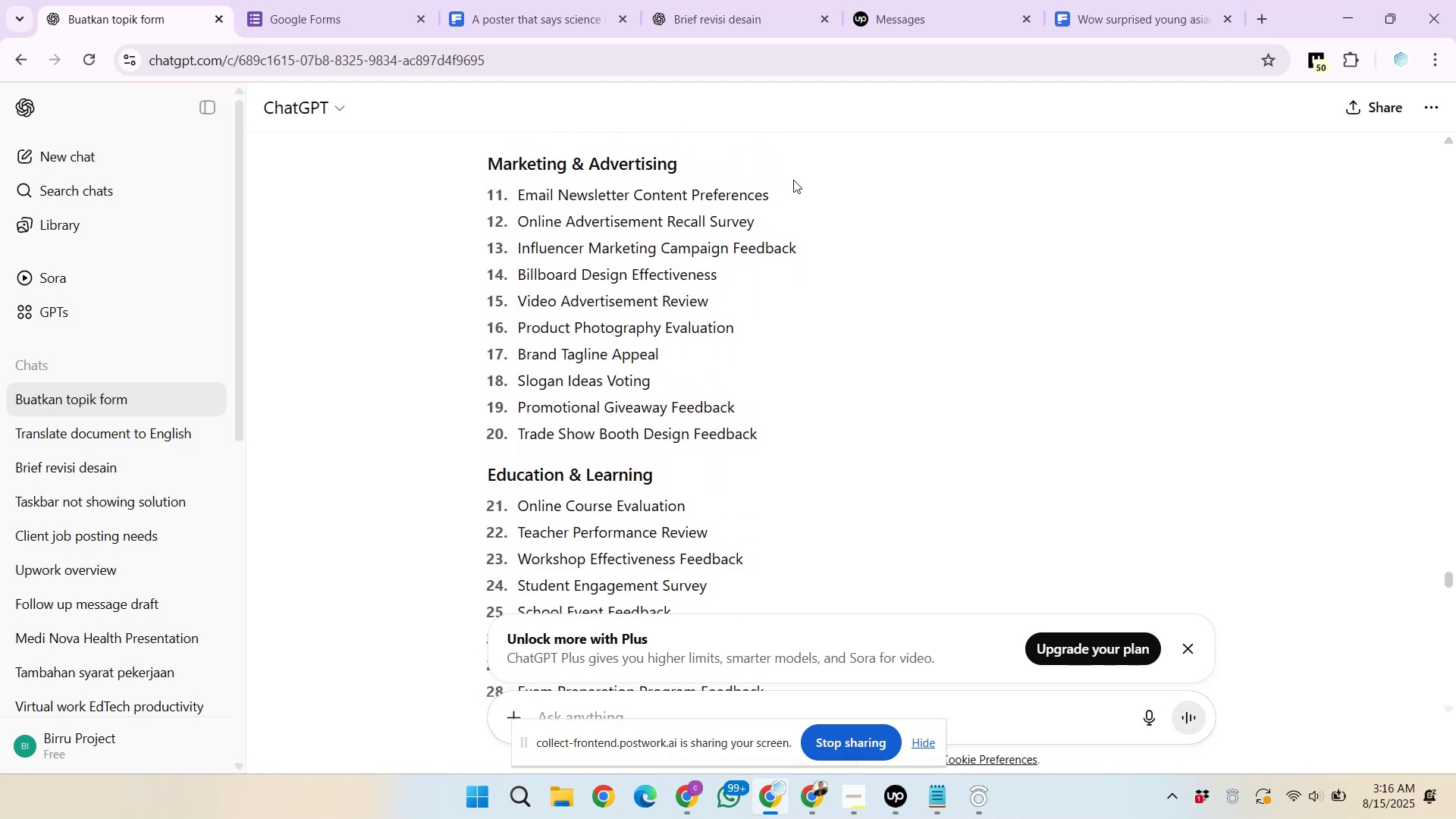 
left_click_drag(start_coordinate=[773, 190], to_coordinate=[517, 188])
 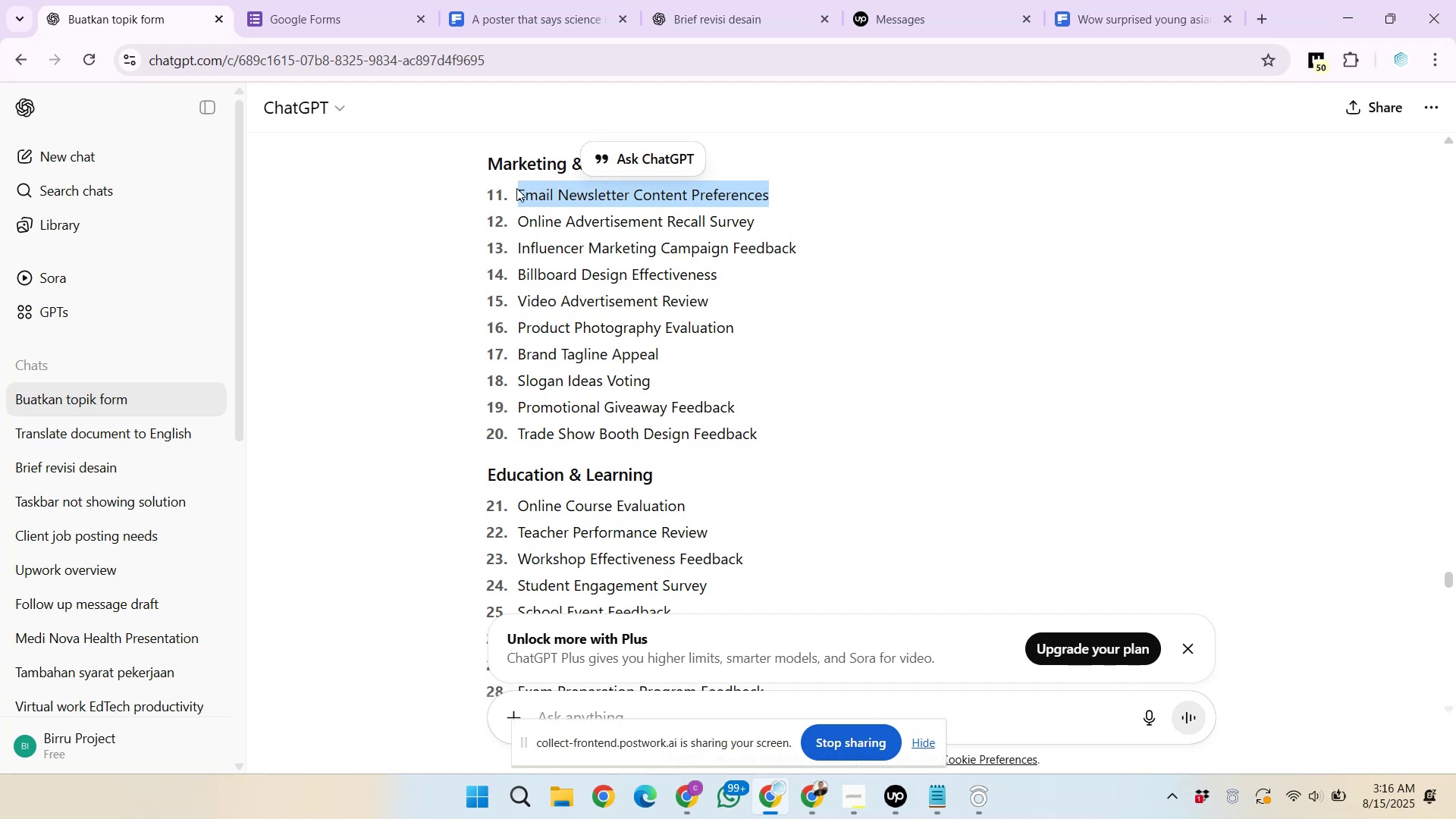 
key(Control+C)
 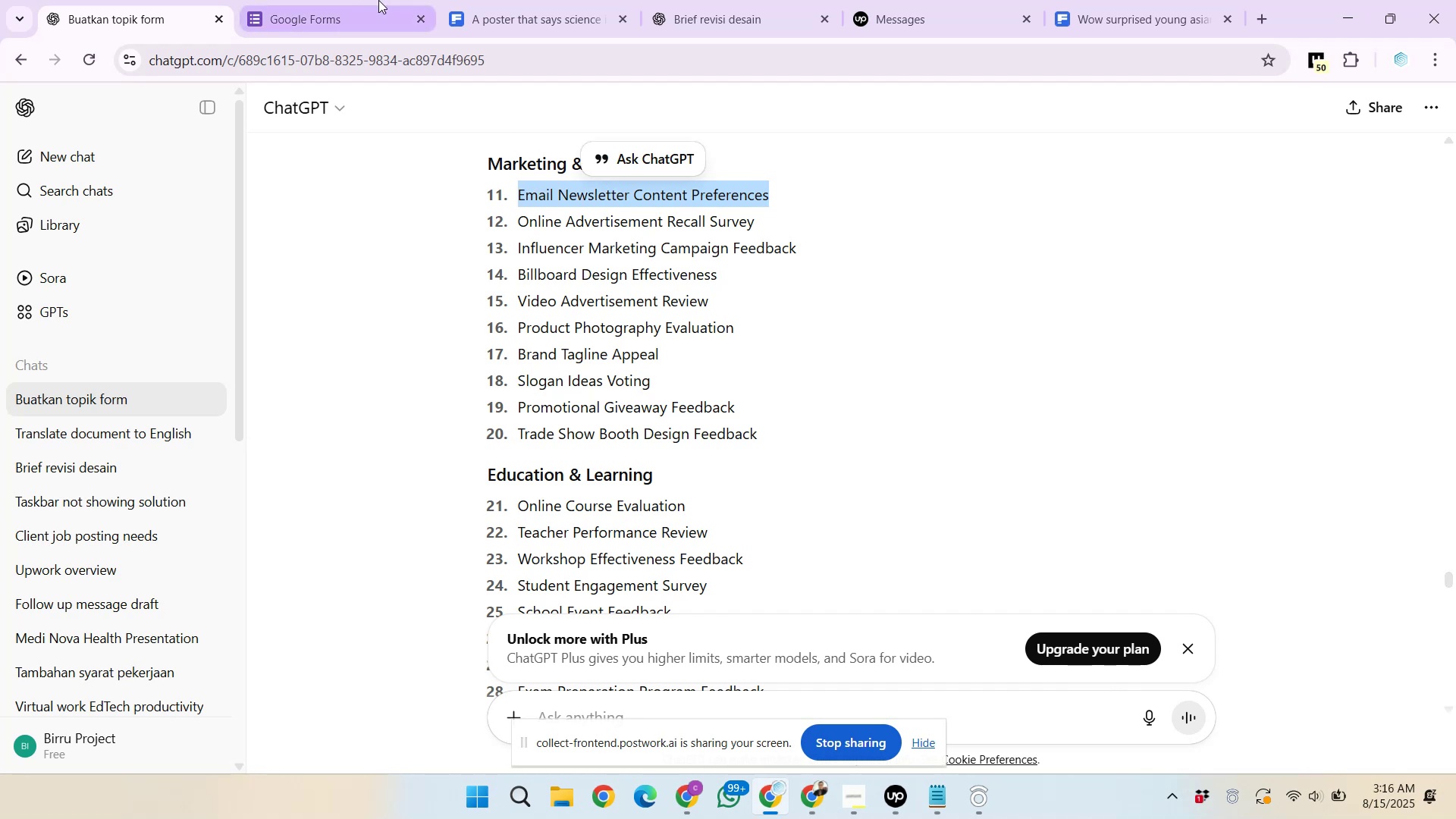 
left_click([378, 0])
 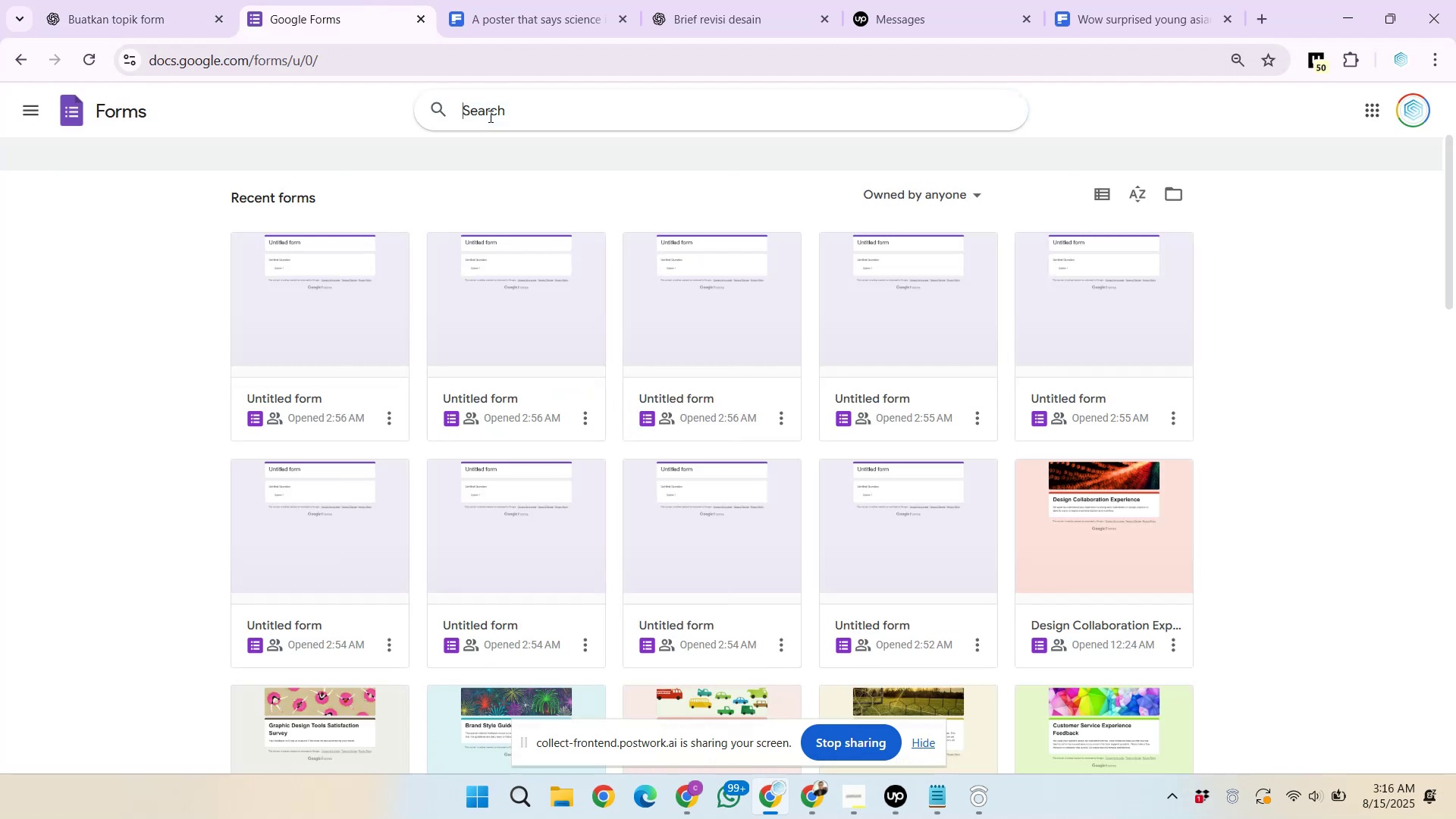 
key(Control+V)
 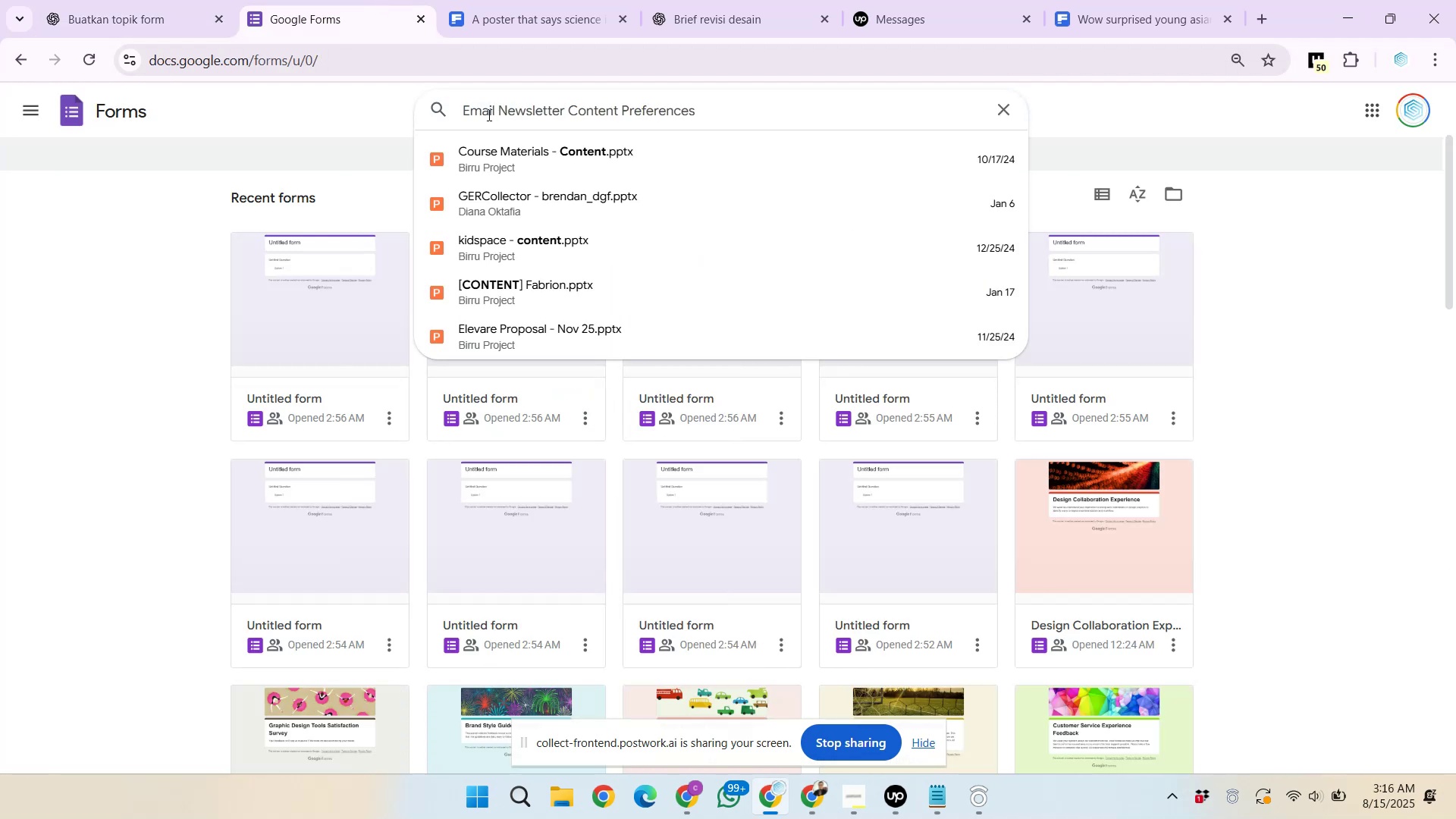 
key(Enter)
 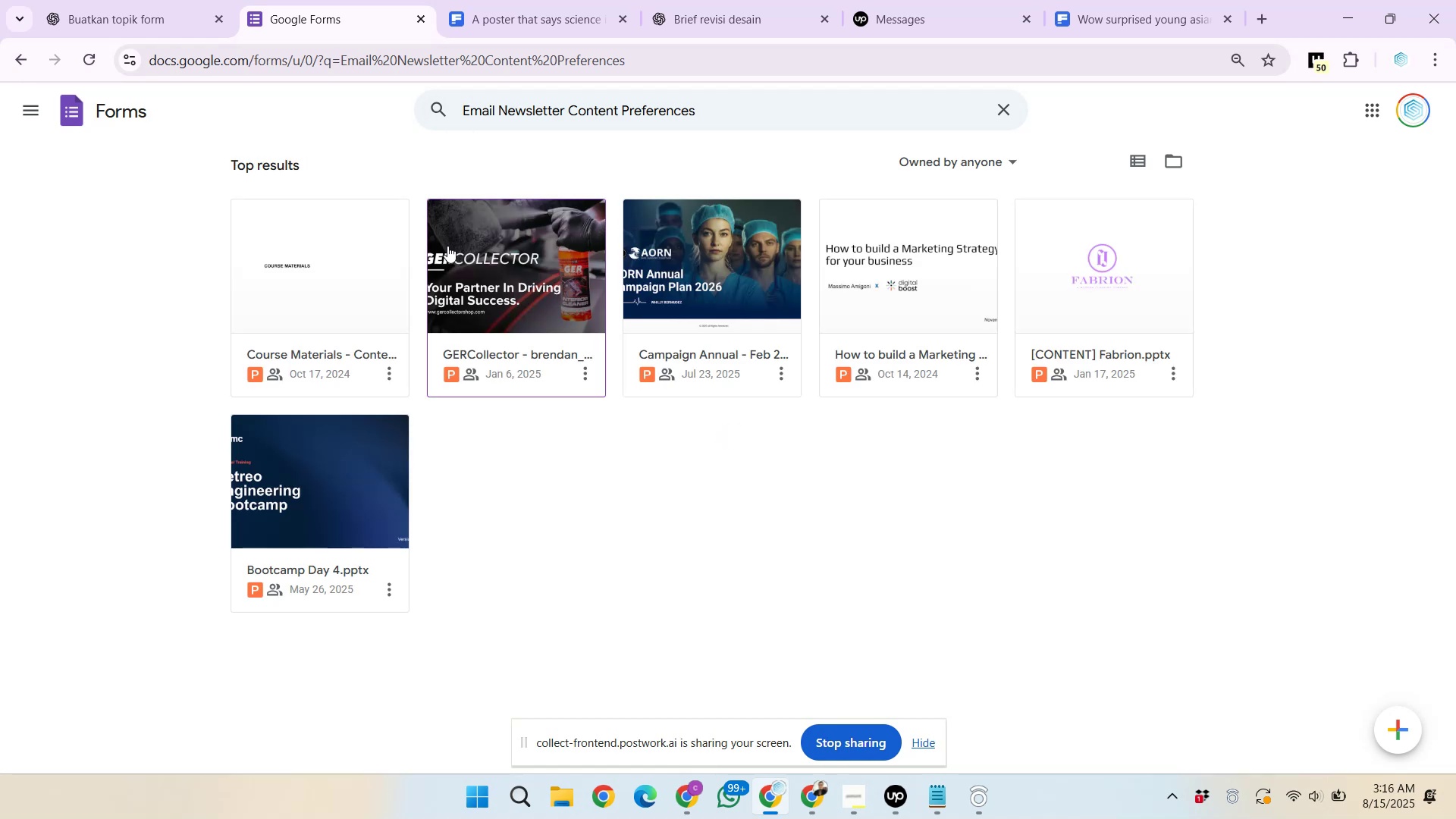 
wait(5.13)
 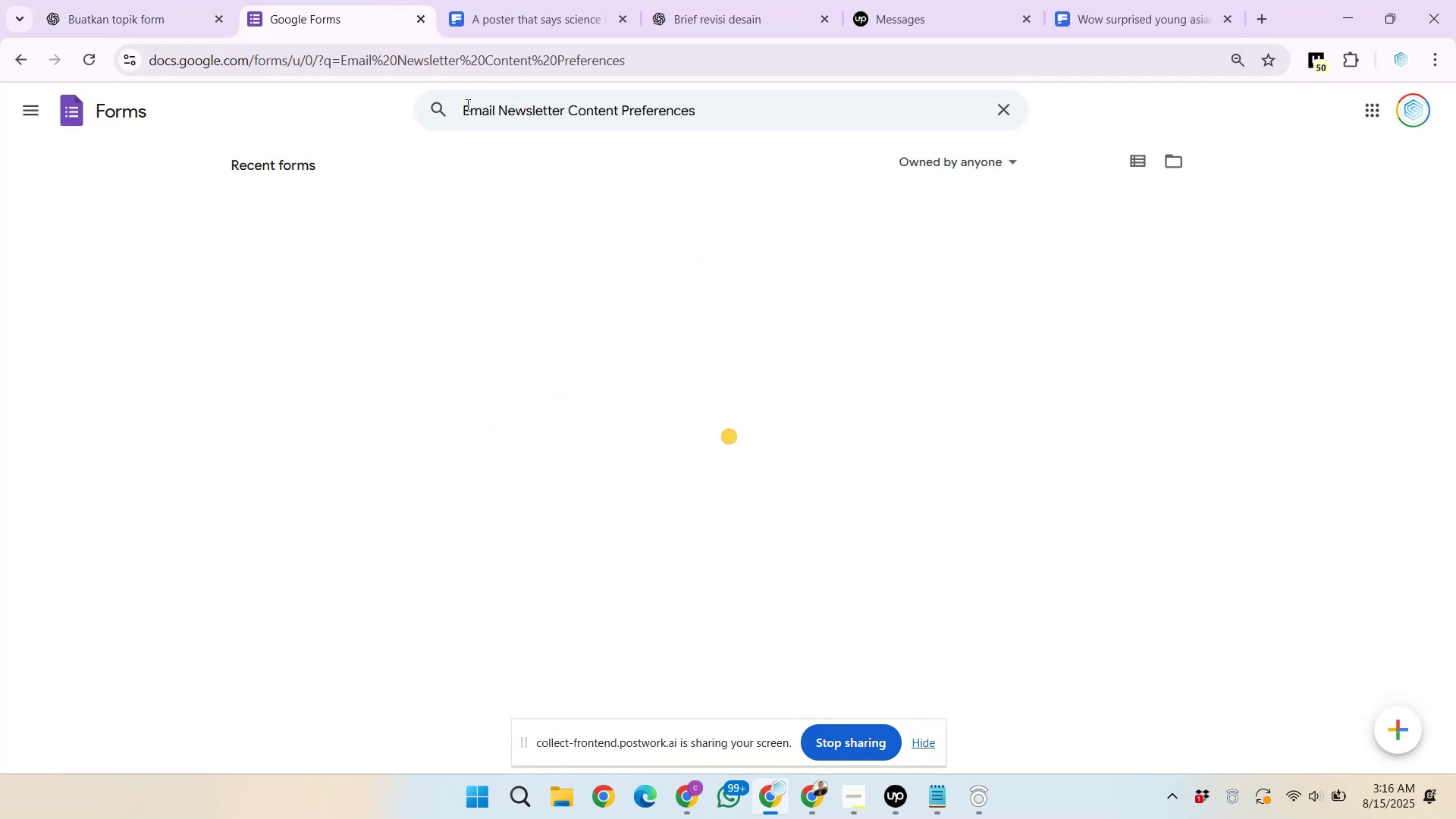 
left_click([176, 0])
 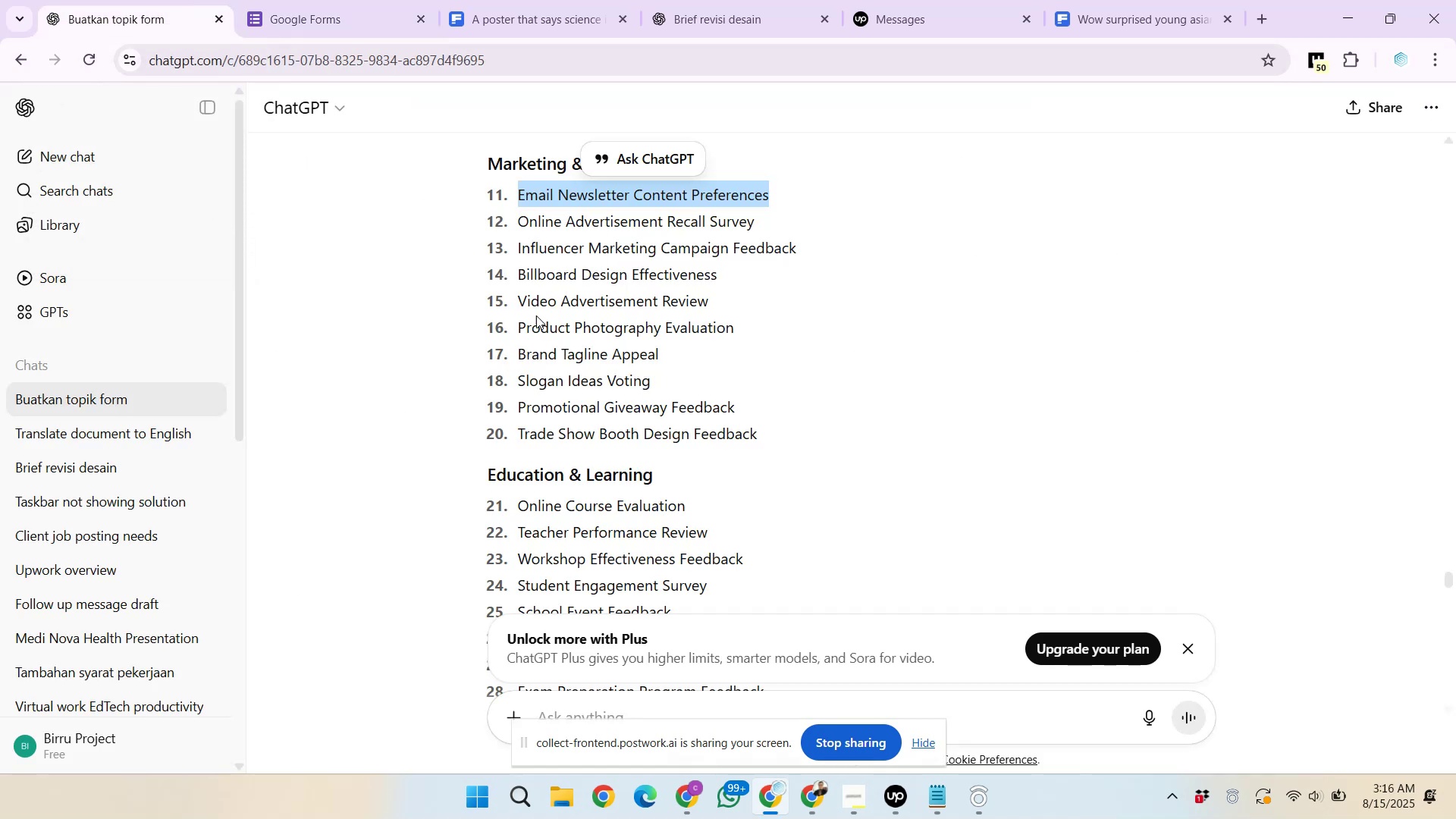 
left_click([590, 344])
 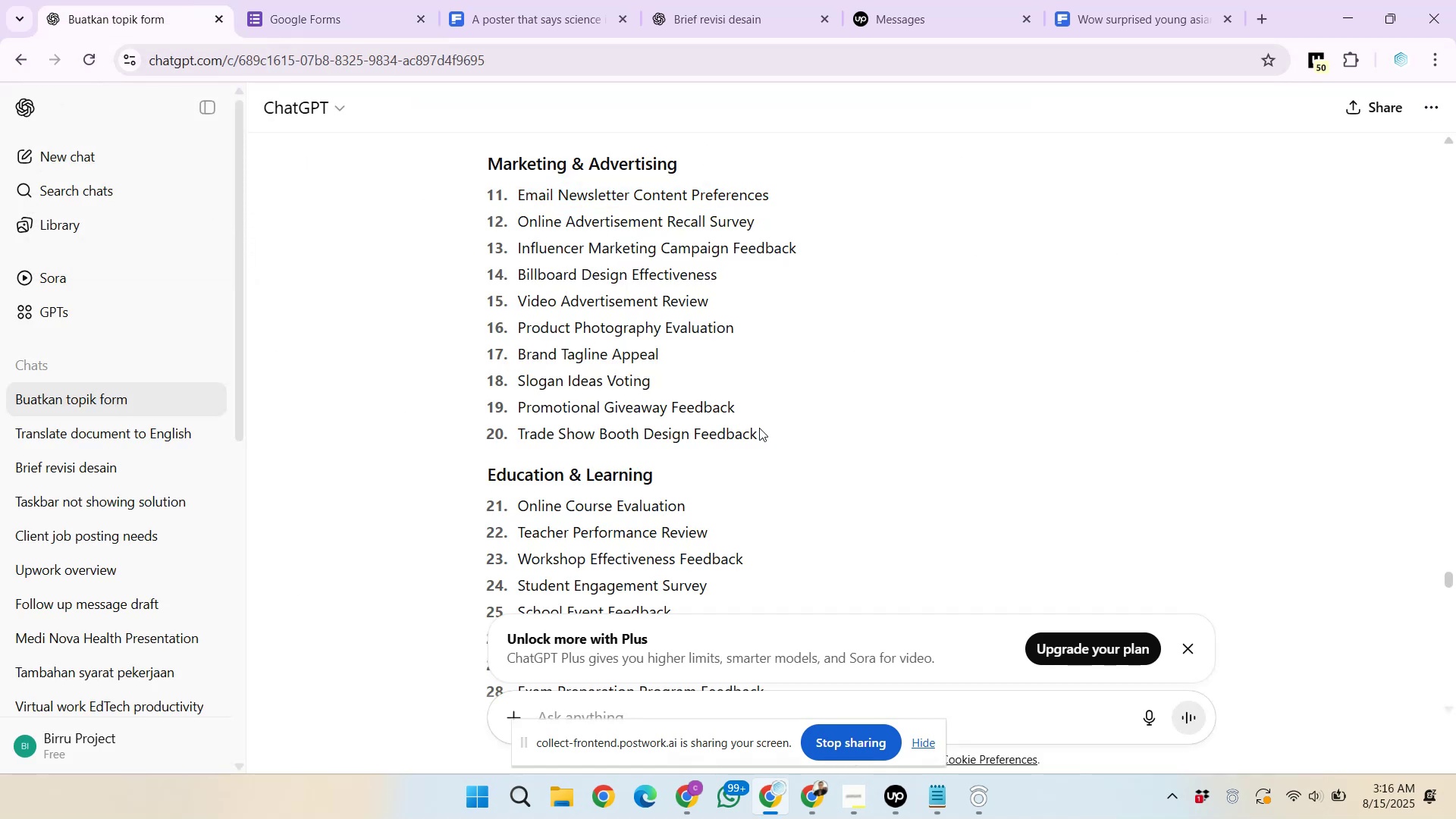 
left_click_drag(start_coordinate=[763, 433], to_coordinate=[509, 199])
 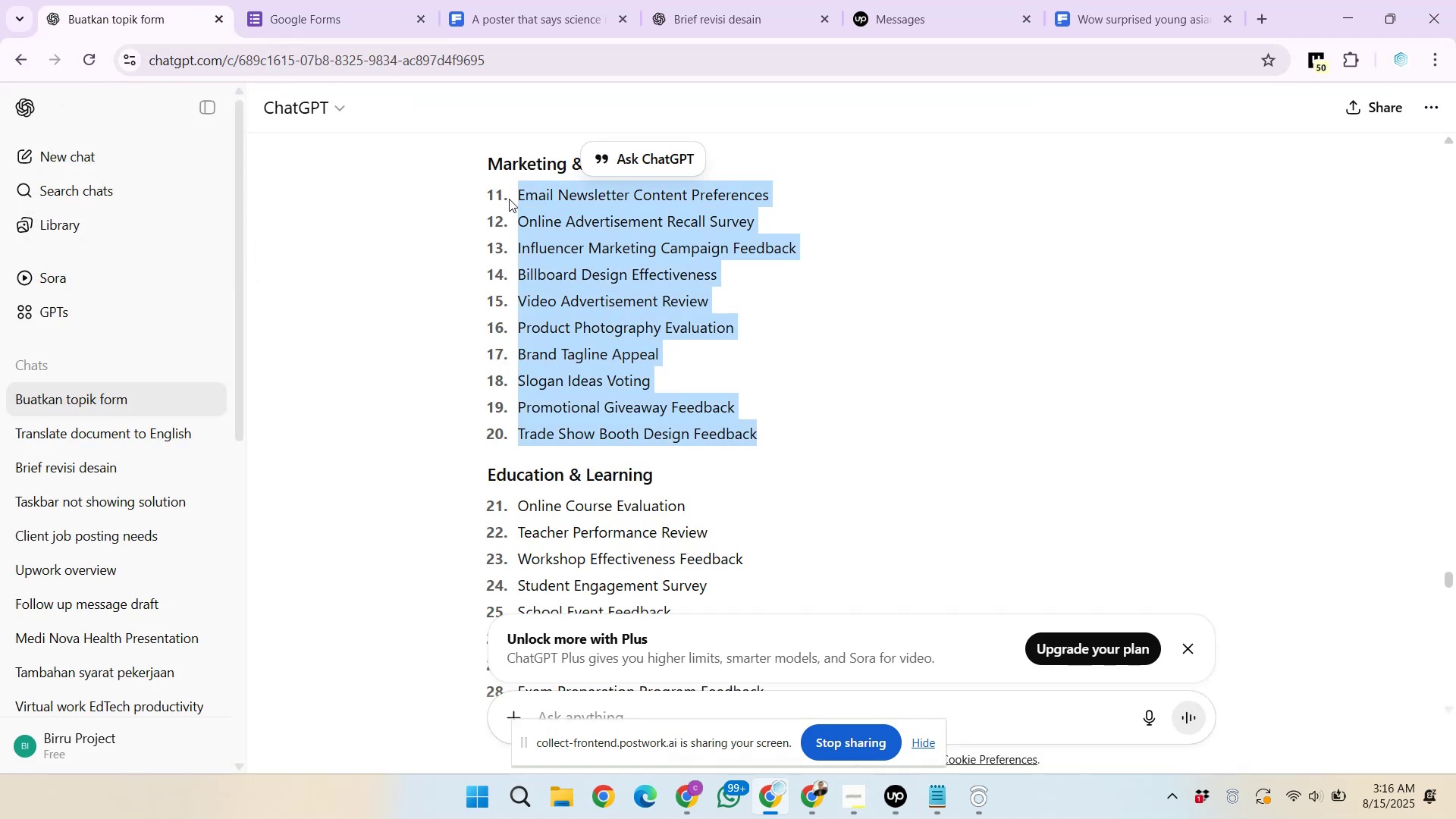 
key(Control+C)
 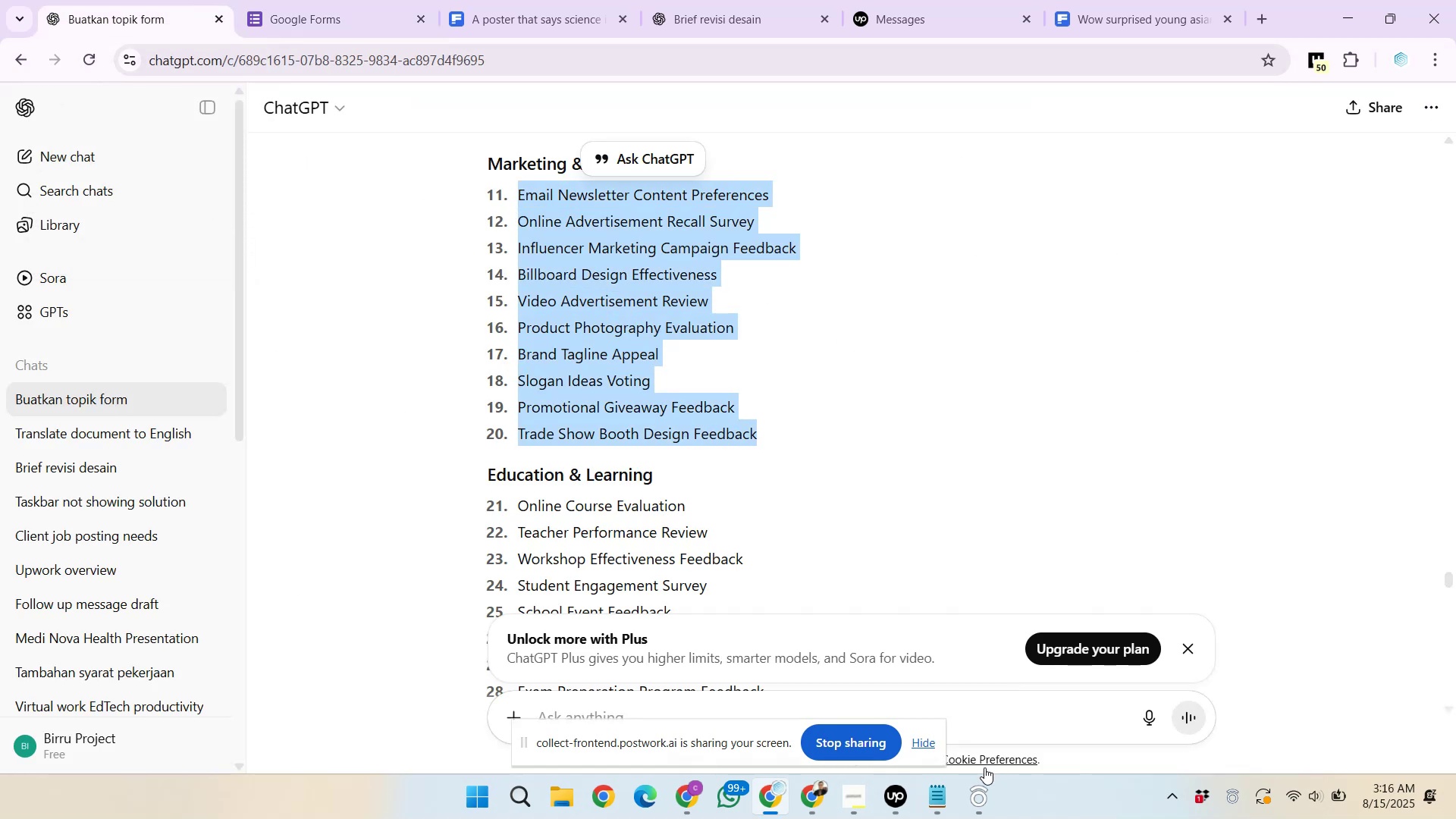 
left_click([943, 792])
 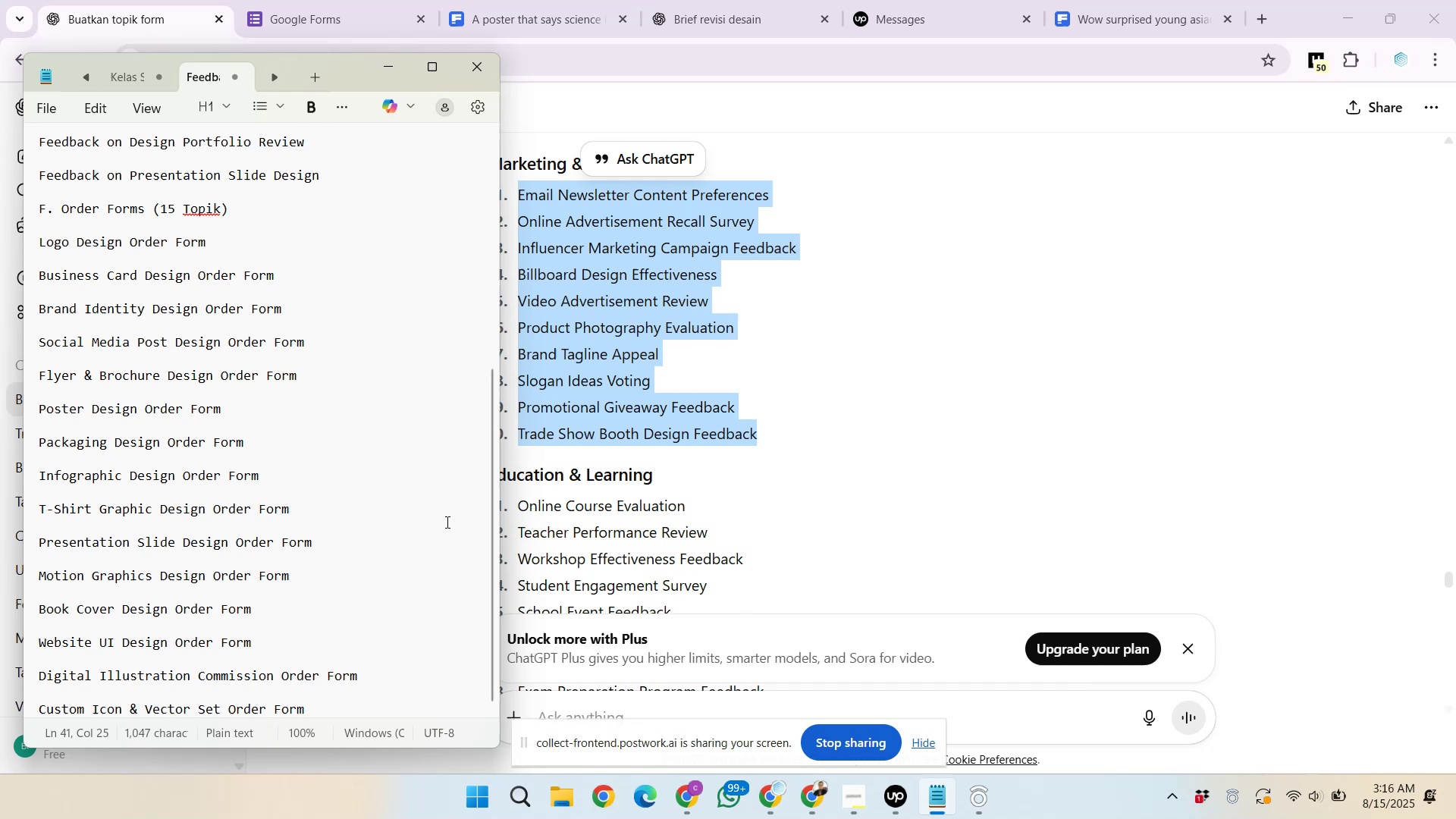 
left_click([403, 532])
 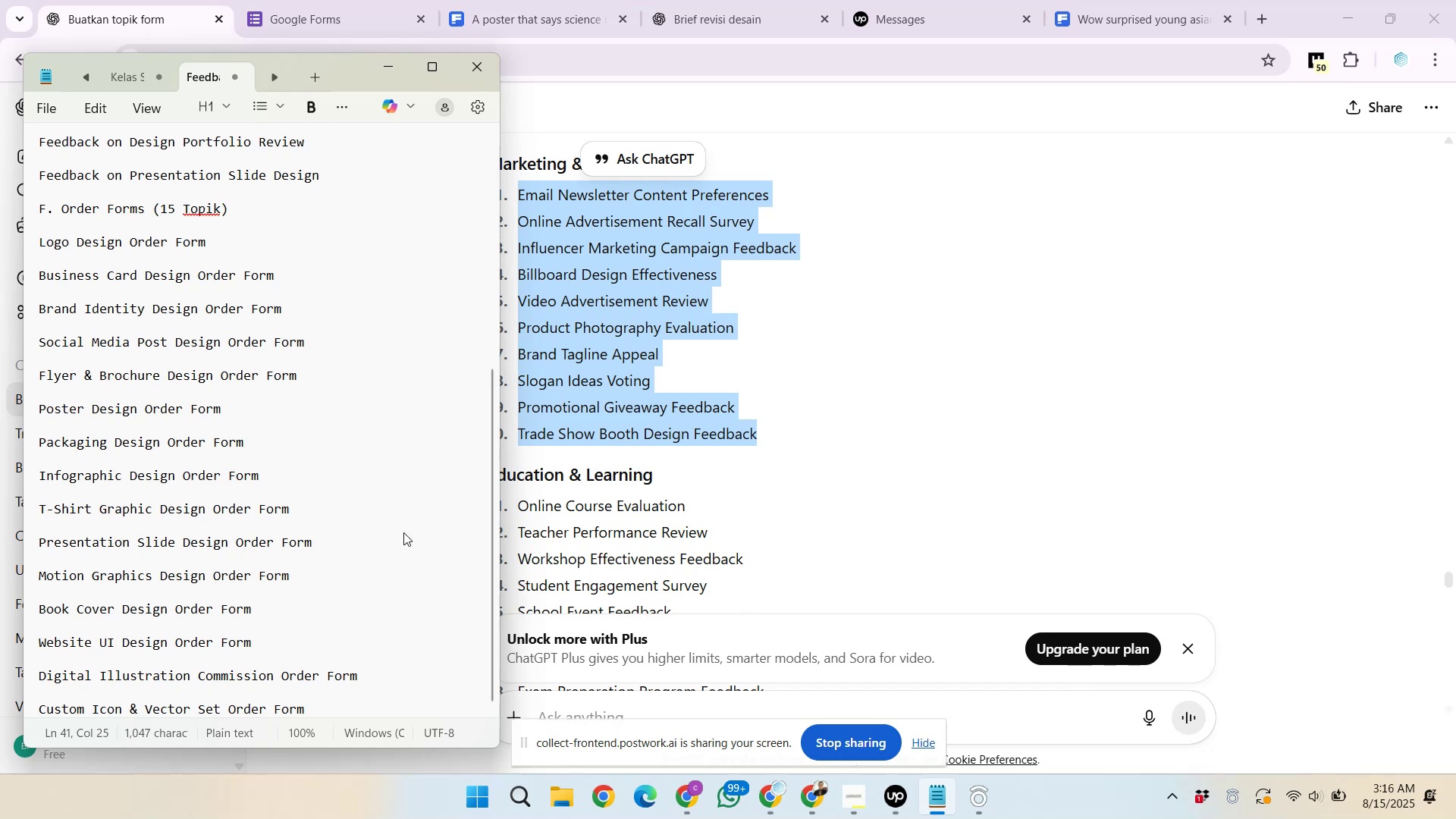 
key(Control+A)
 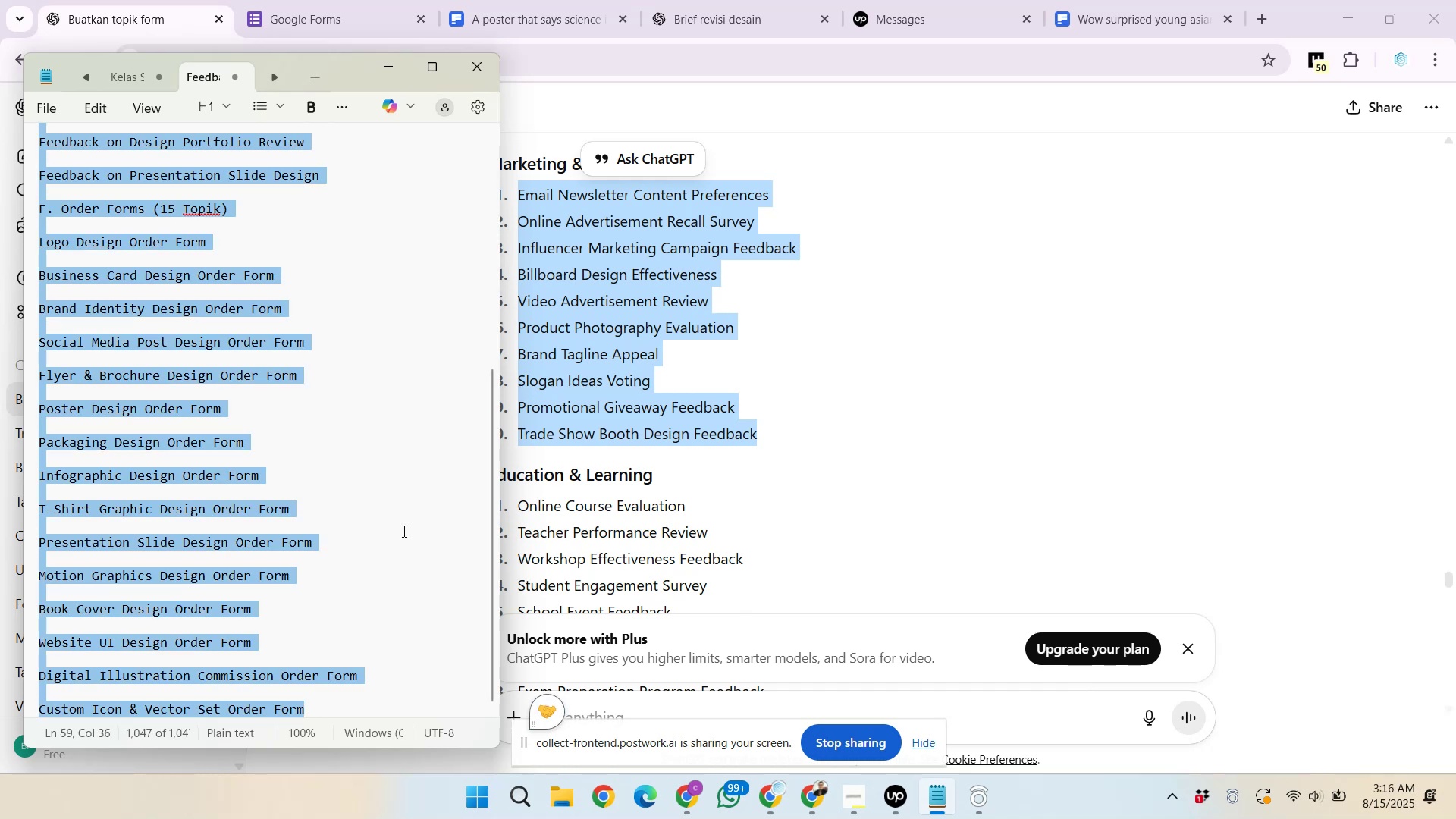 
key(Control+V)
 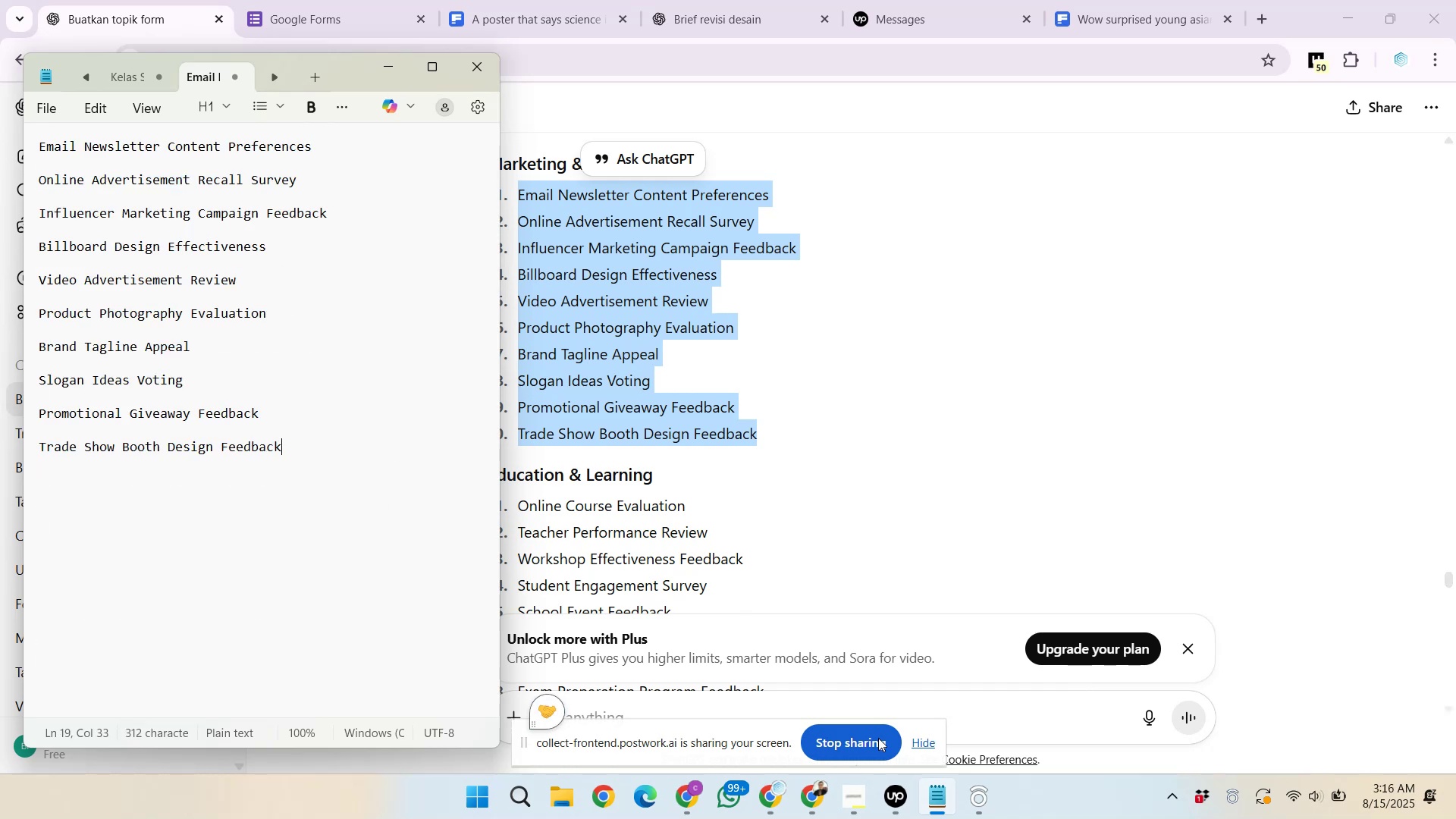 
left_click([808, 808])
 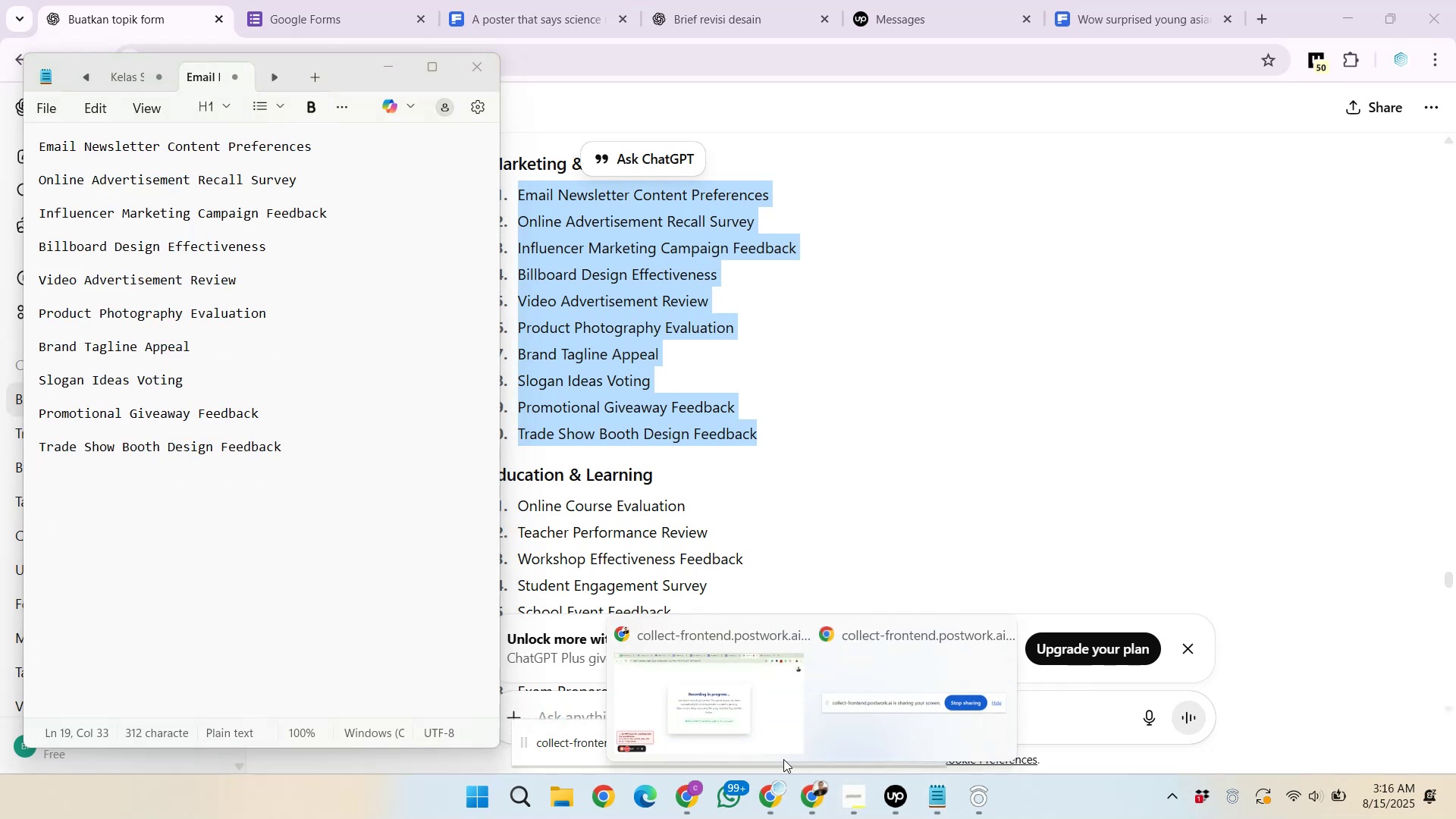 
left_click([739, 689])
 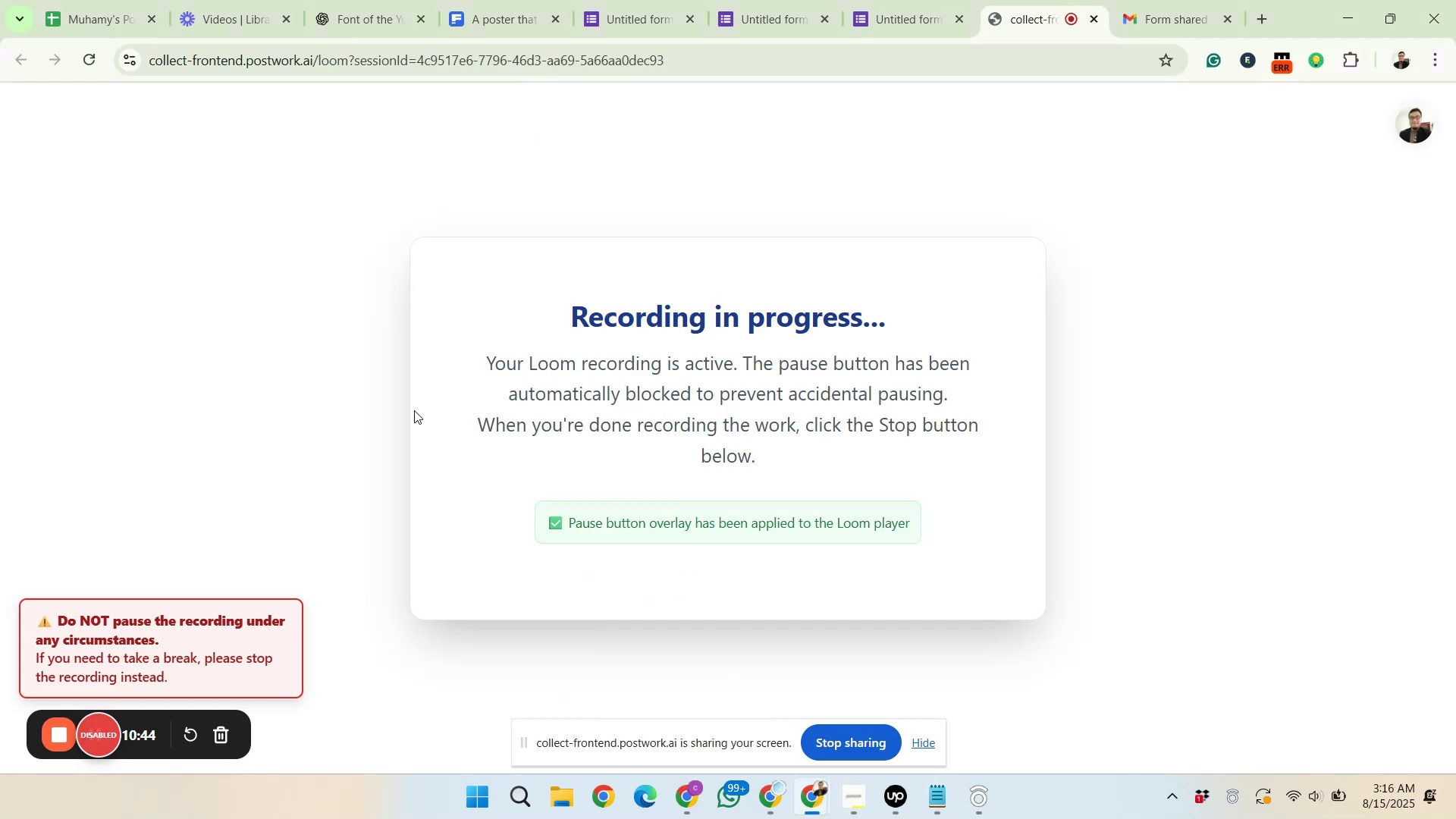 
left_click([239, 290])
 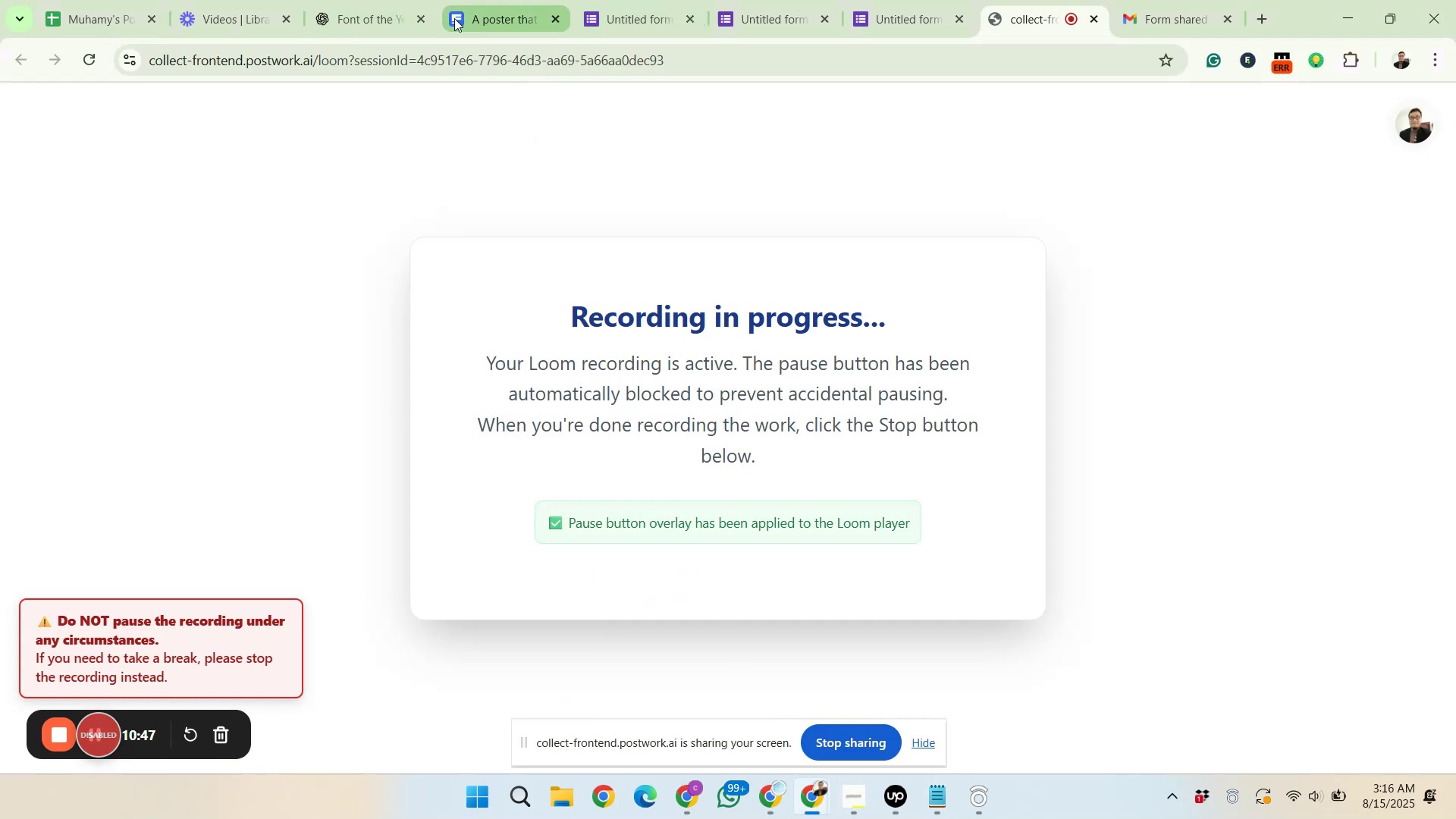 
left_click([344, 19])
 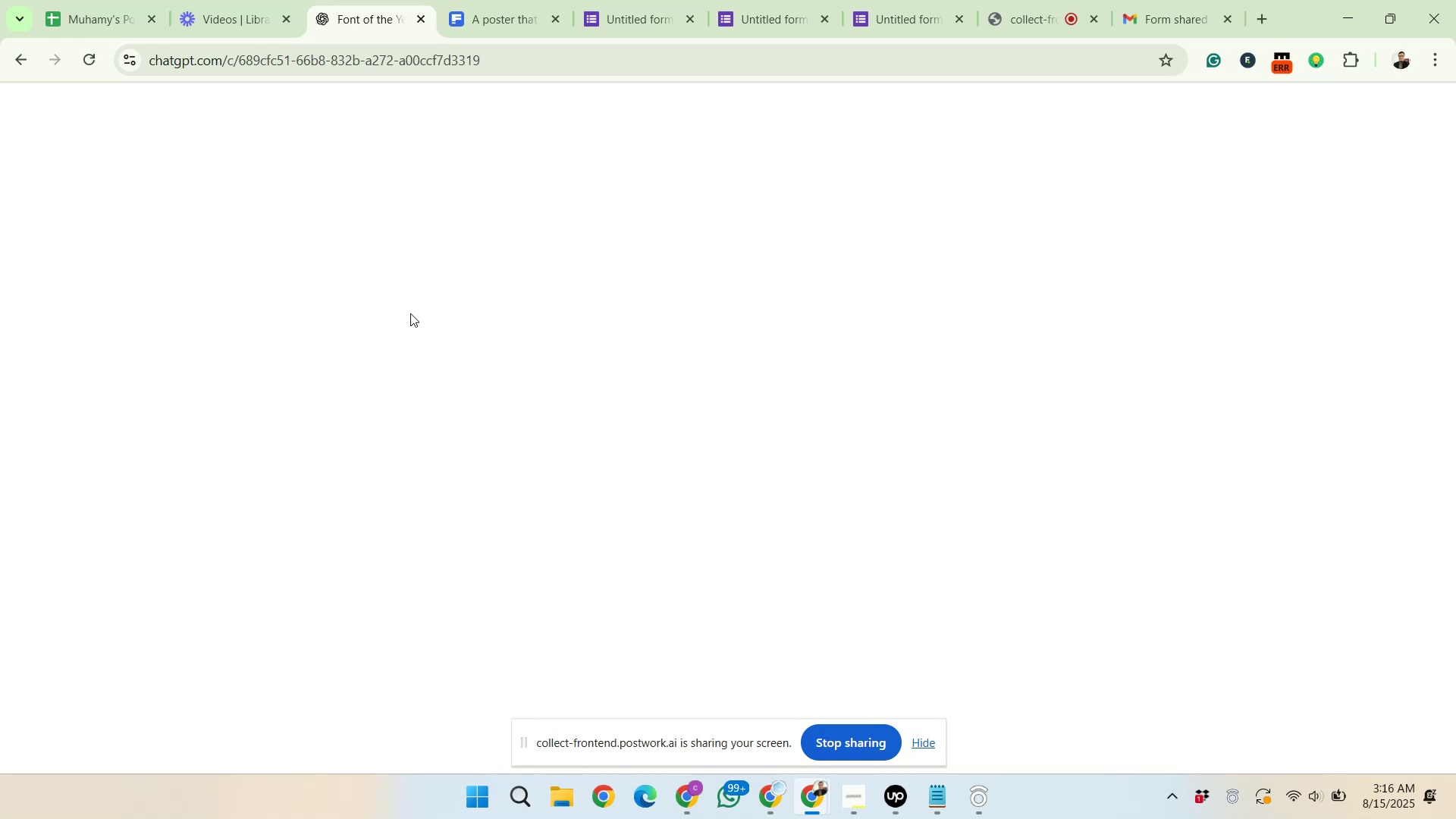 
wait(12.47)
 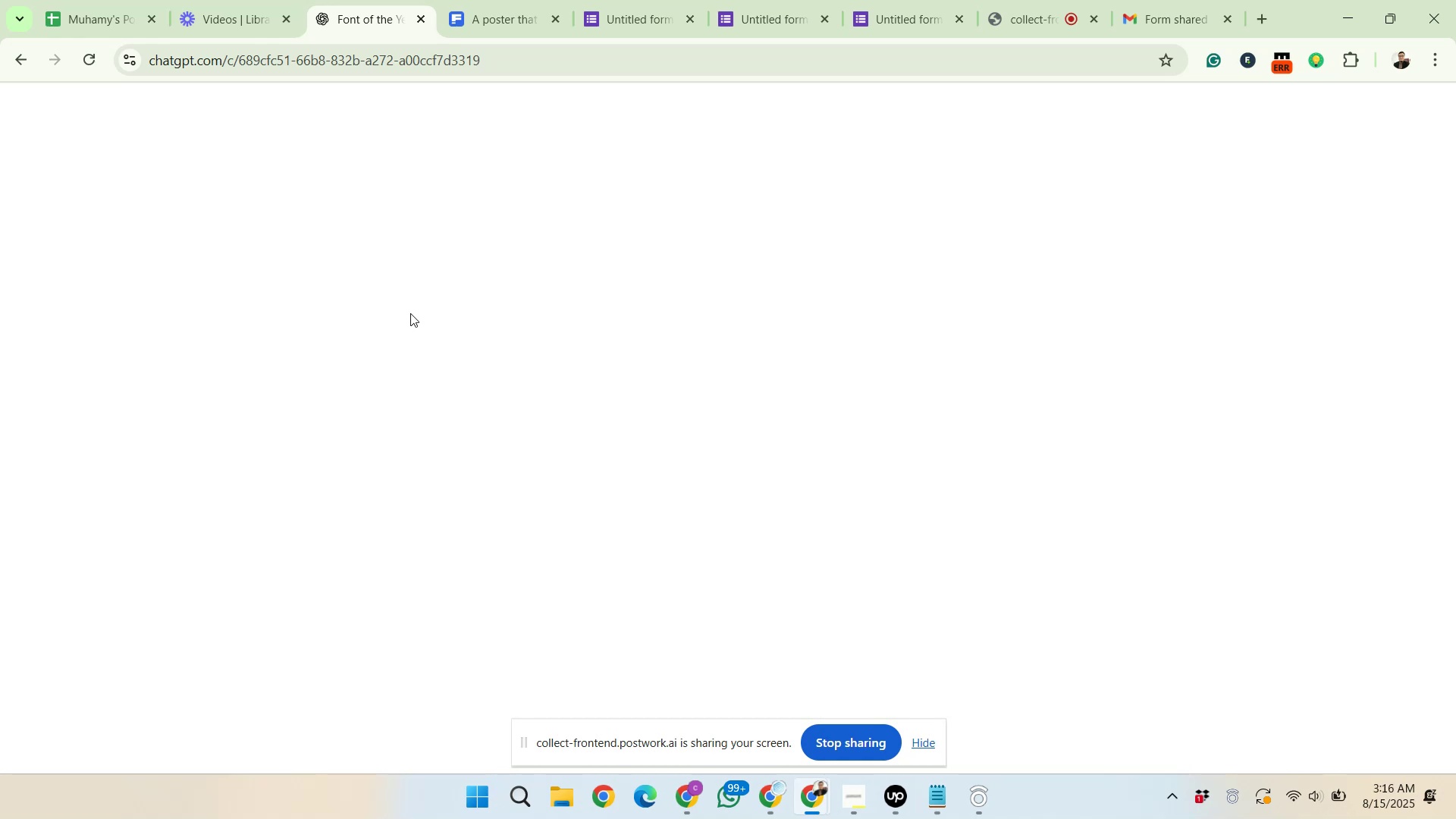 
left_click([625, 709])
 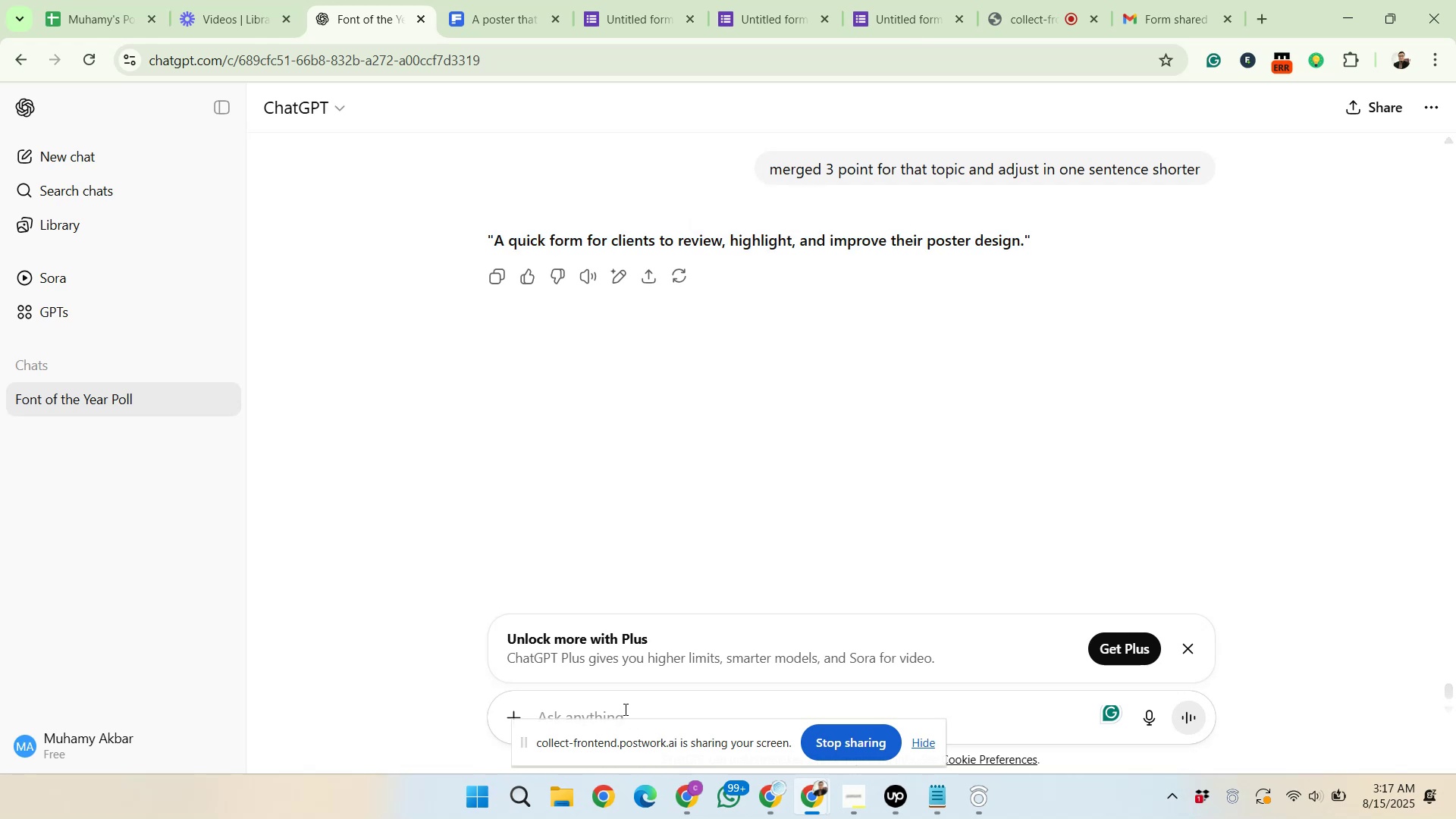 
type(make 5 question random about this topic )
 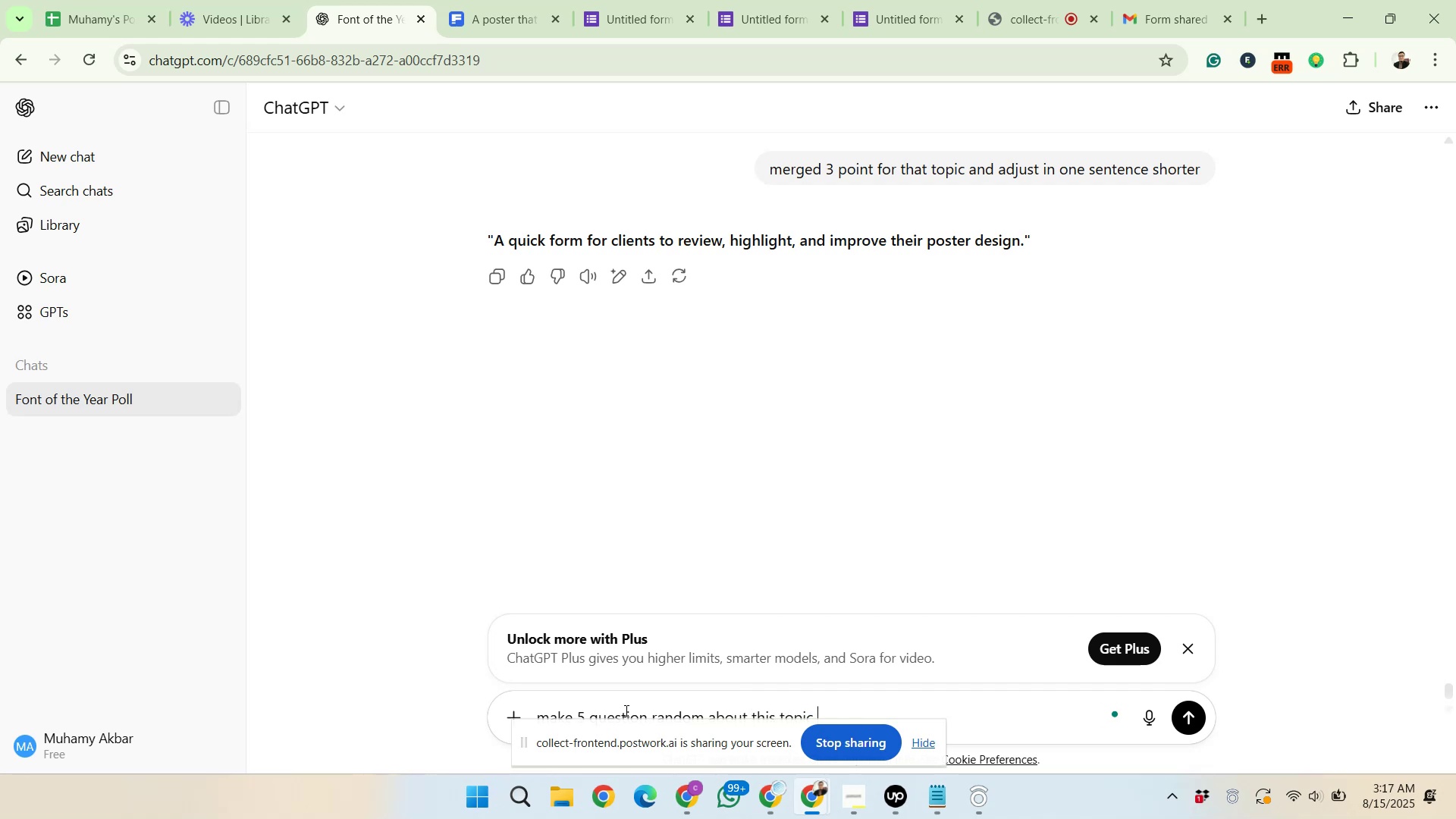 
key(Control+V)
 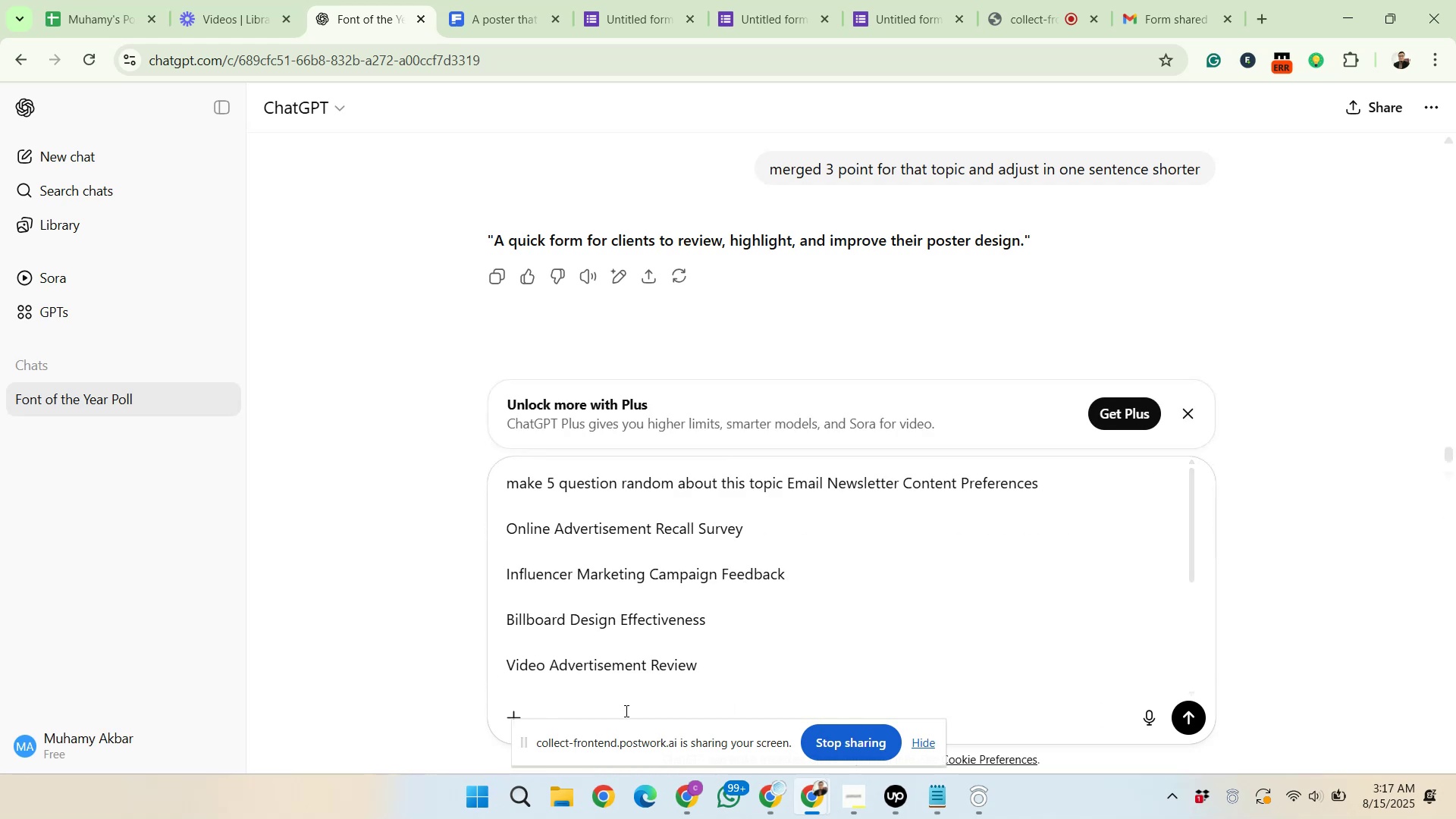 
key(Control+Z)
 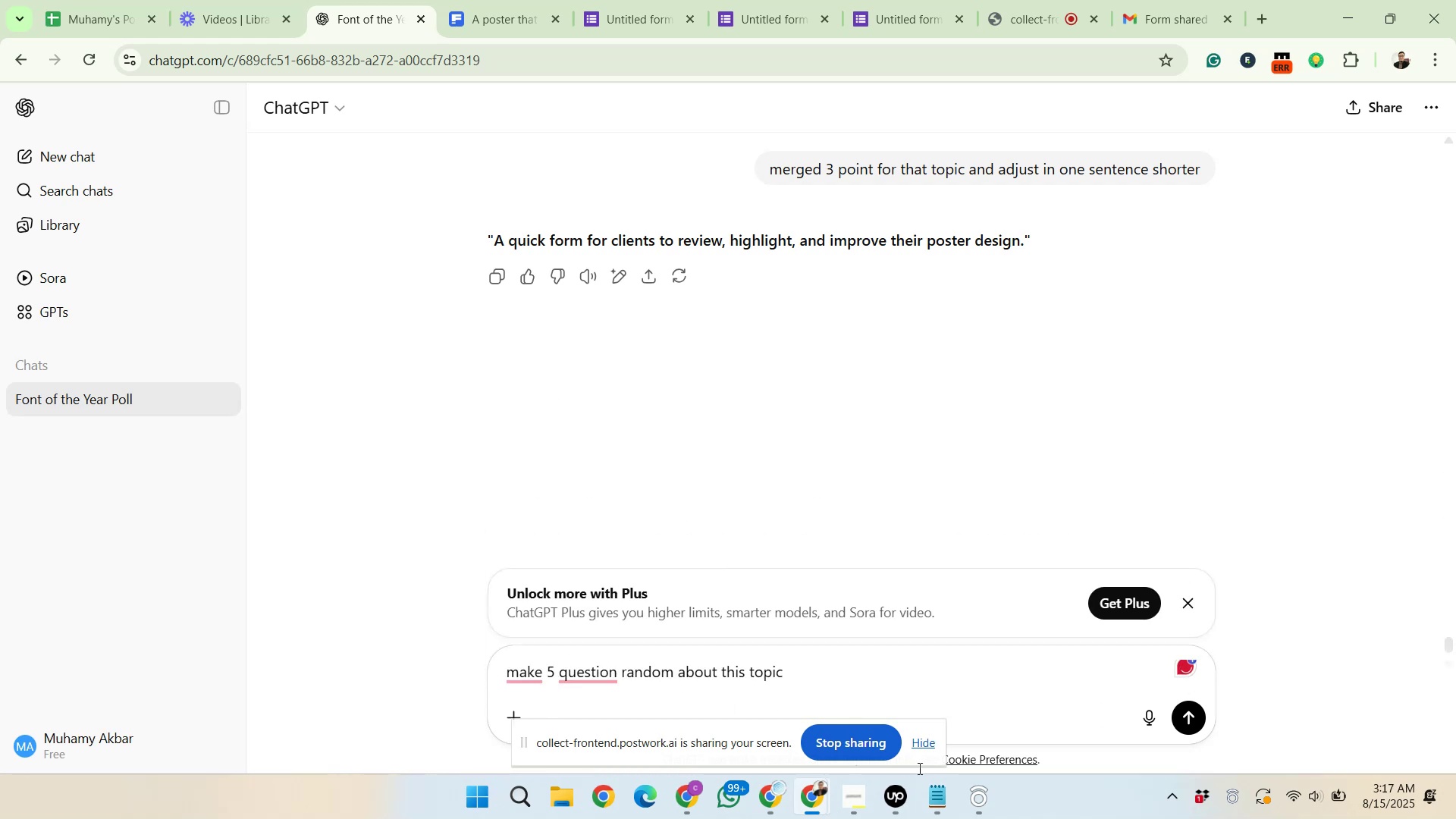 
left_click([947, 784])
 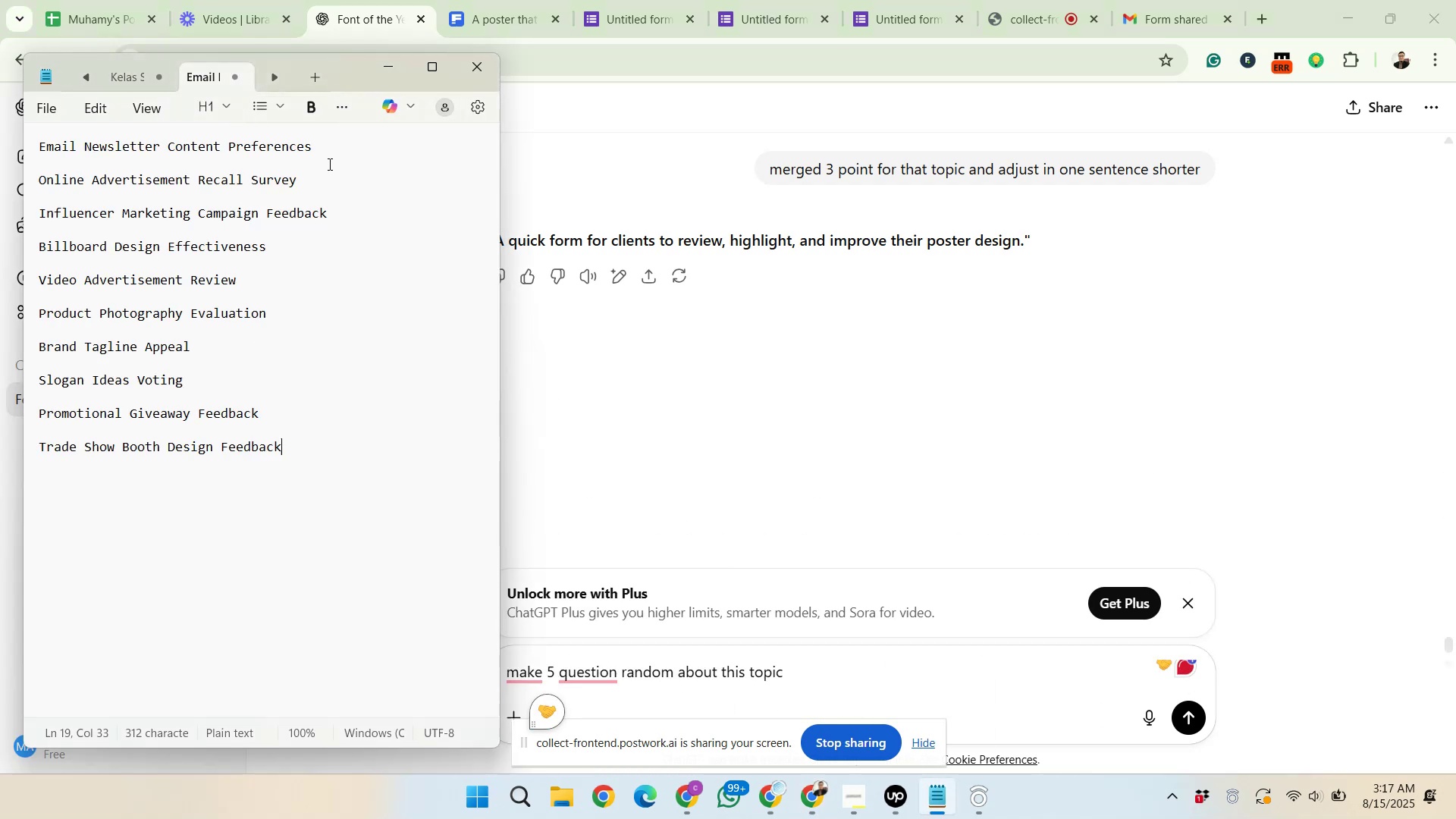 
left_click_drag(start_coordinate=[334, 149], to_coordinate=[31, 148])
 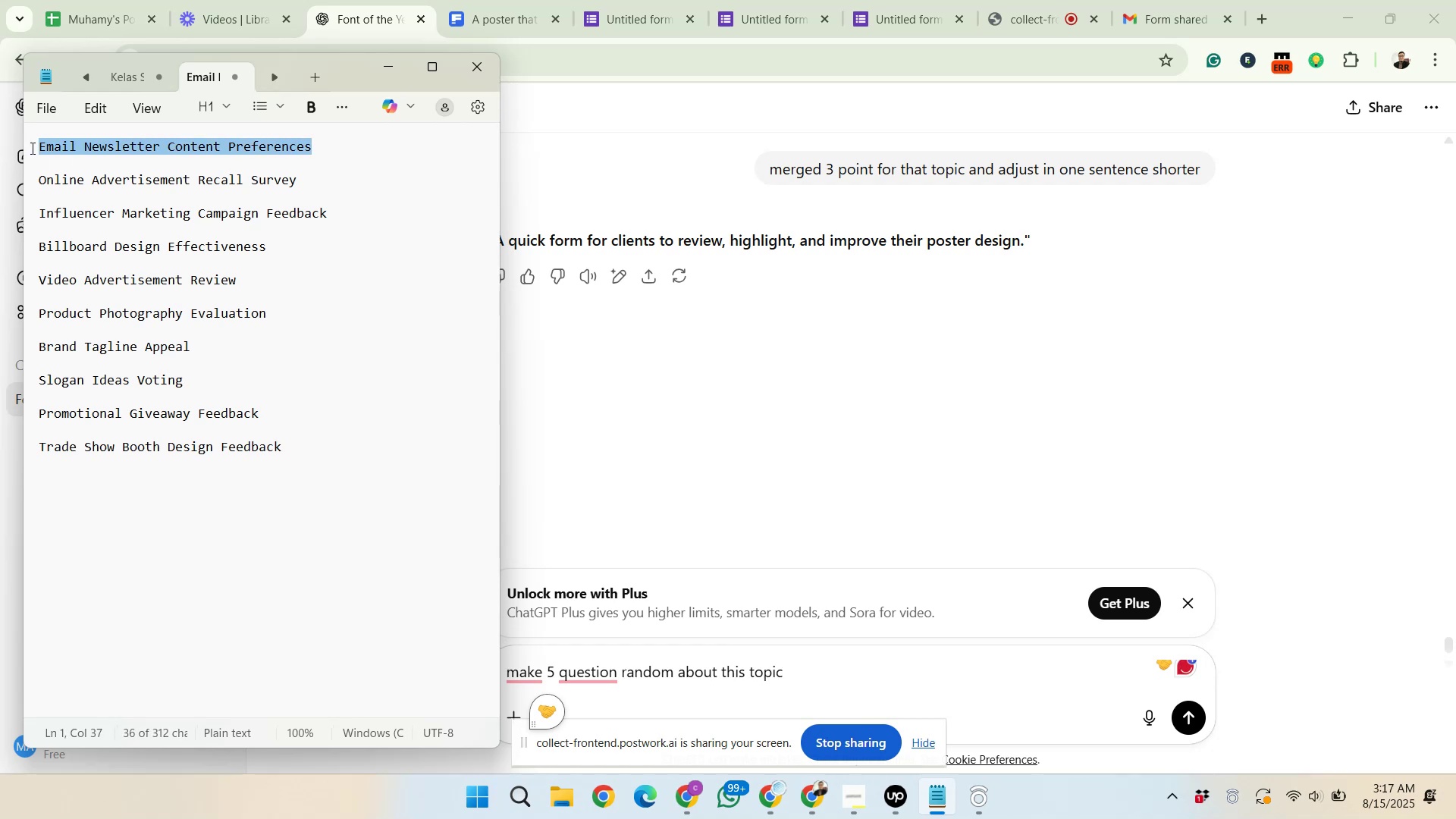 
key(Control+C)
 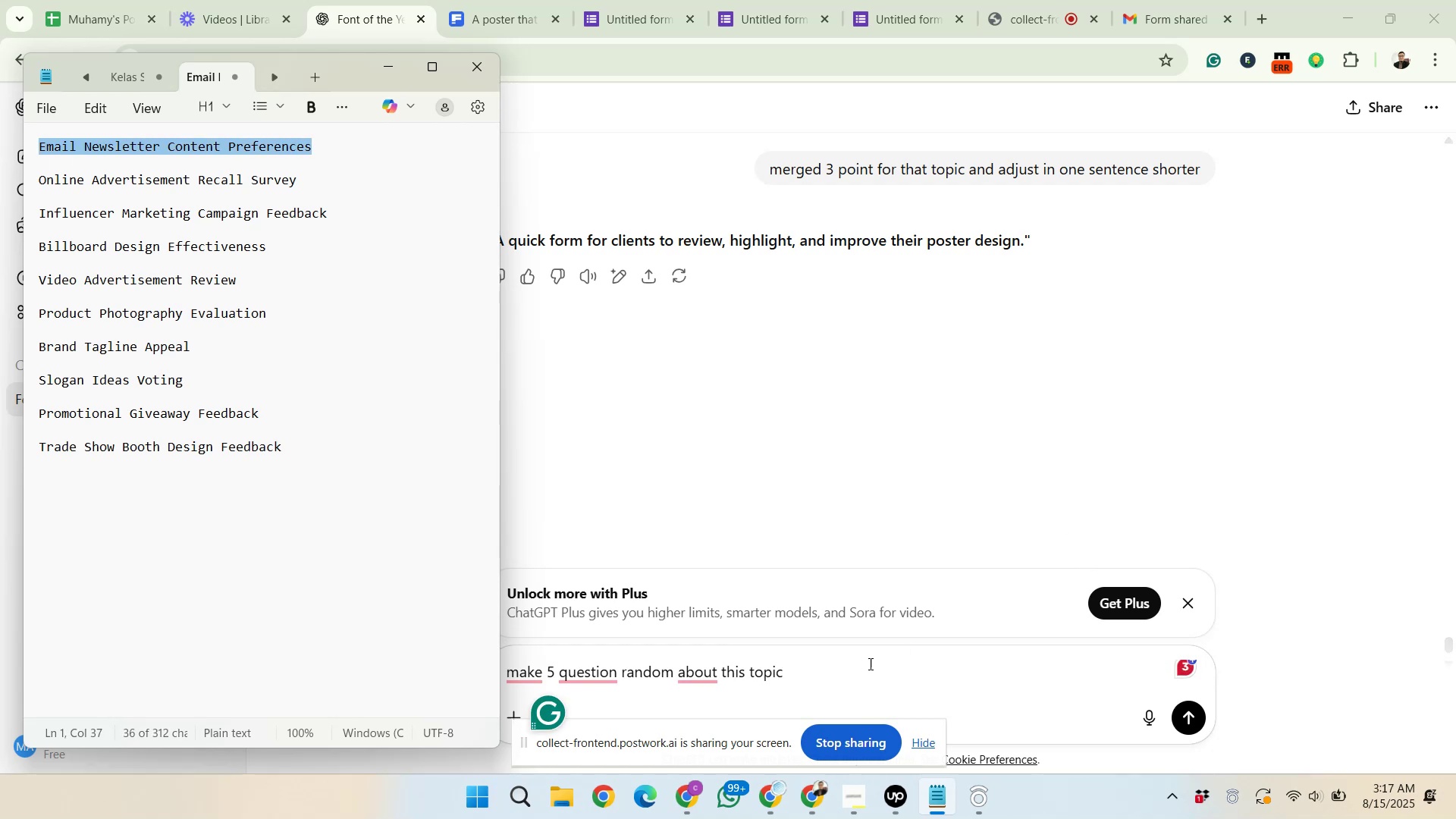 
left_click([849, 670])
 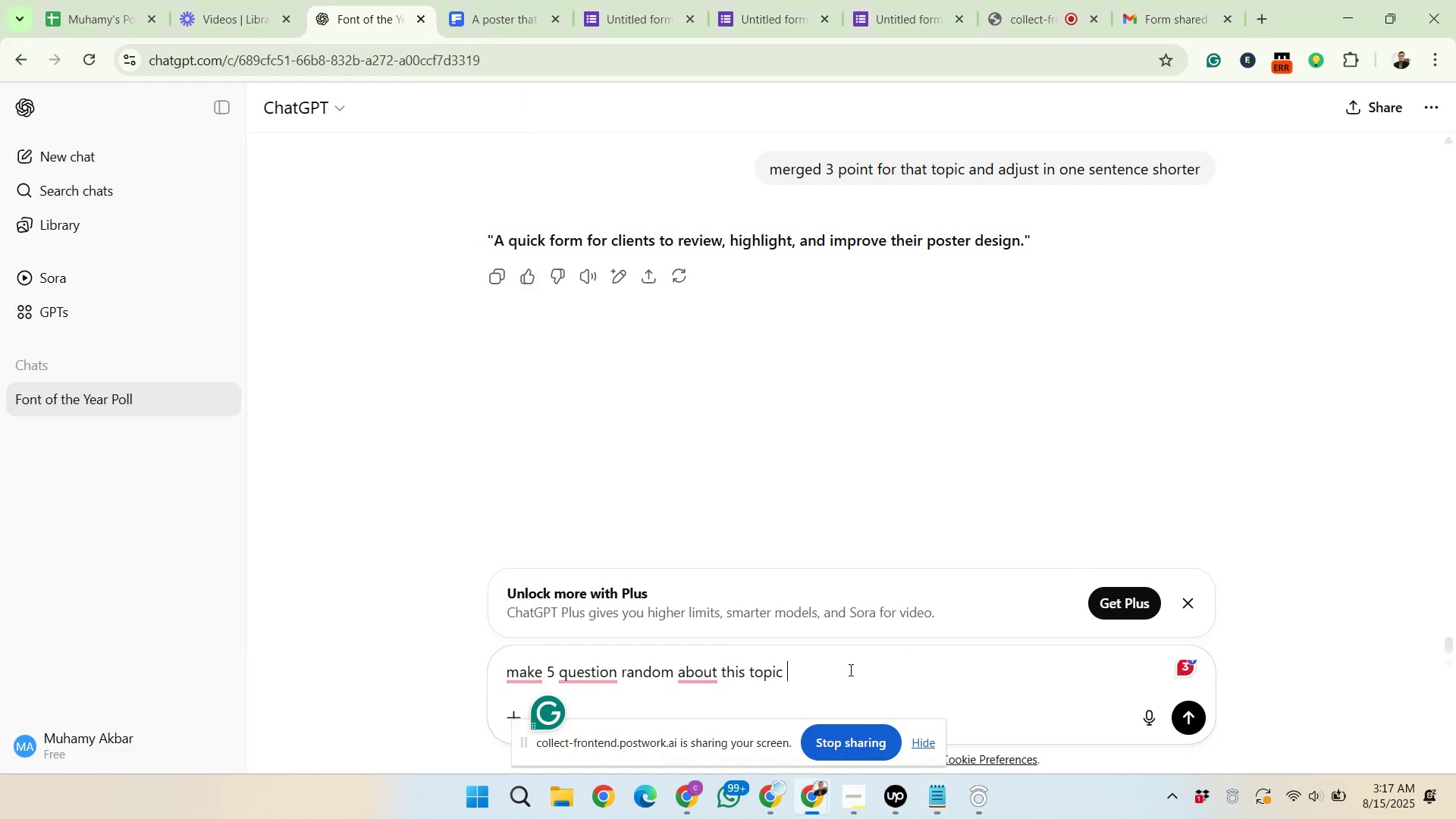 
key(Control+V)
 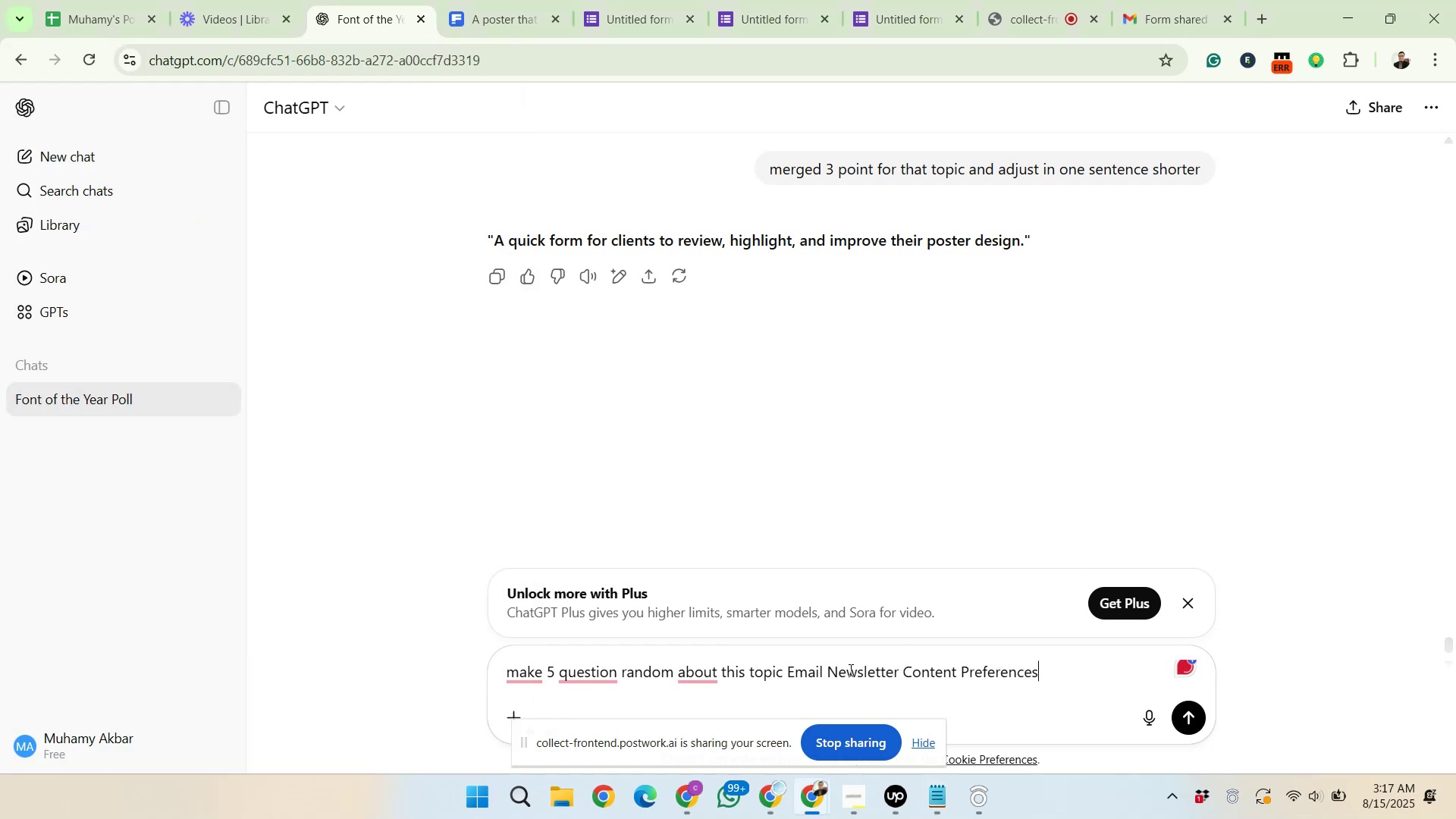 
type( and give 5 method answer in google form)
 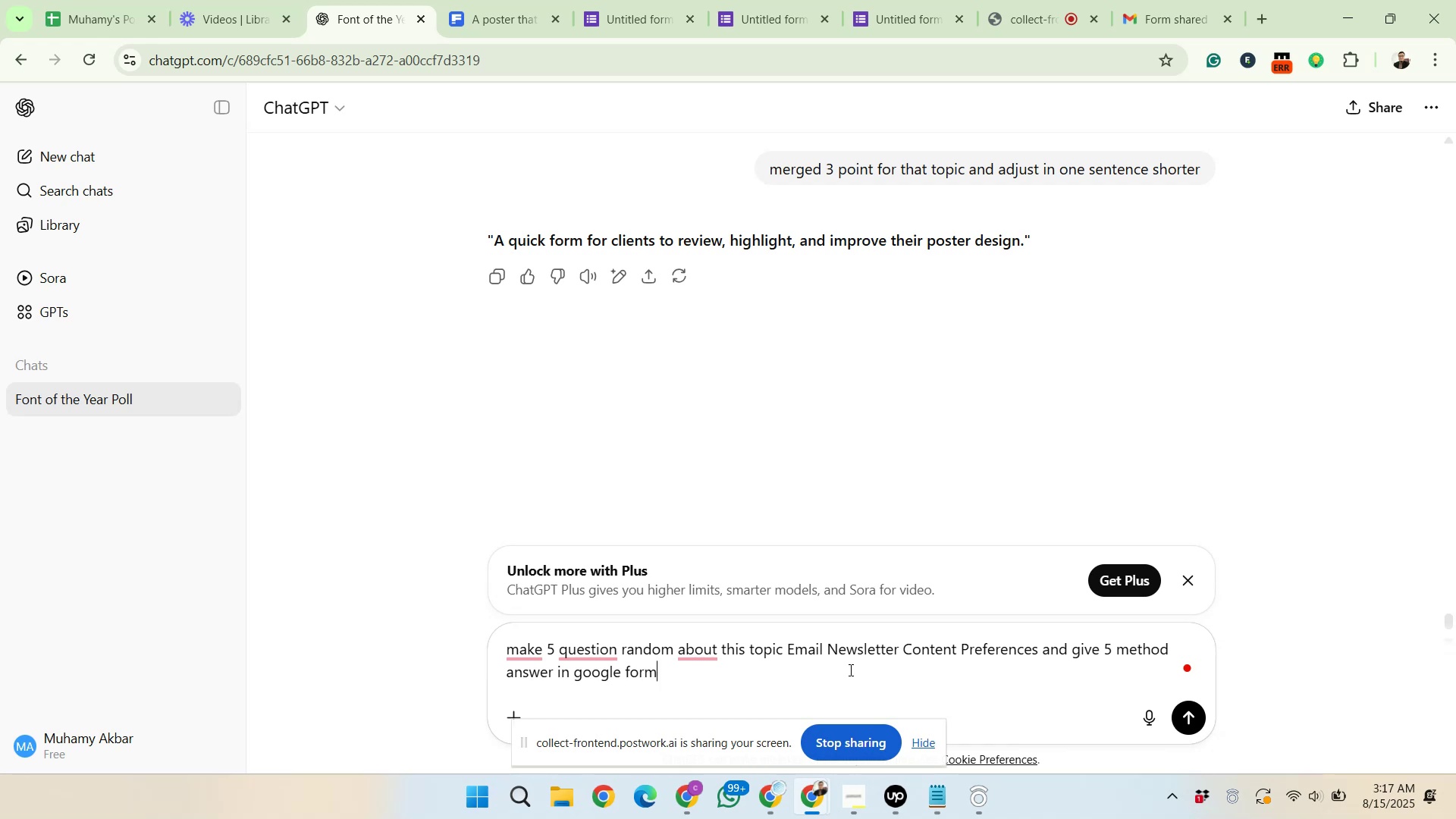 
type(, giv)
key(Backspace)
key(Backspace)
key(Backspace)
type(give tittle)
key(Backspace)
key(Backspace)
key(Backspace)
type(lle)
key(Backspace)
key(Backspace)
key(Backspace)
type(tle)
key(Backspace)
key(Backspace)
key(Backspace)
type(lel)
key(Backspace)
type(, short desctripti)
key(Backspace)
key(Backspace)
key(Backspace)
key(Backspace)
key(Backspace)
key(Backspace)
type(ription in form, and short purpose t)
key(Backspace)
key(Backspace)
type(fr include to spreadsheet a)
key(Backspace)
key(Backspace)
 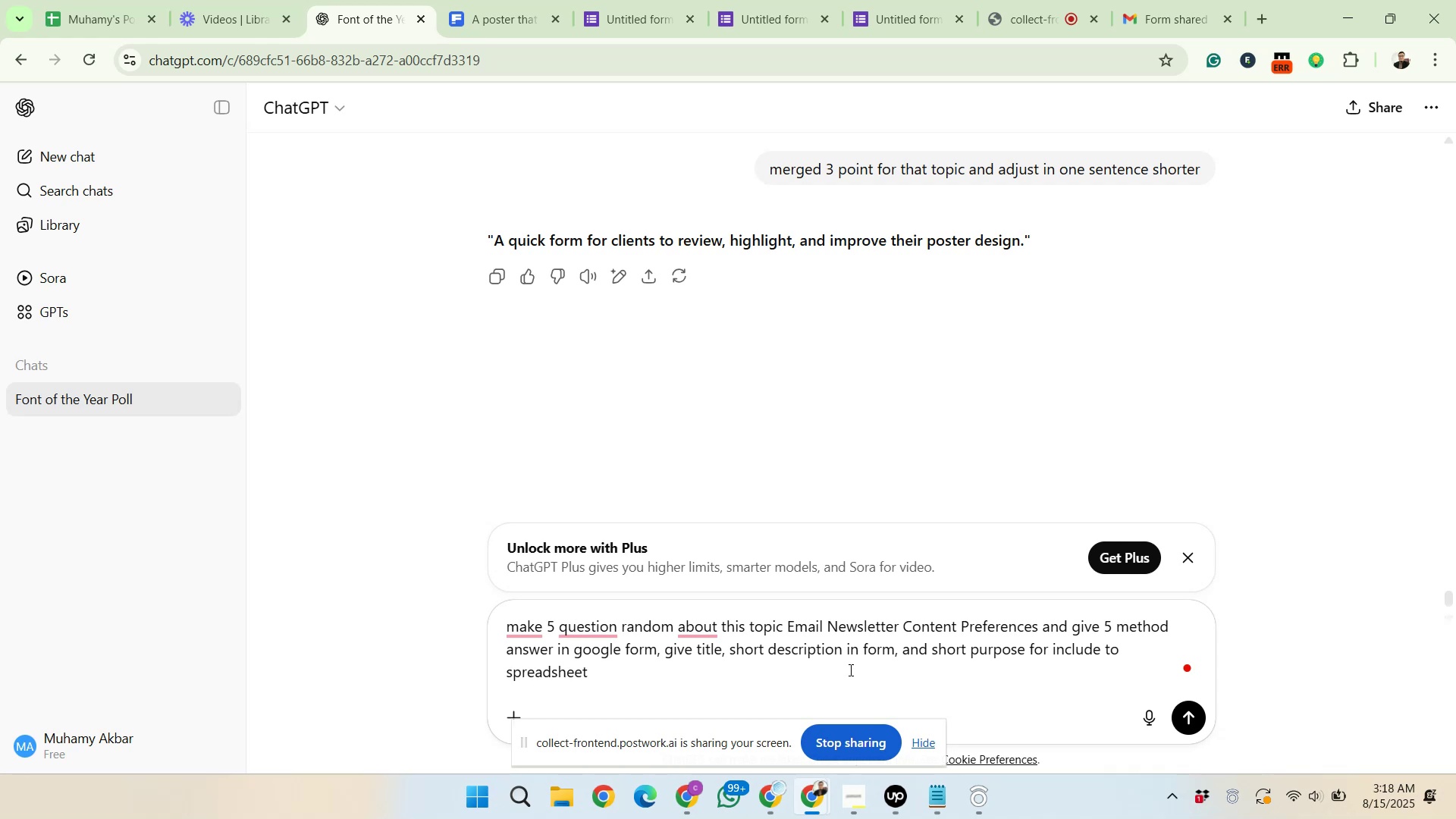 
key(Enter)
 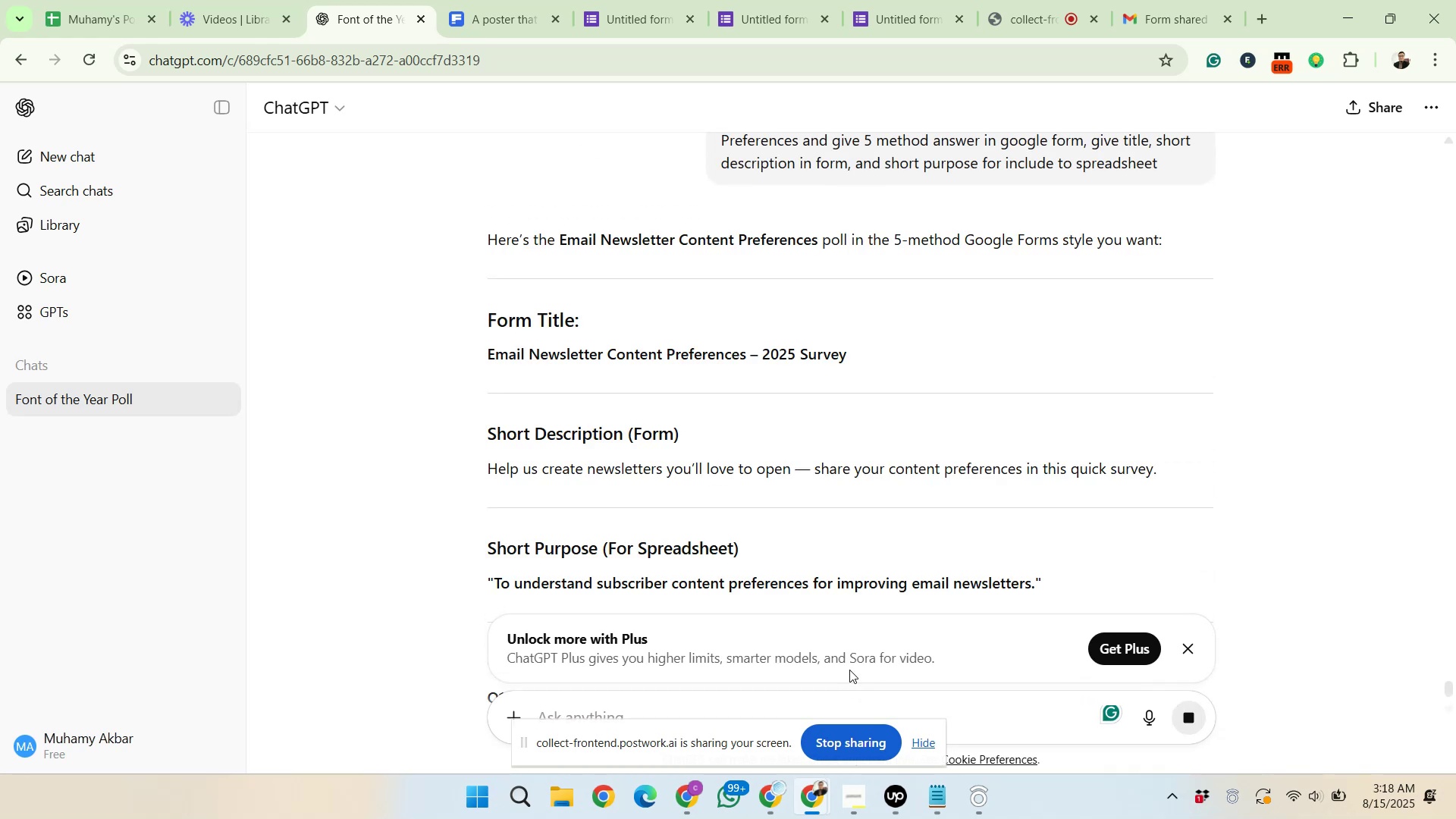 
wait(6.34)
 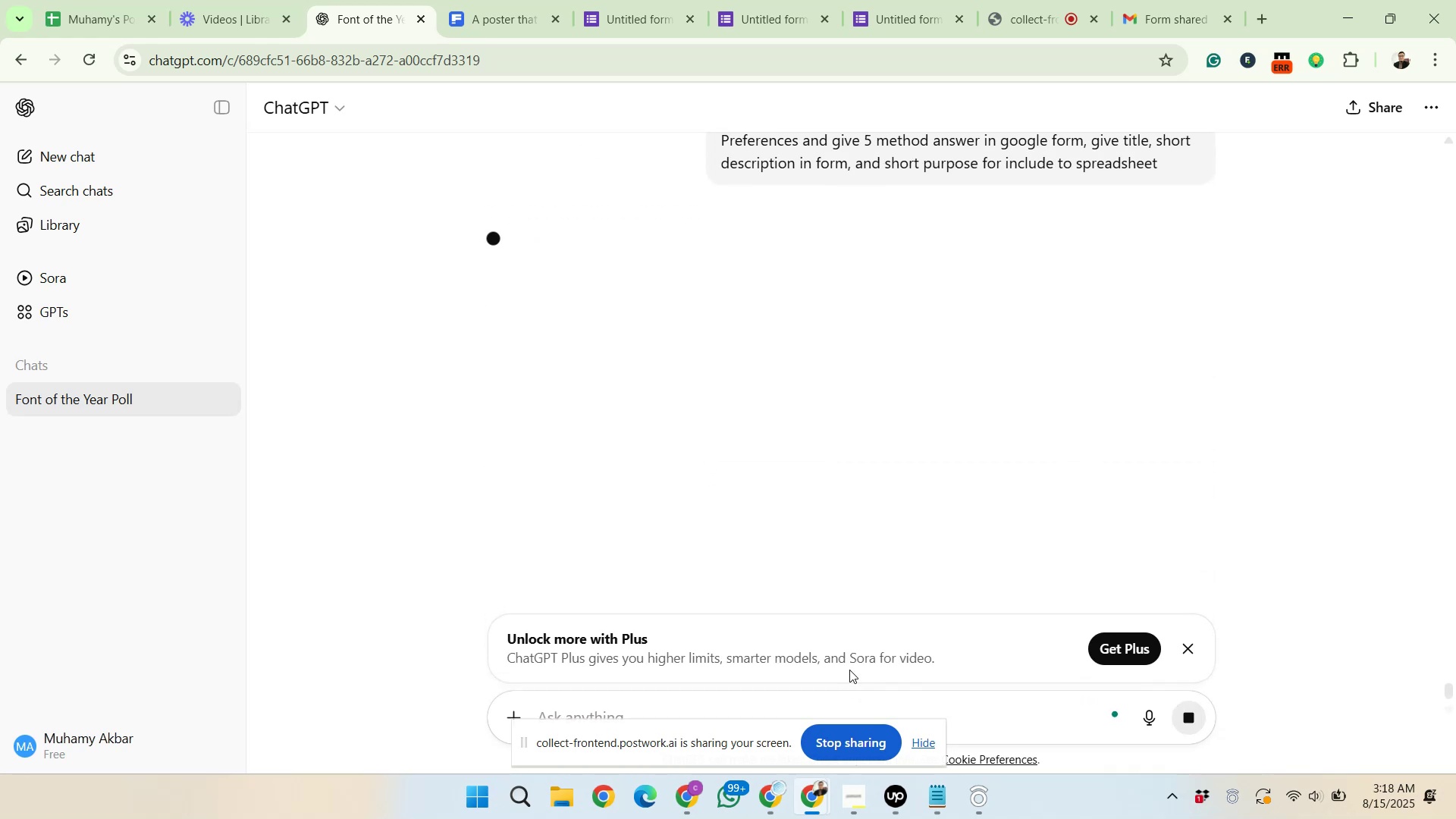 
scroll: coordinate [775, 406], scroll_direction: down, amount: 7.0
 